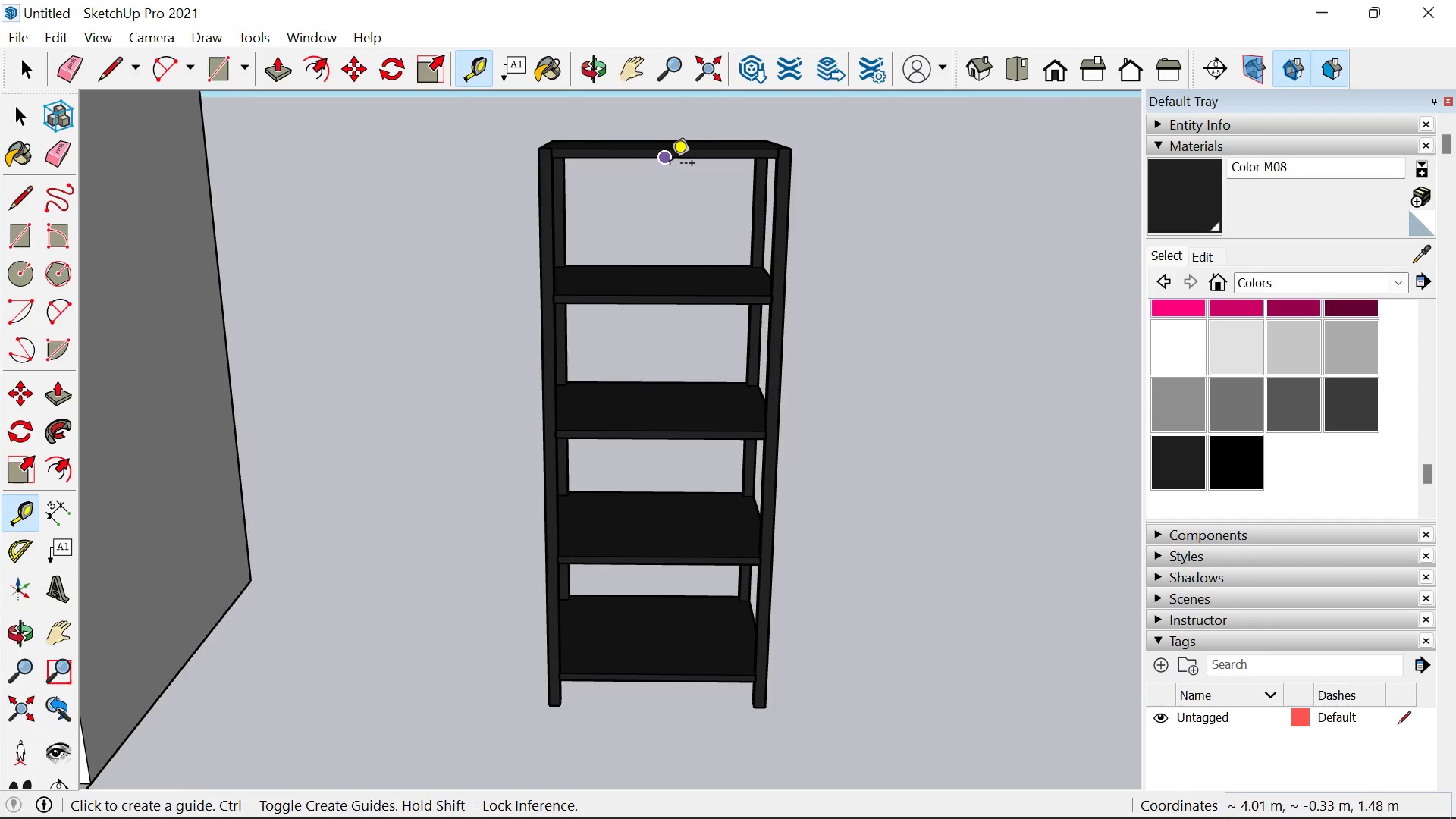 
left_click([670, 165])
 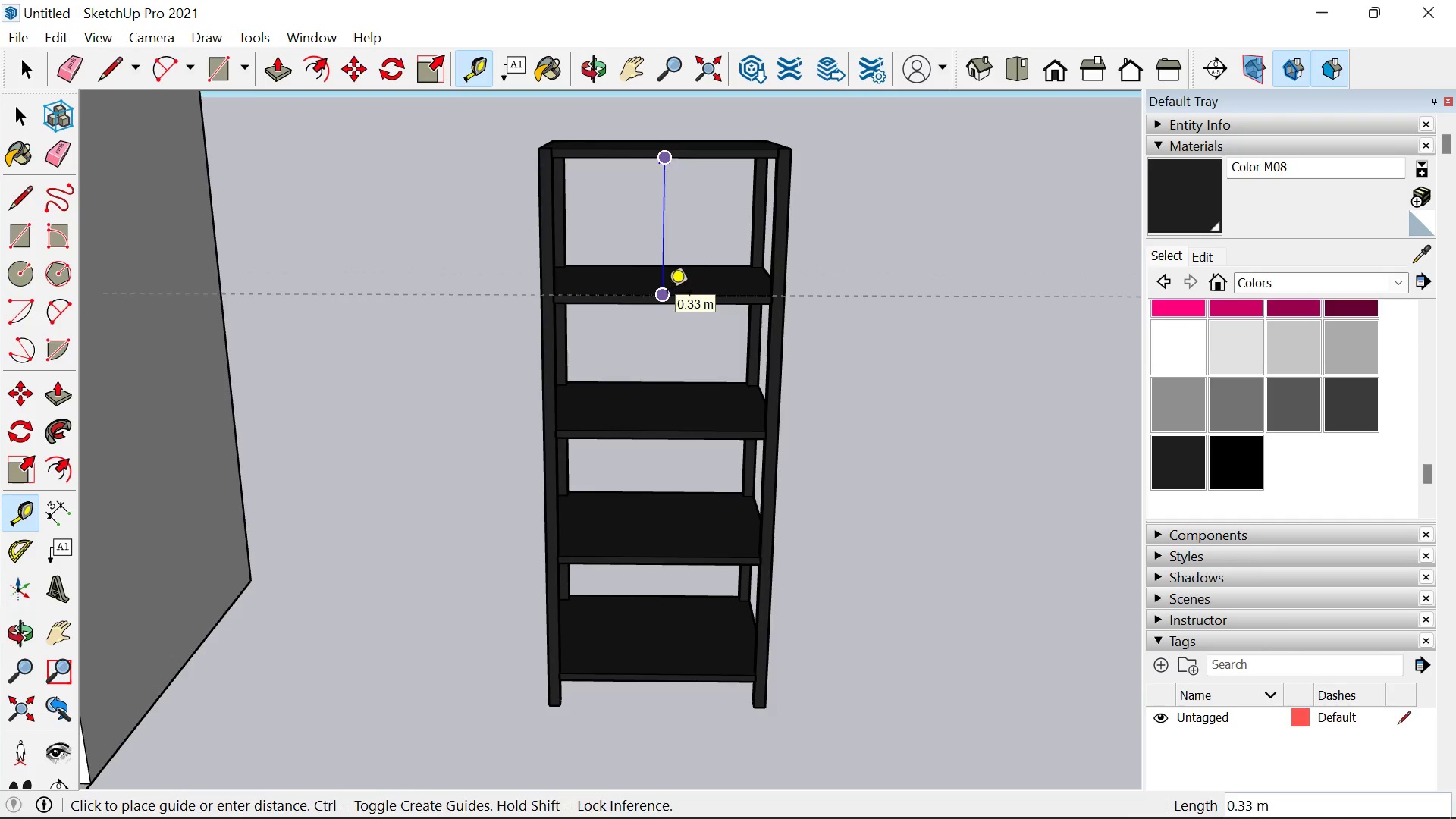 
scroll: coordinate [712, 557], scroll_direction: down, amount: 10.0
 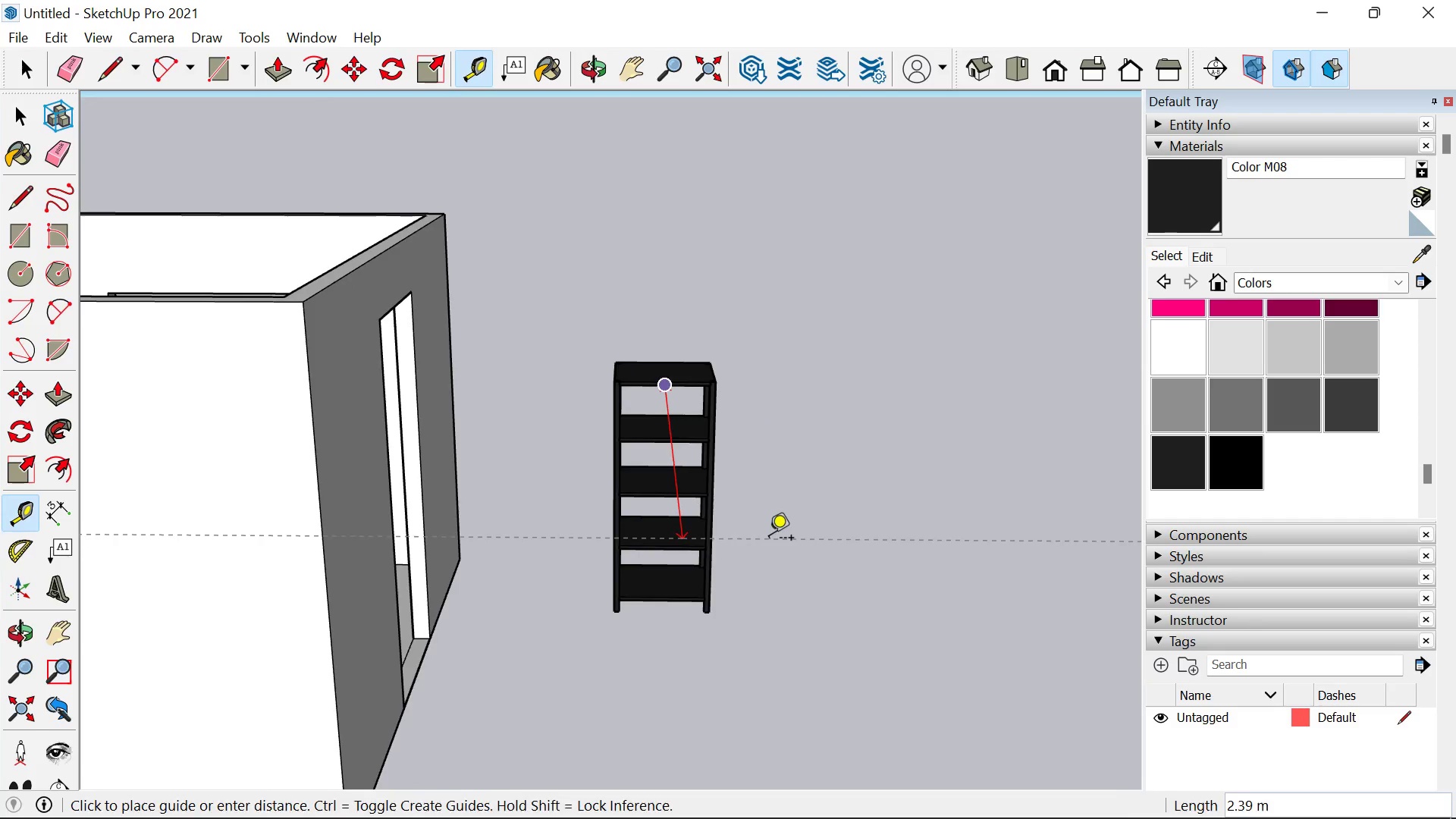 
key(Space)
 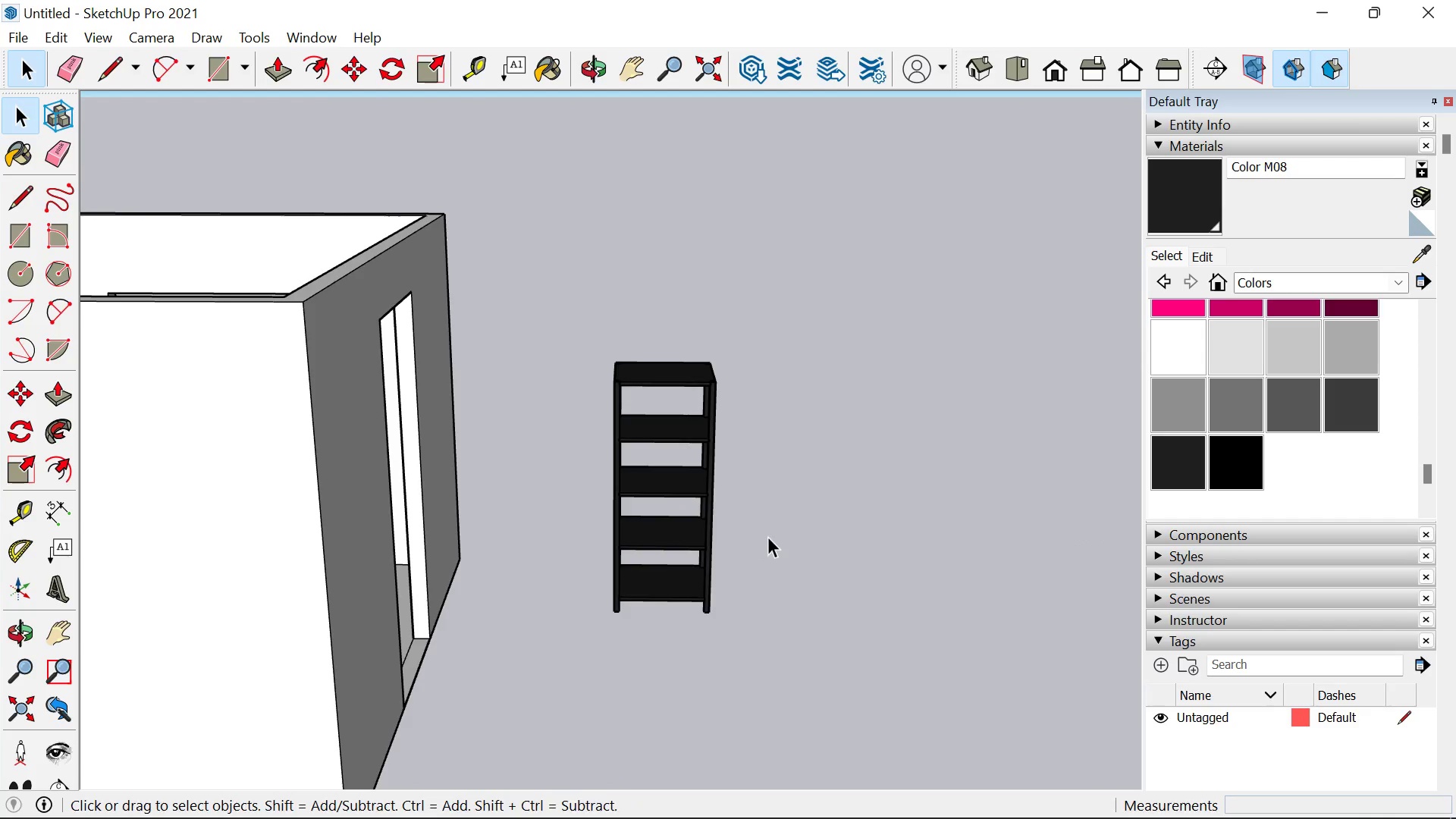 
left_click([768, 538])
 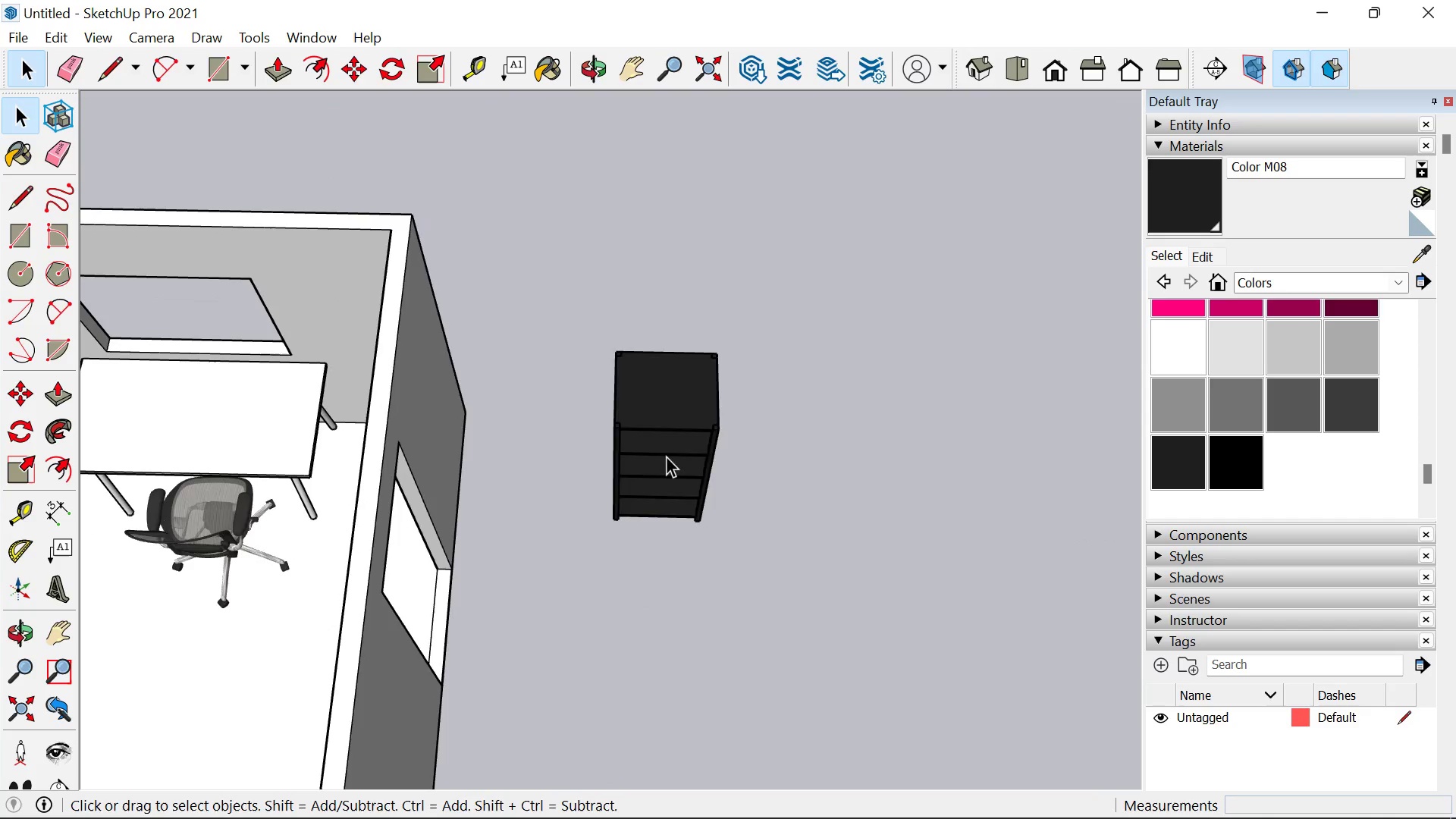 
left_click([666, 456])
 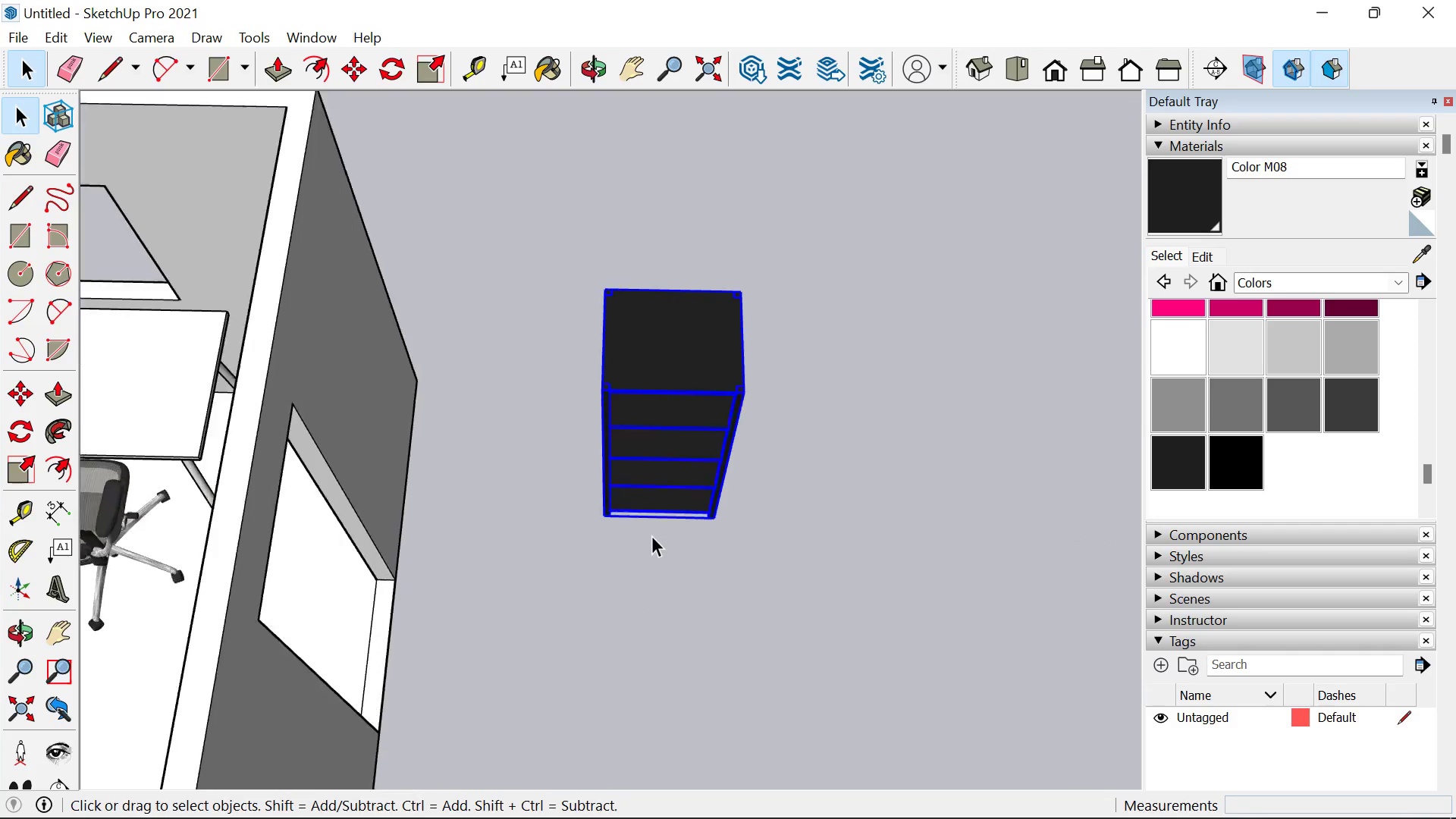 
key(M)
 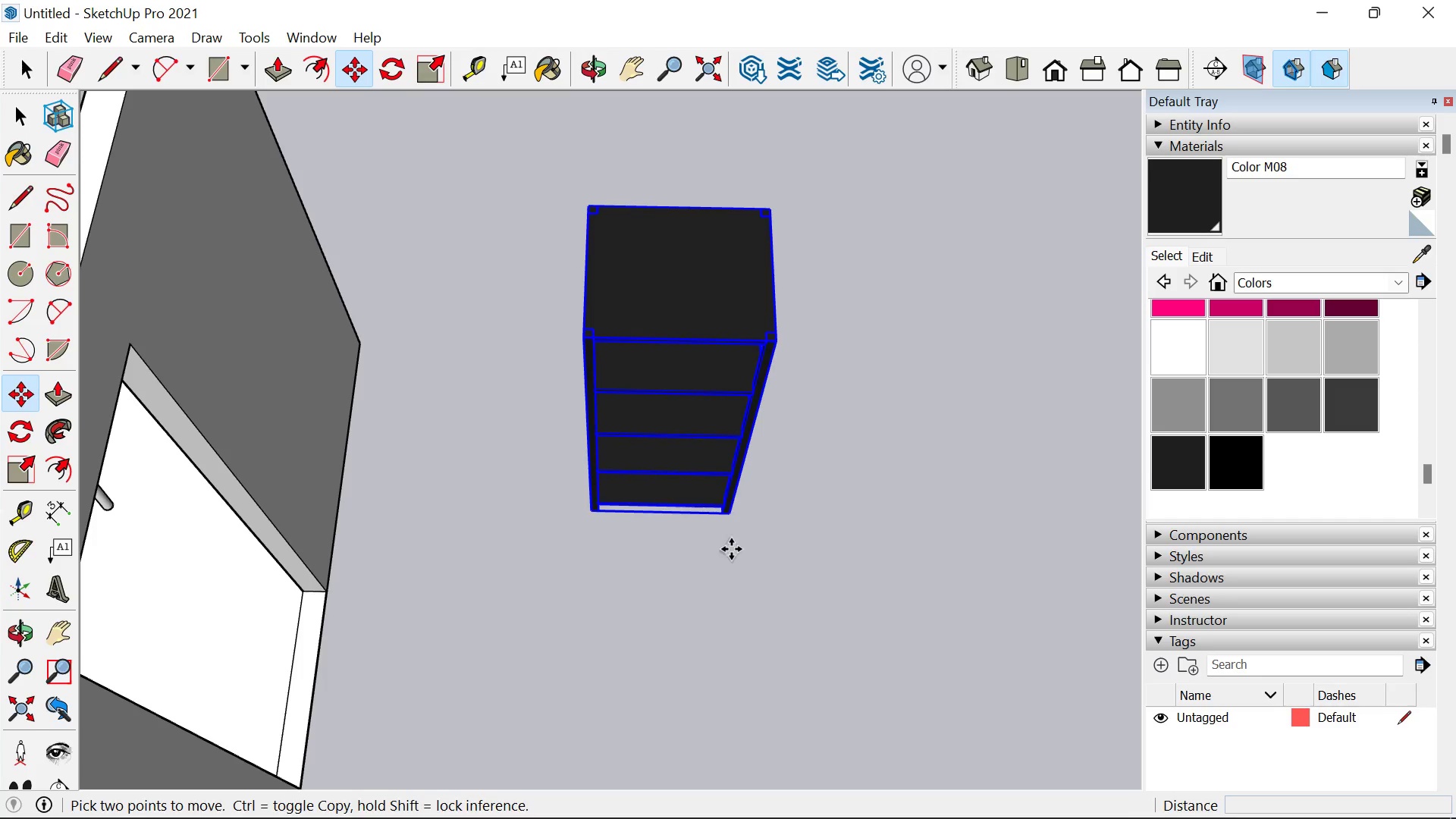 
scroll: coordinate [657, 538], scroll_direction: up, amount: 6.0
 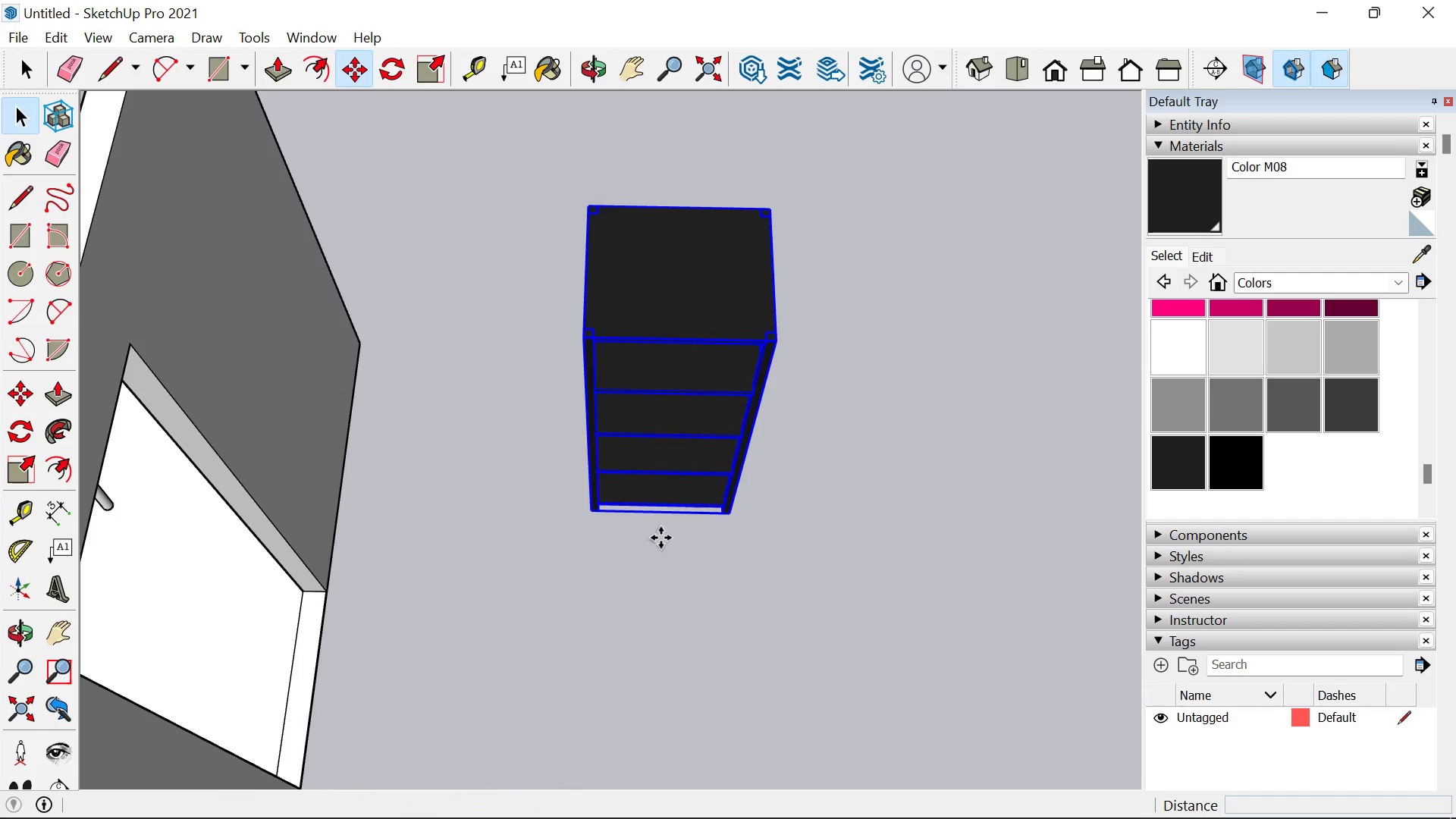 
key(Control+ControlLeft)
 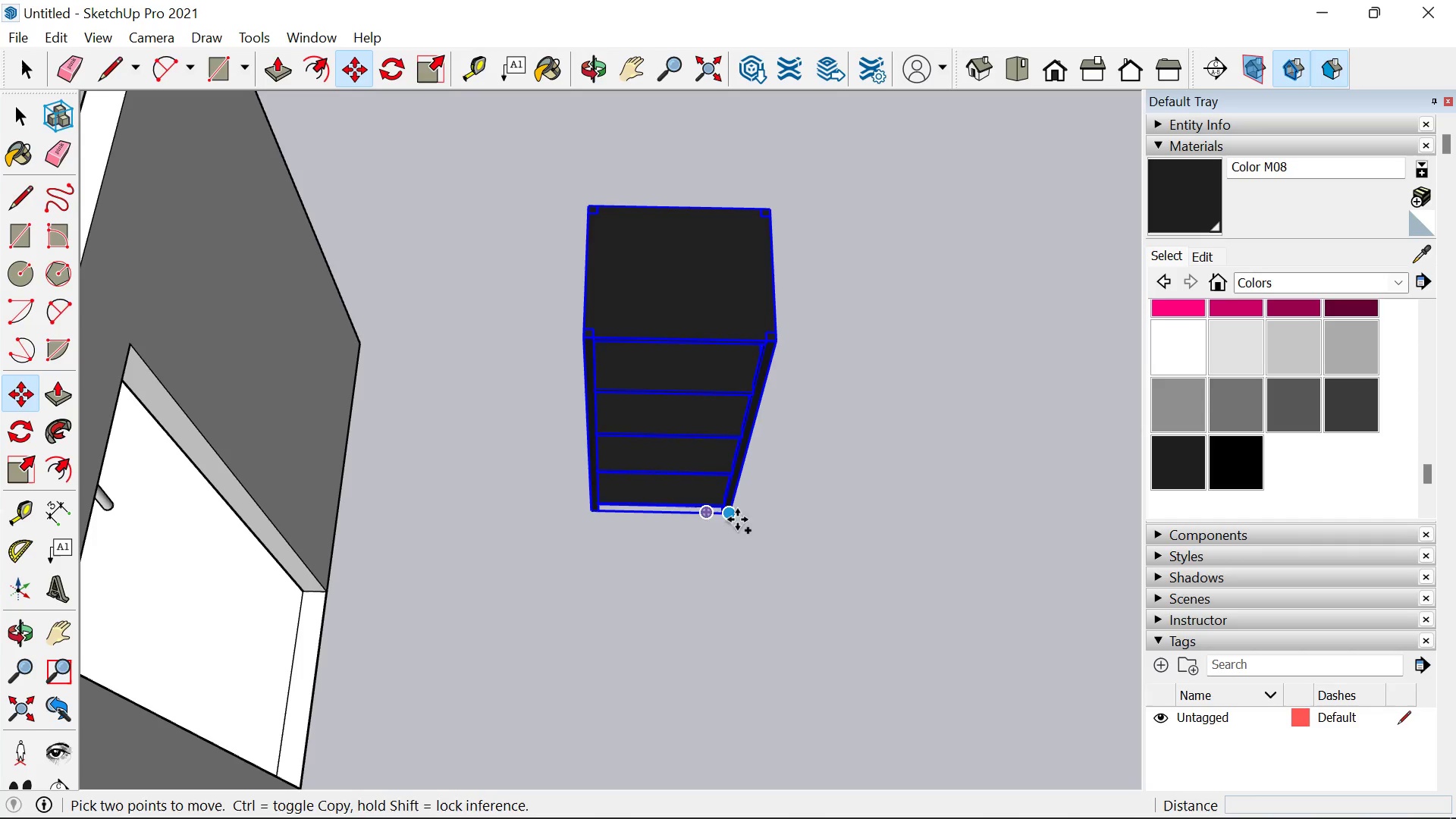 
left_click([737, 519])
 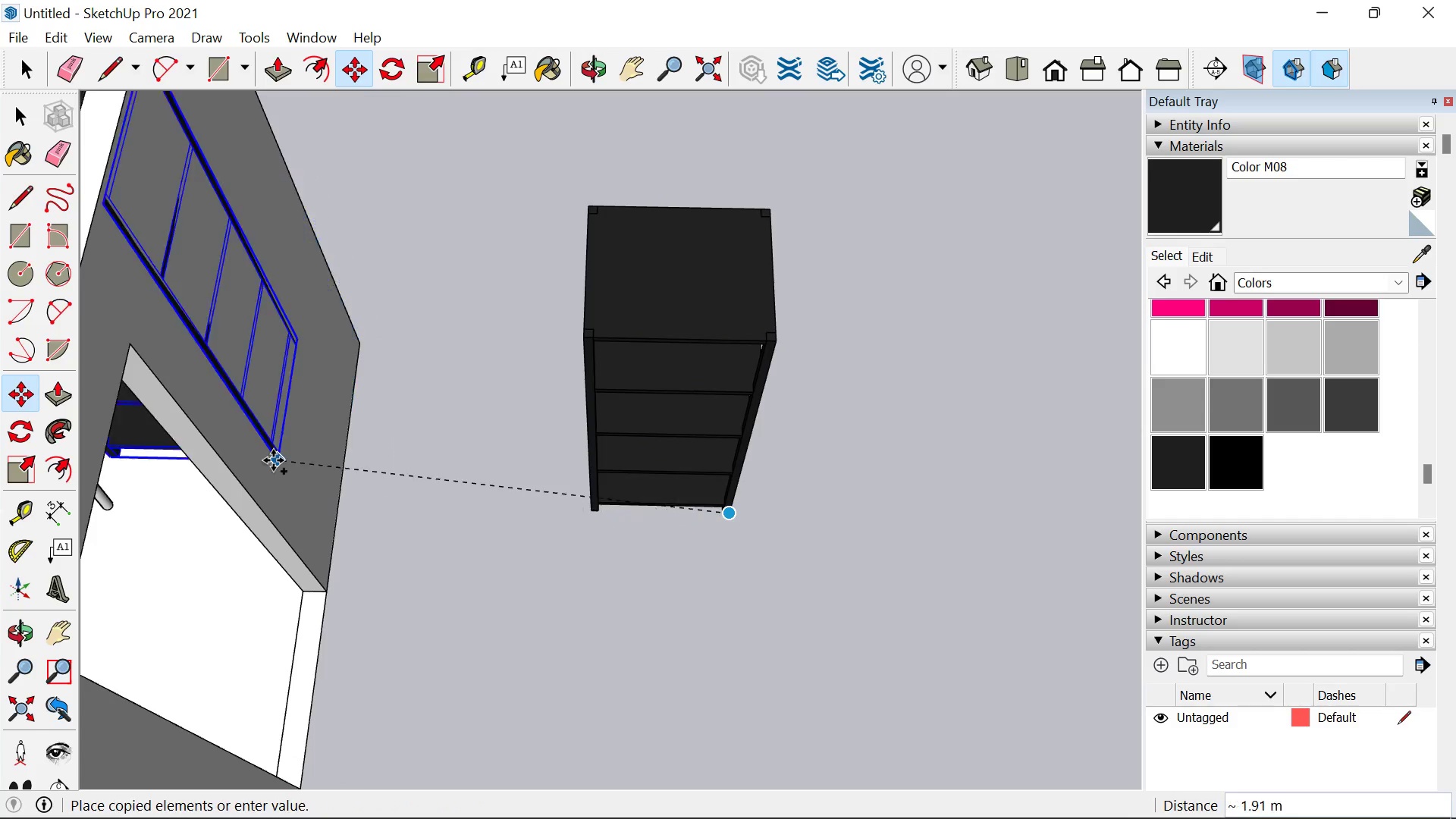 
hold_key(key=ShiftLeft, duration=0.75)
 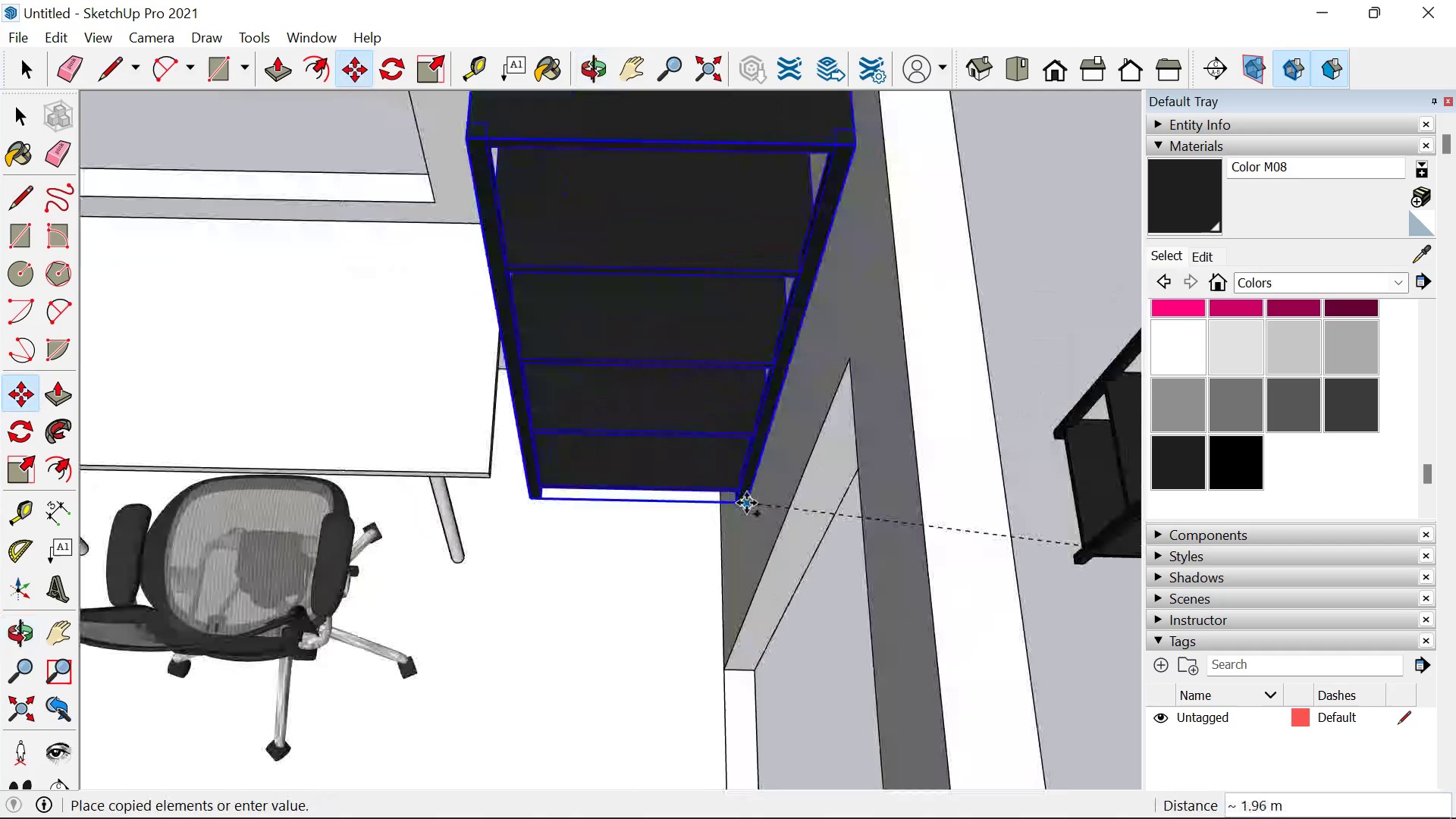 
scroll: coordinate [750, 500], scroll_direction: up, amount: 3.0
 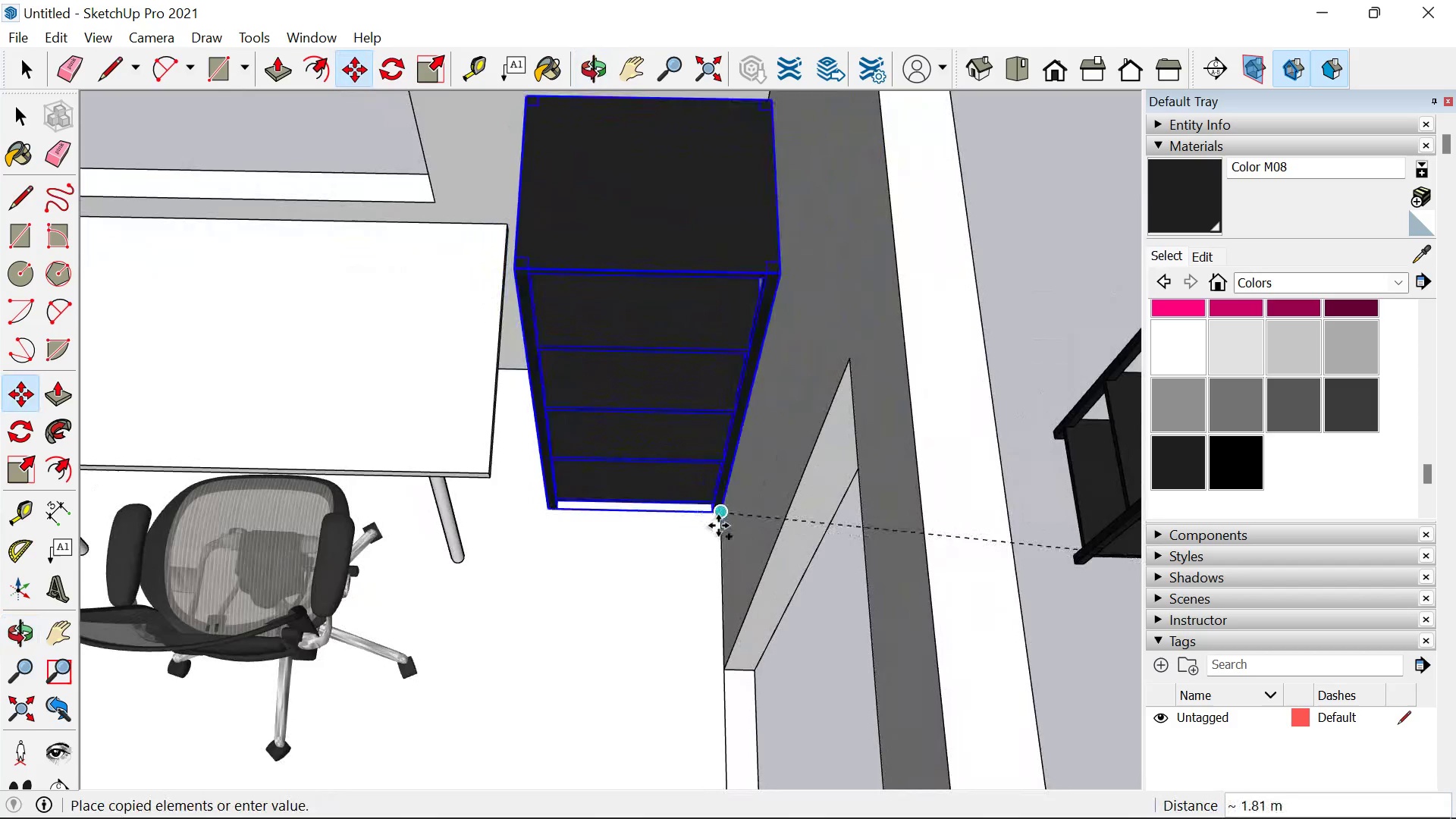 
left_click([718, 526])
 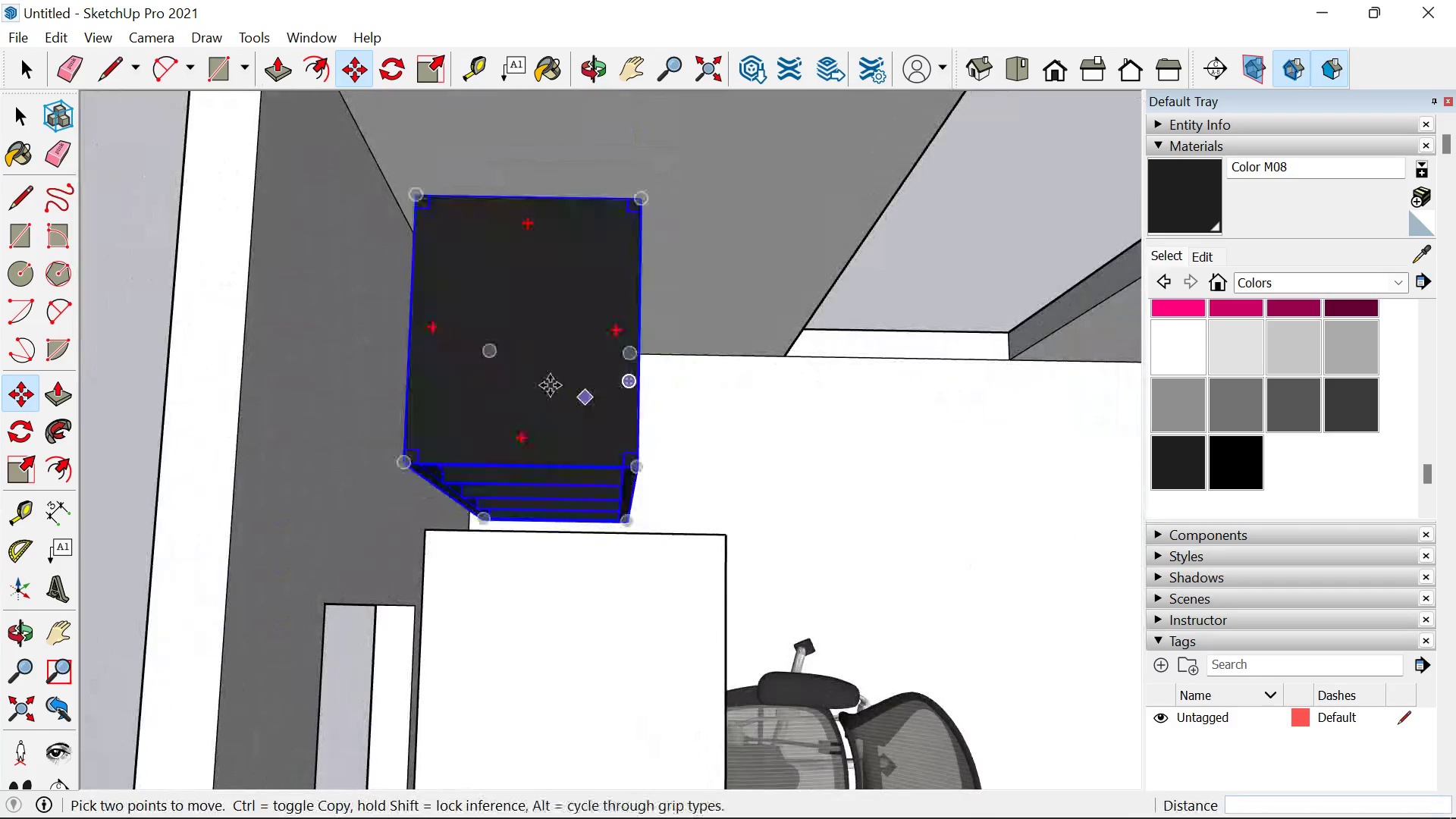 
scroll: coordinate [718, 526], scroll_direction: none, amount: 0.0
 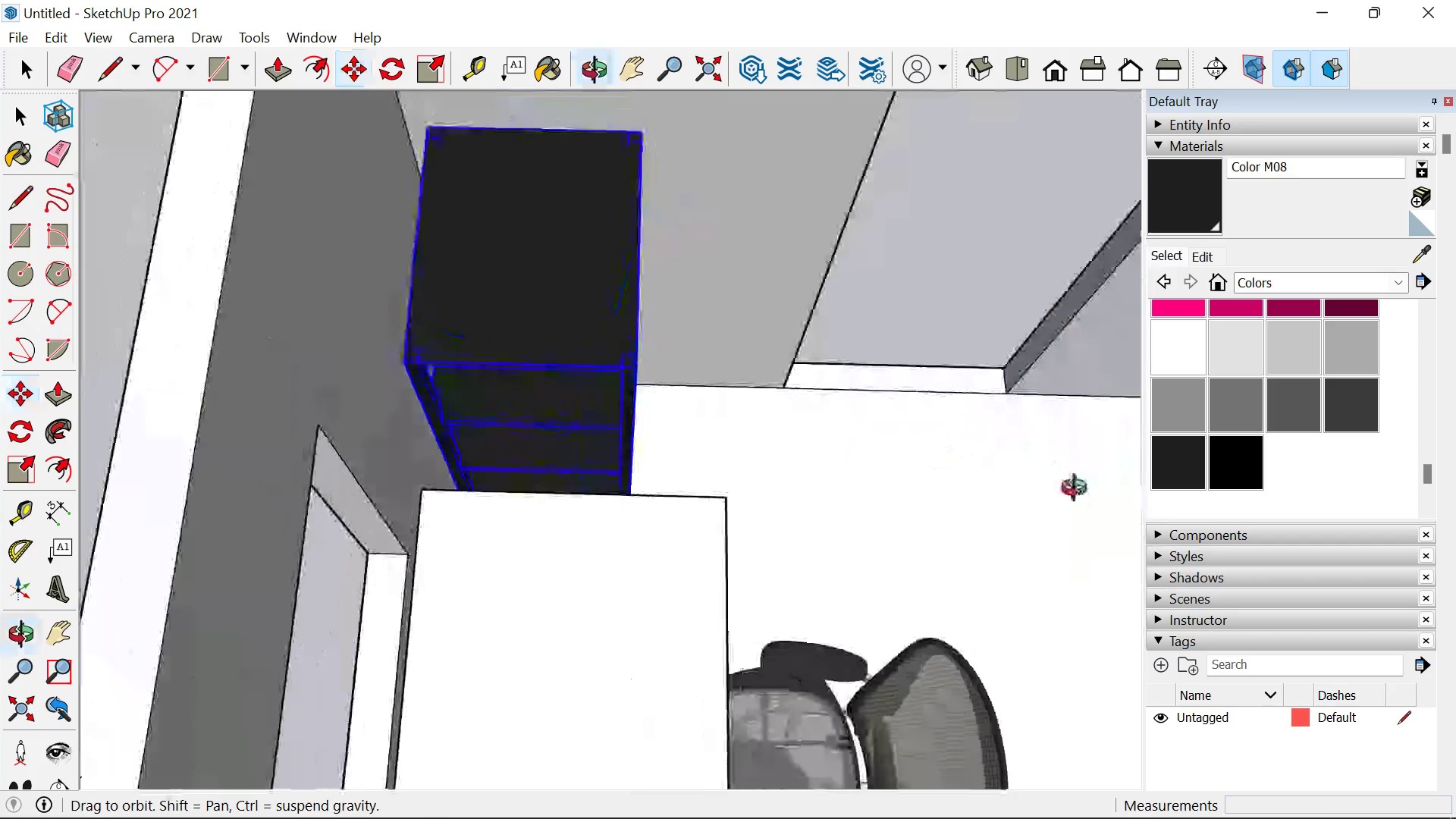 
hold_key(key=ShiftLeft, duration=0.5)
 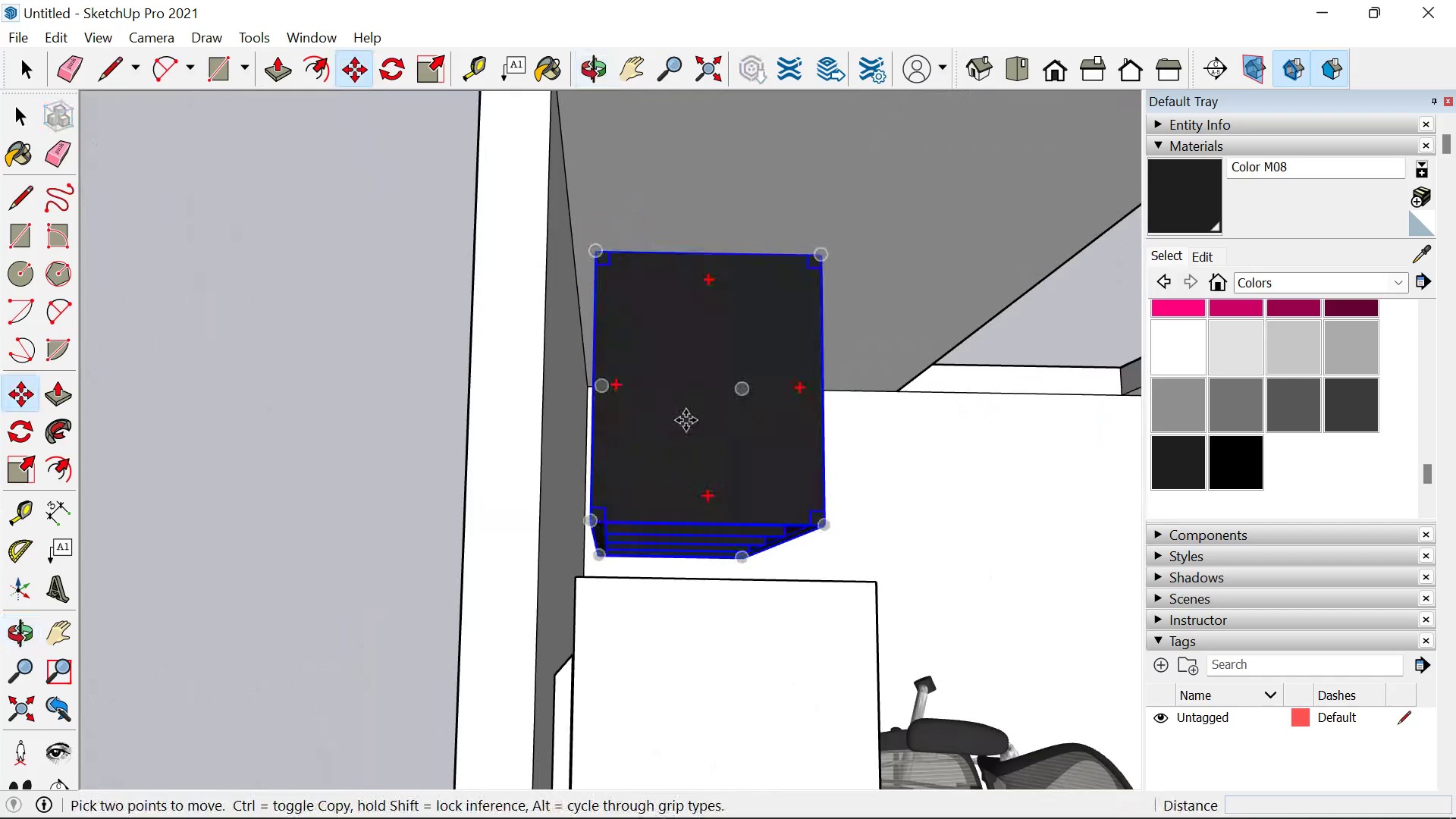 
left_click([686, 420])
 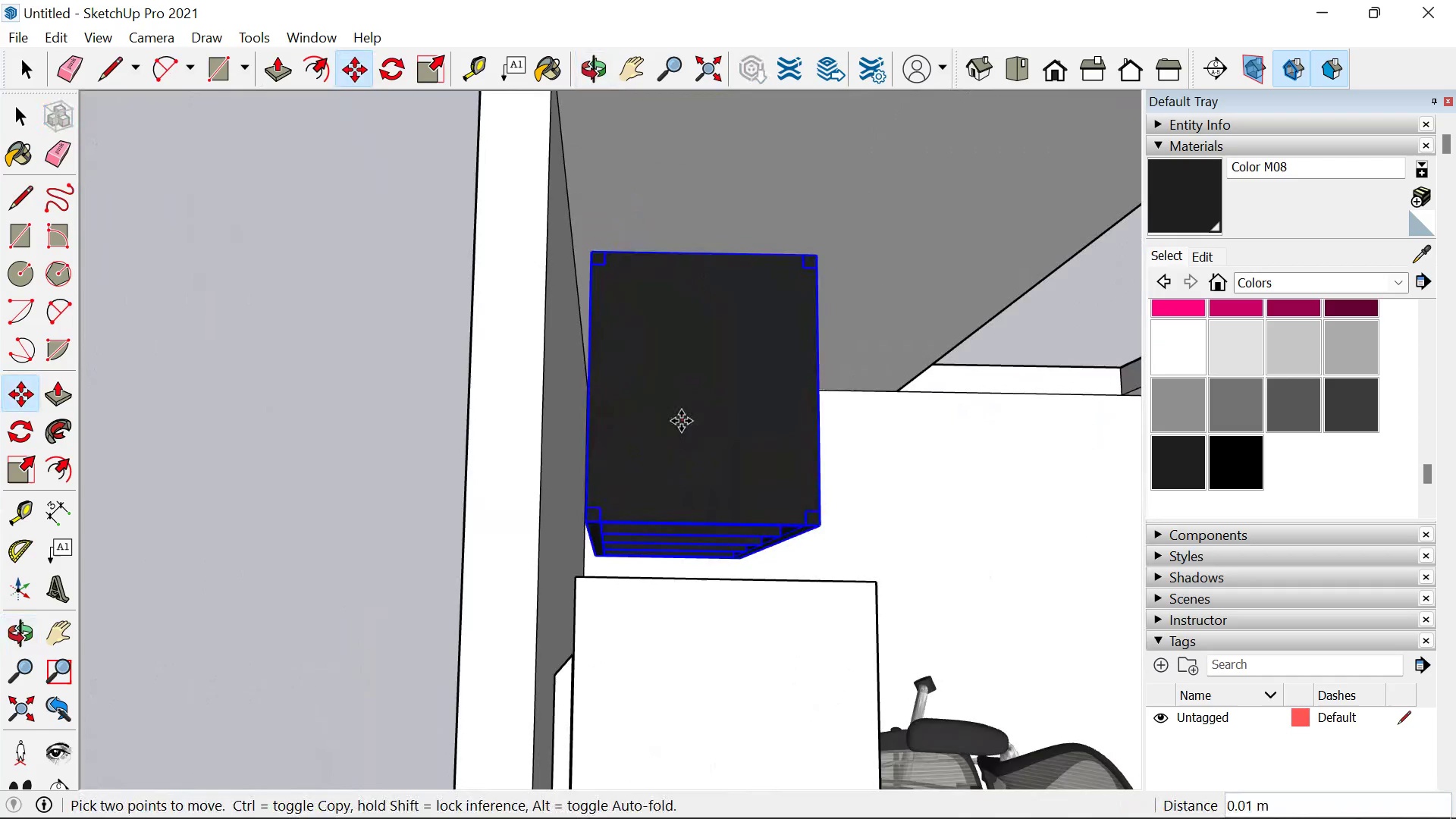 
left_click([681, 421])
 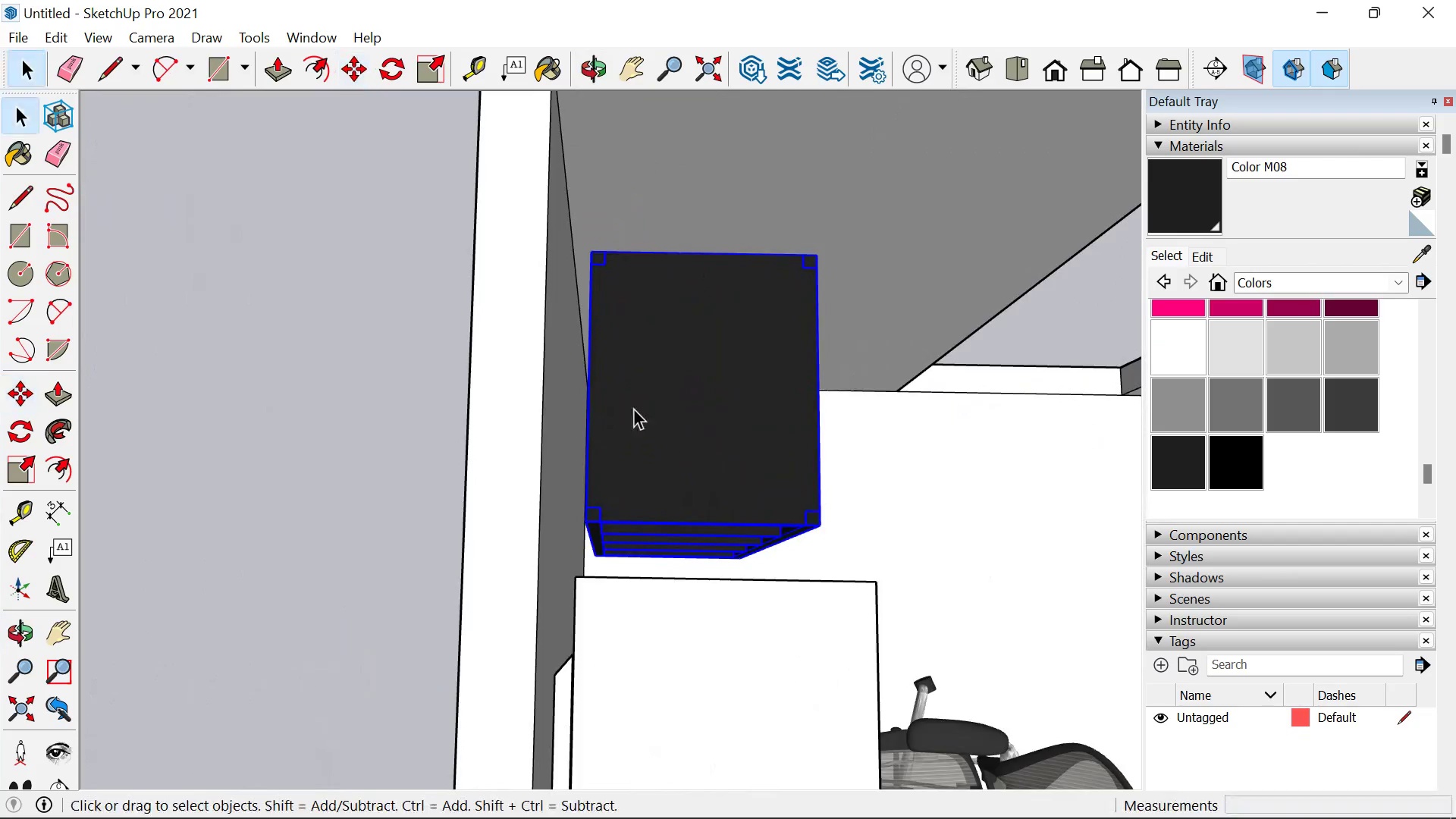 
key(Space)
 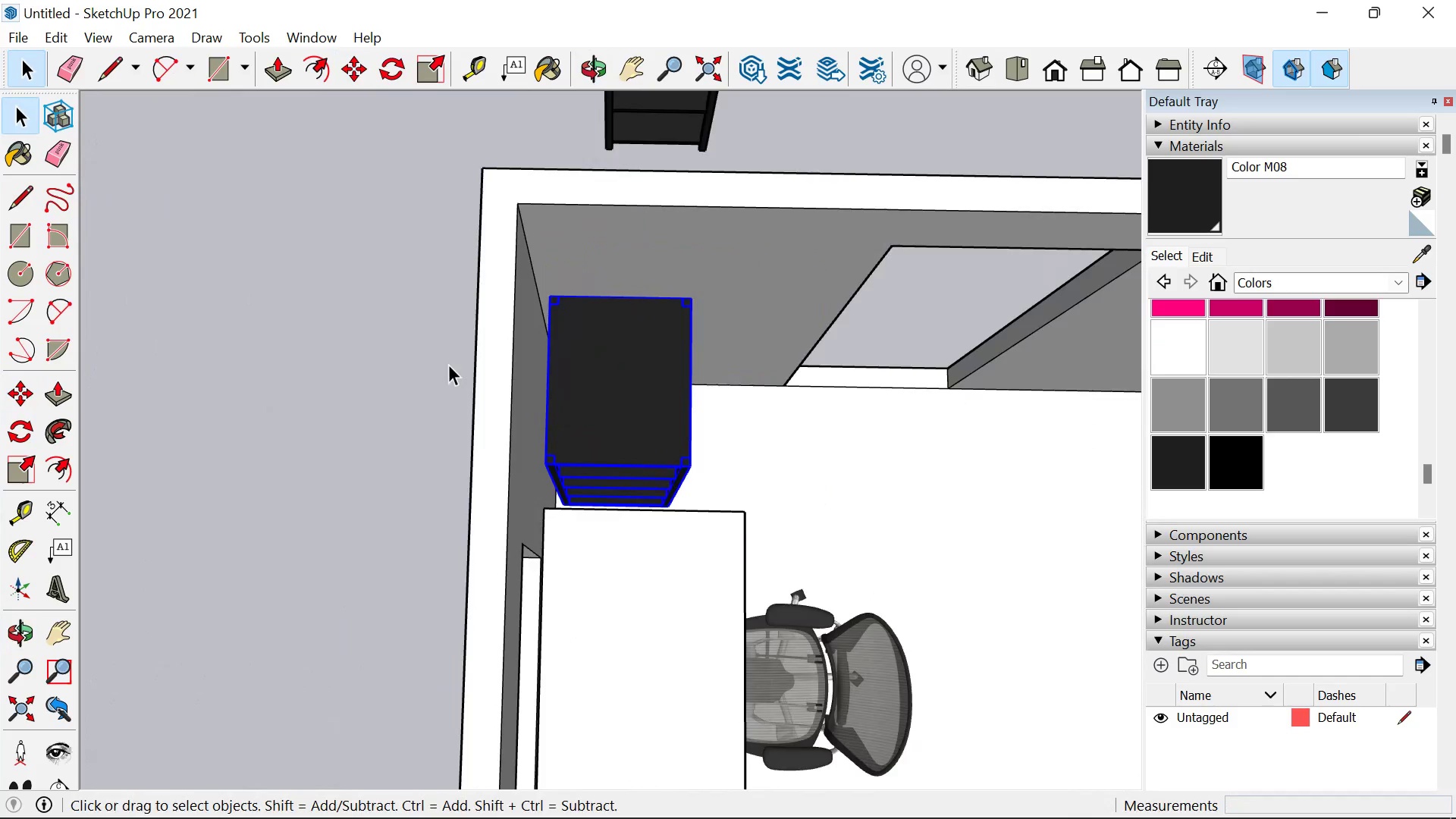 
scroll: coordinate [472, 372], scroll_direction: down, amount: 10.0
 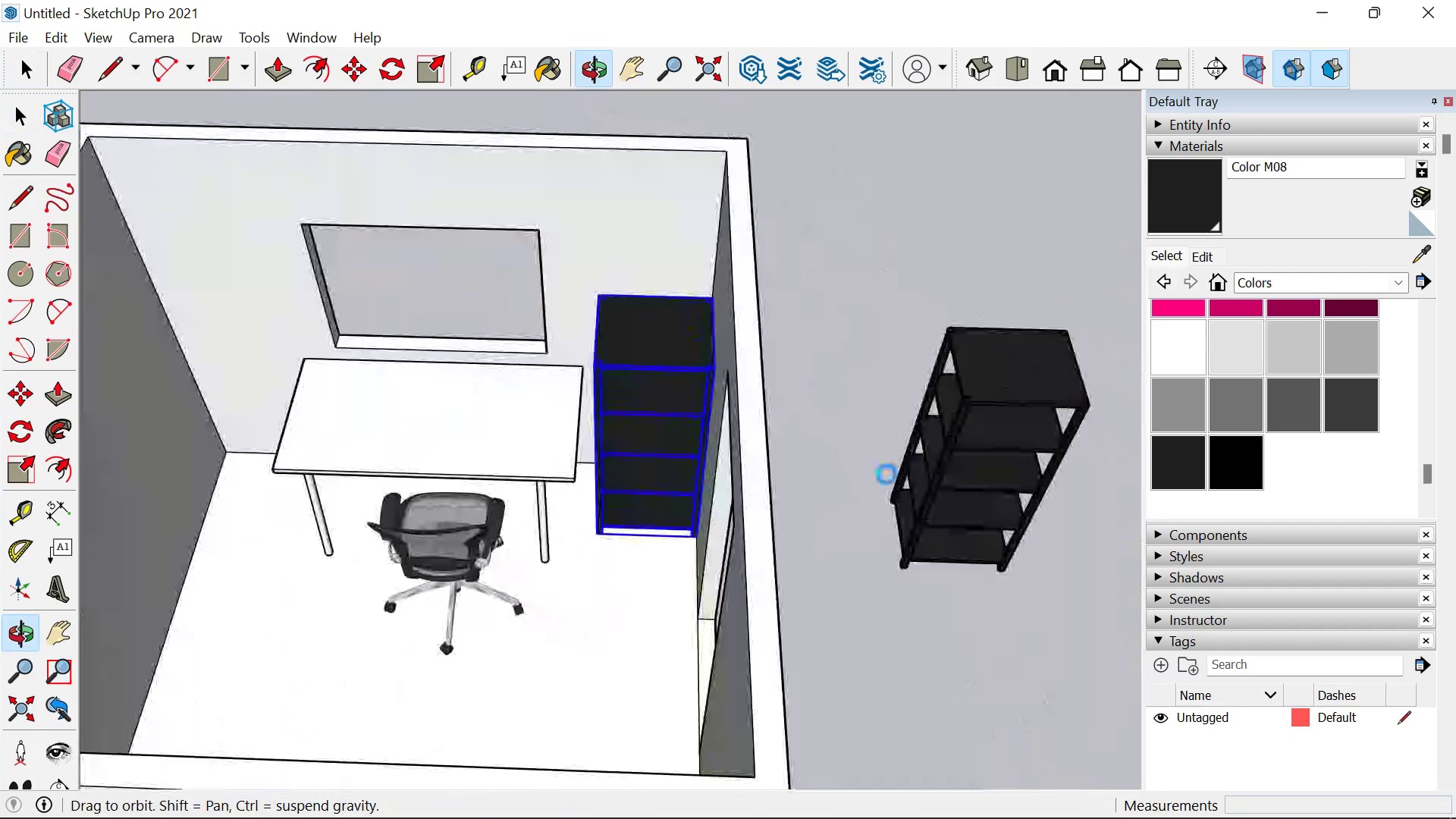 
left_click([996, 441])
 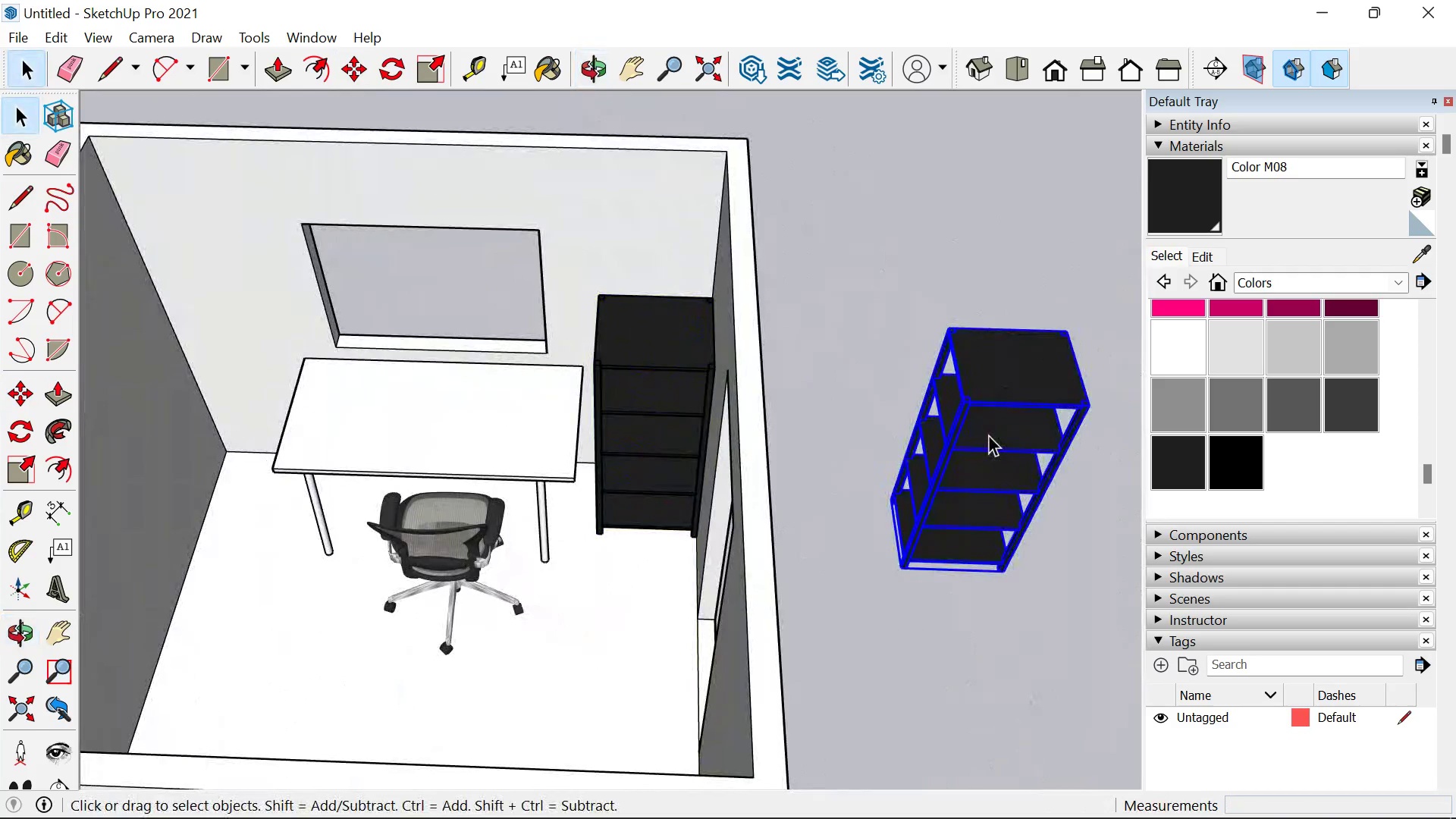 
left_click([988, 435])
 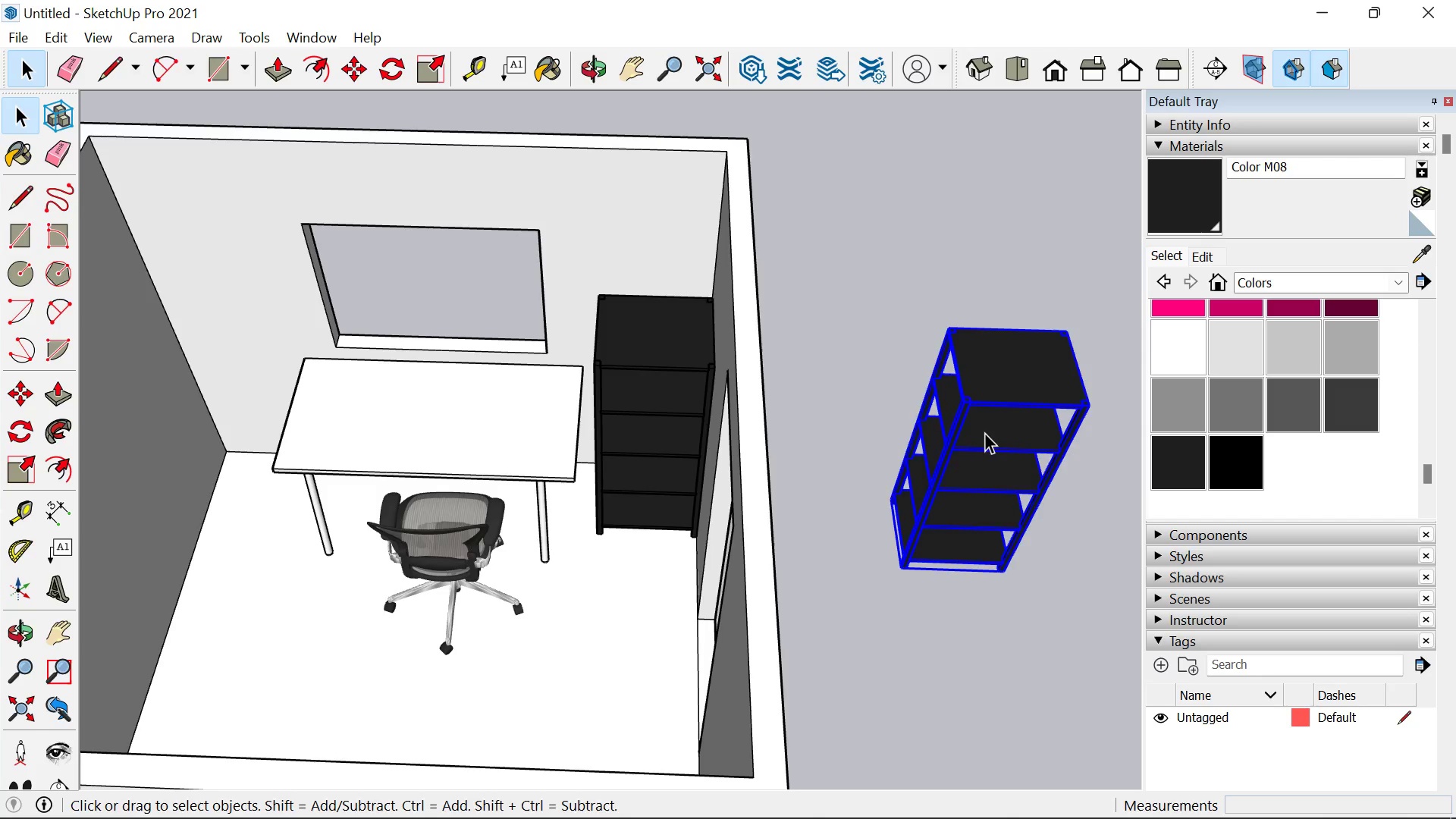 
key(Delete)
 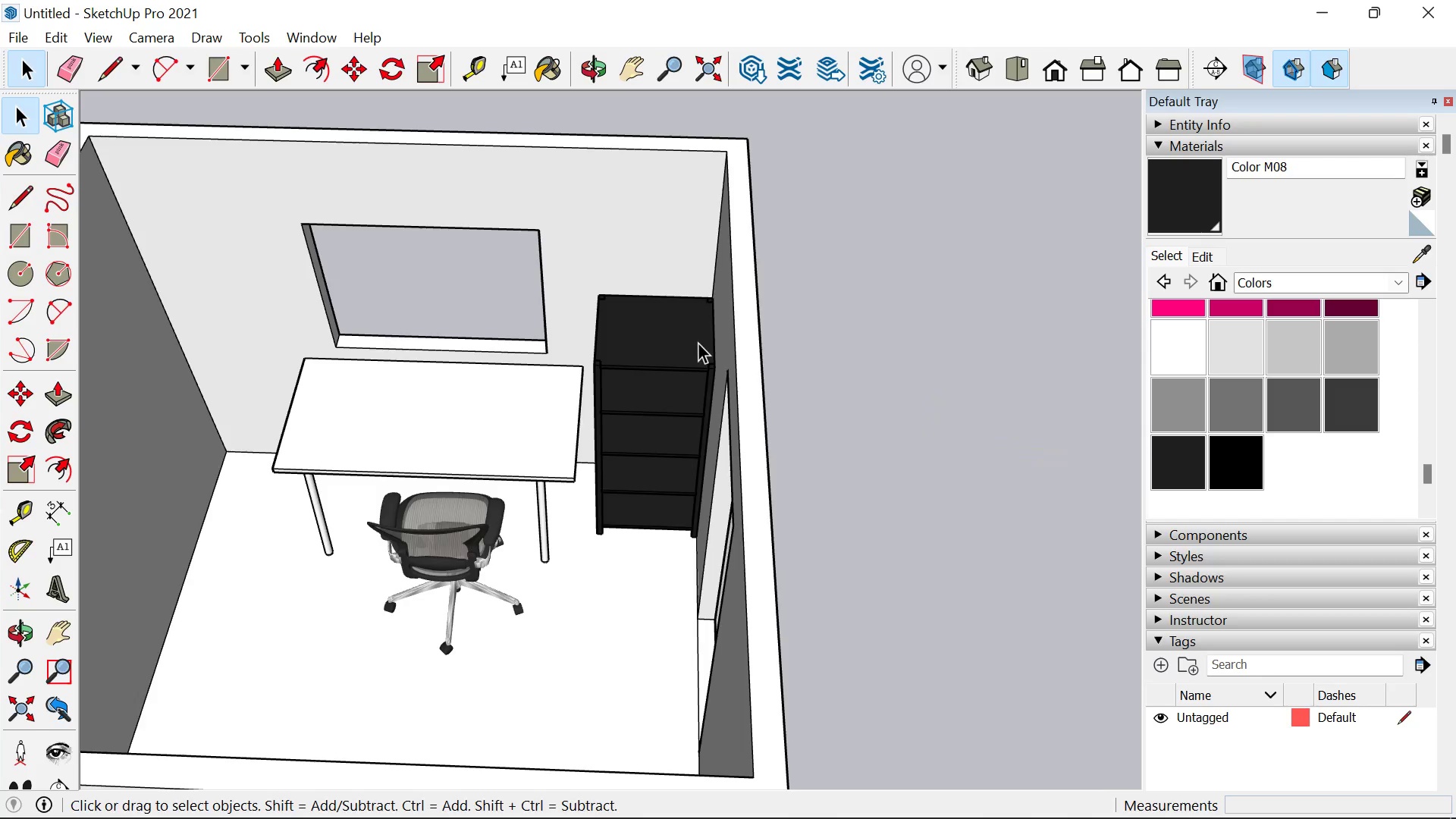 
double_click([697, 342])
 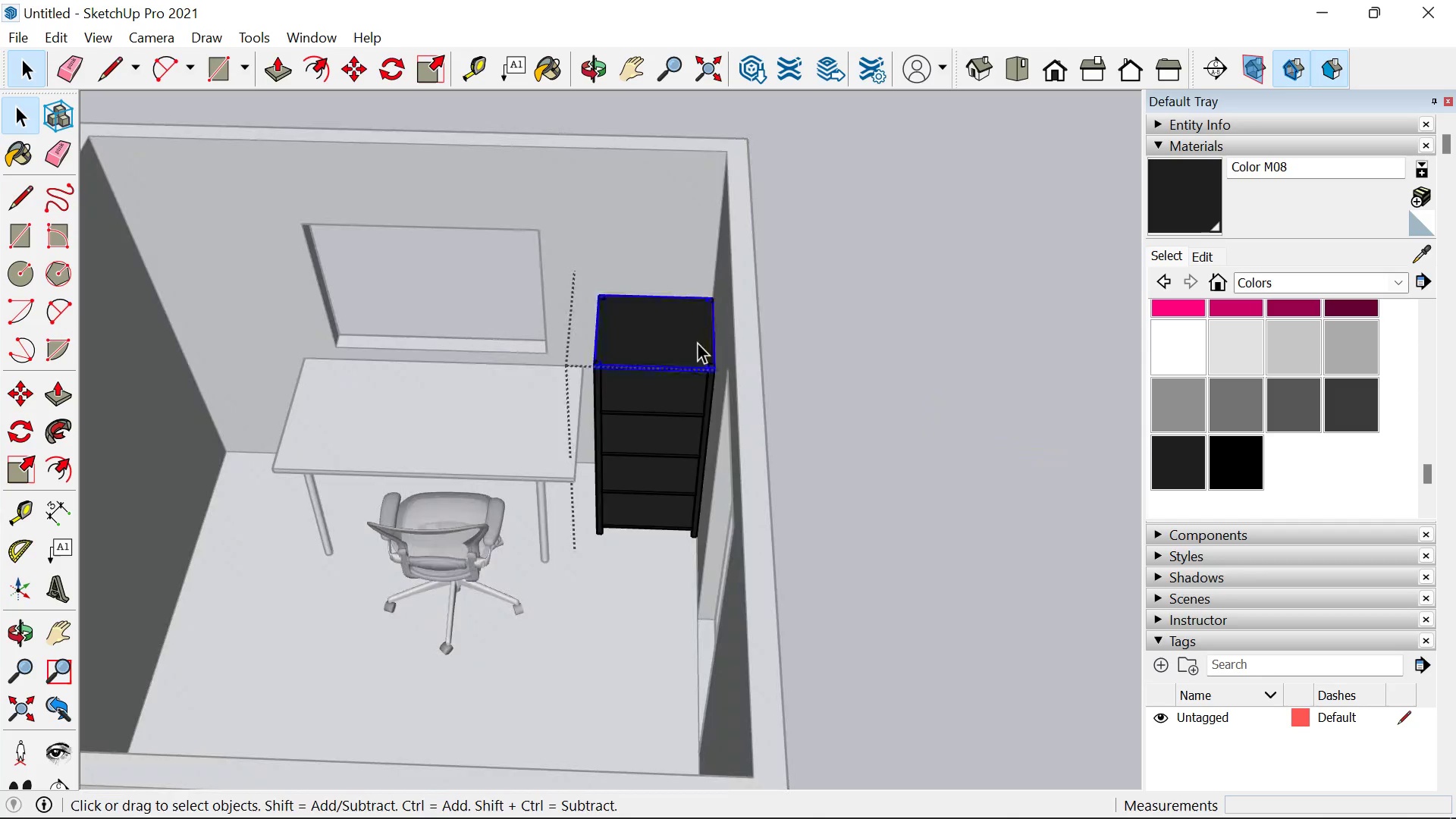 
triple_click([697, 342])
 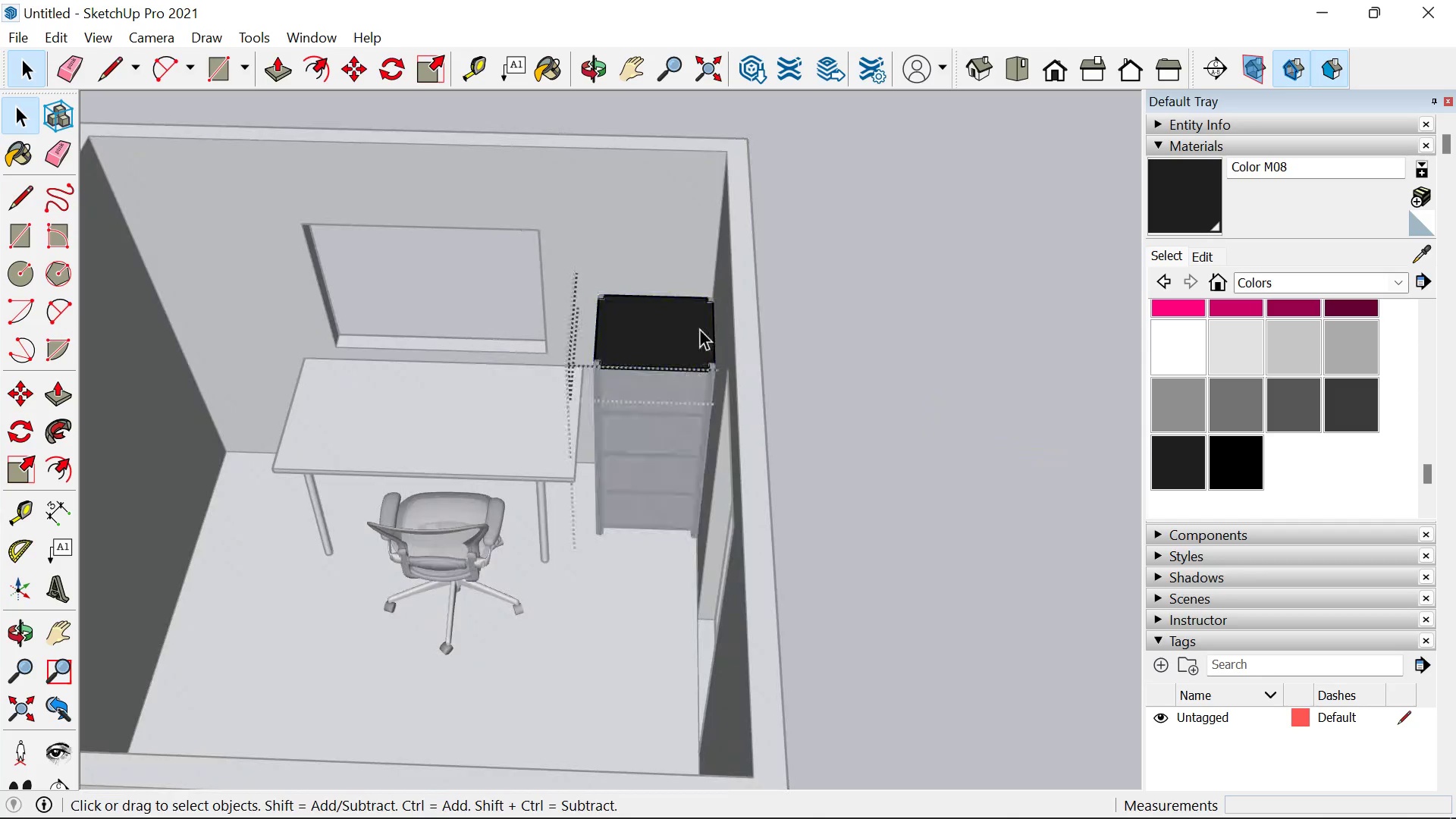 
triple_click([697, 342])
 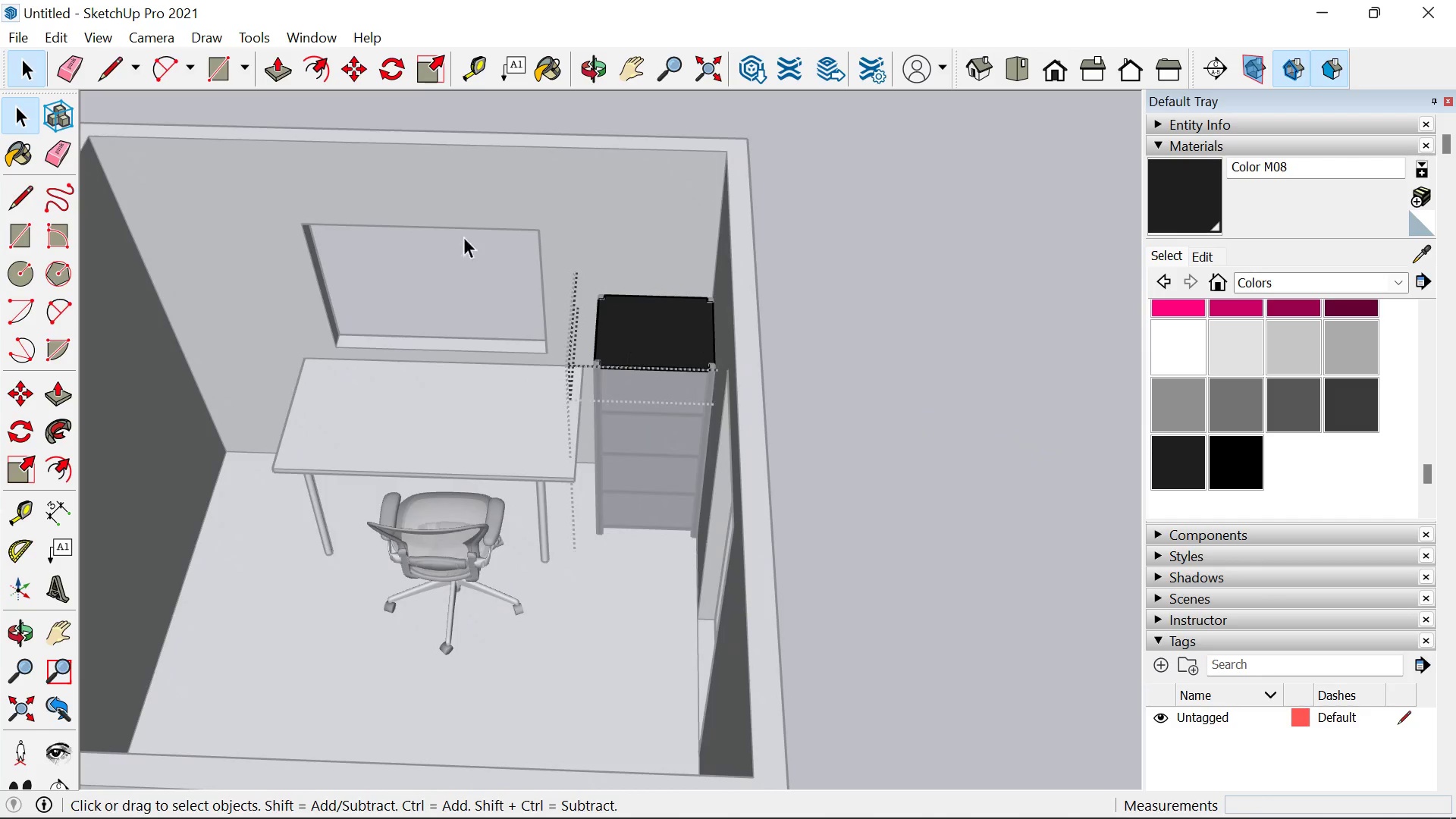 
left_click_drag(start_coordinate=[462, 233], to_coordinate=[880, 509])
 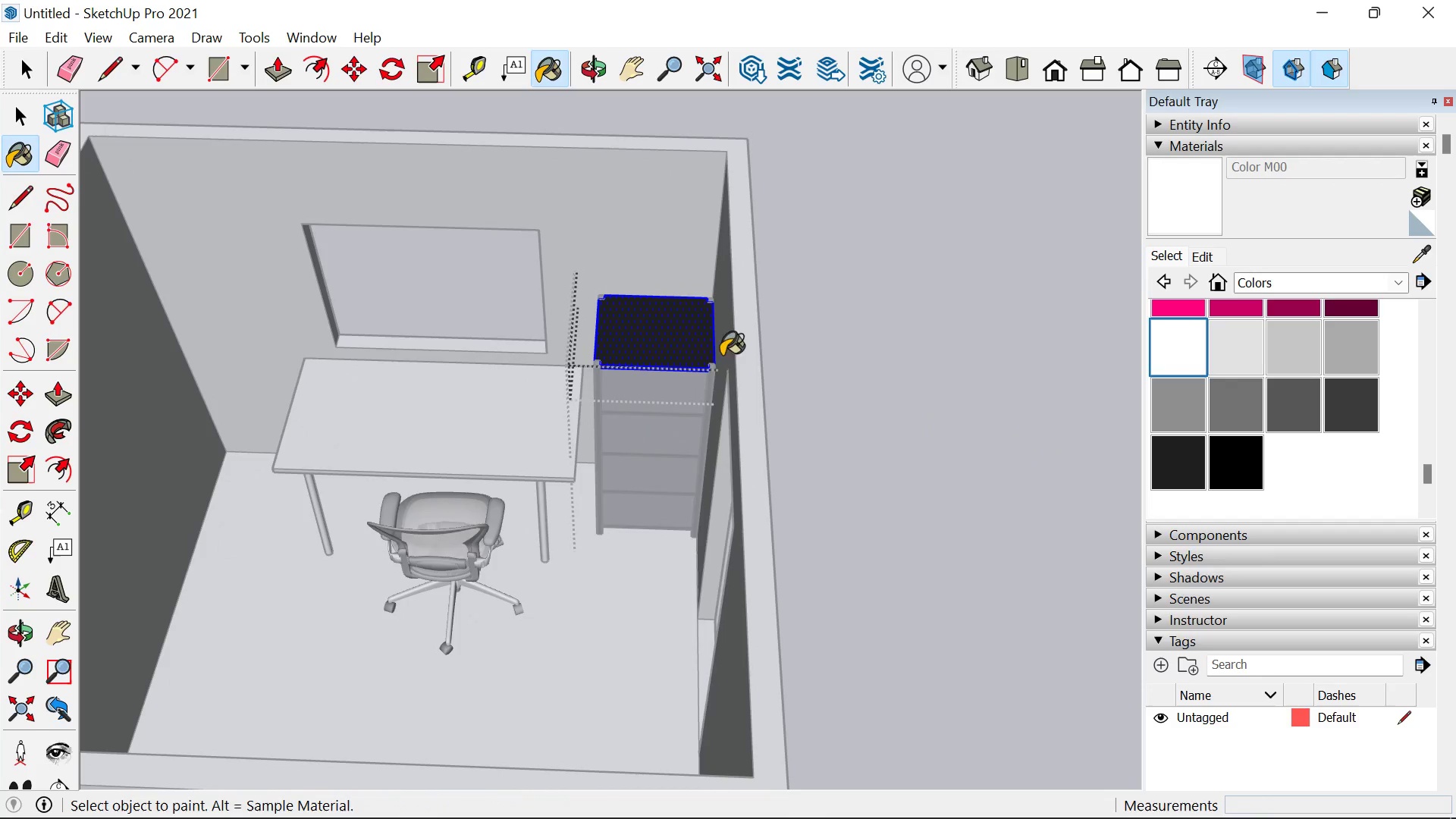 
left_click([675, 318])
 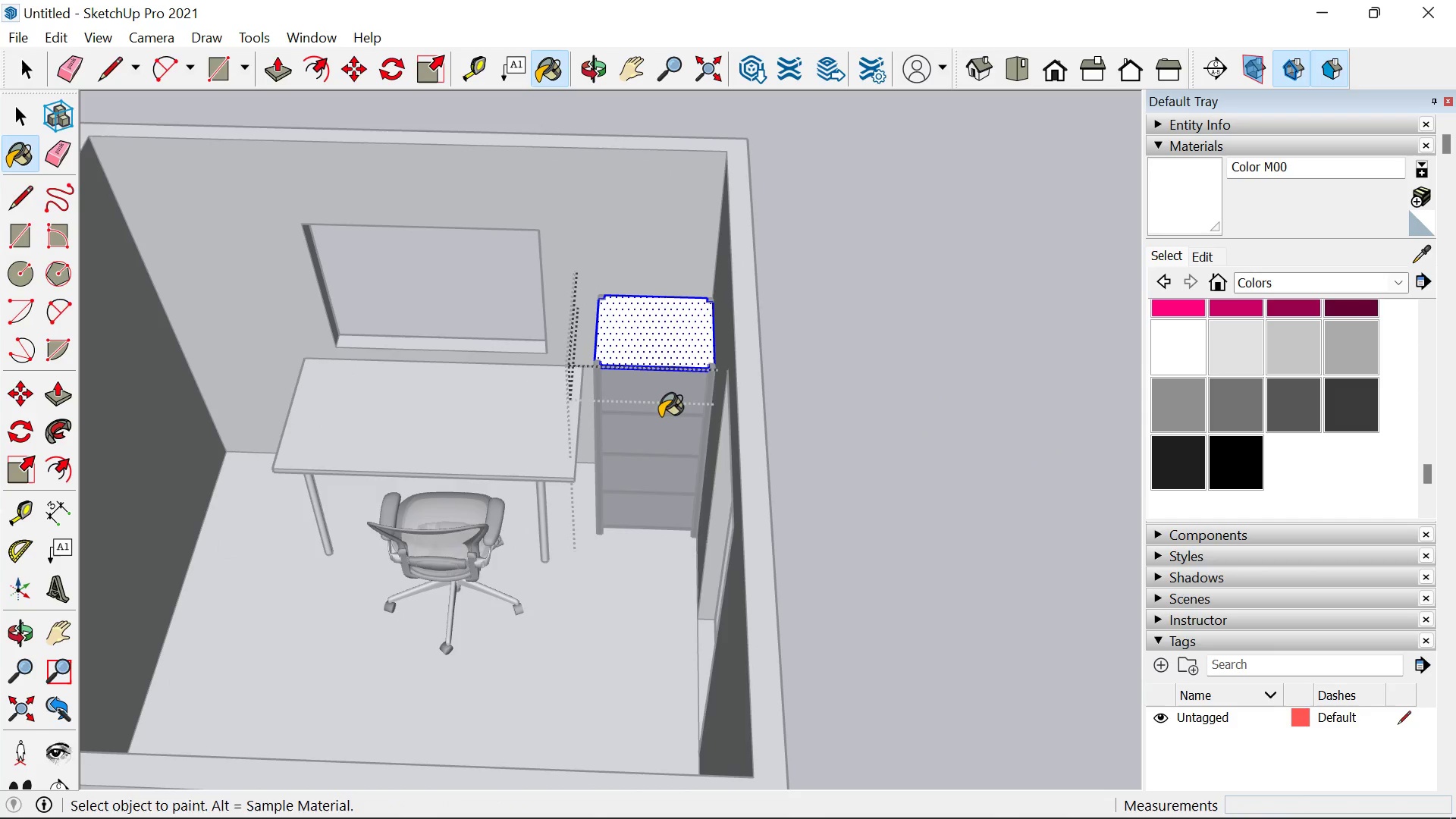 
key(Space)
 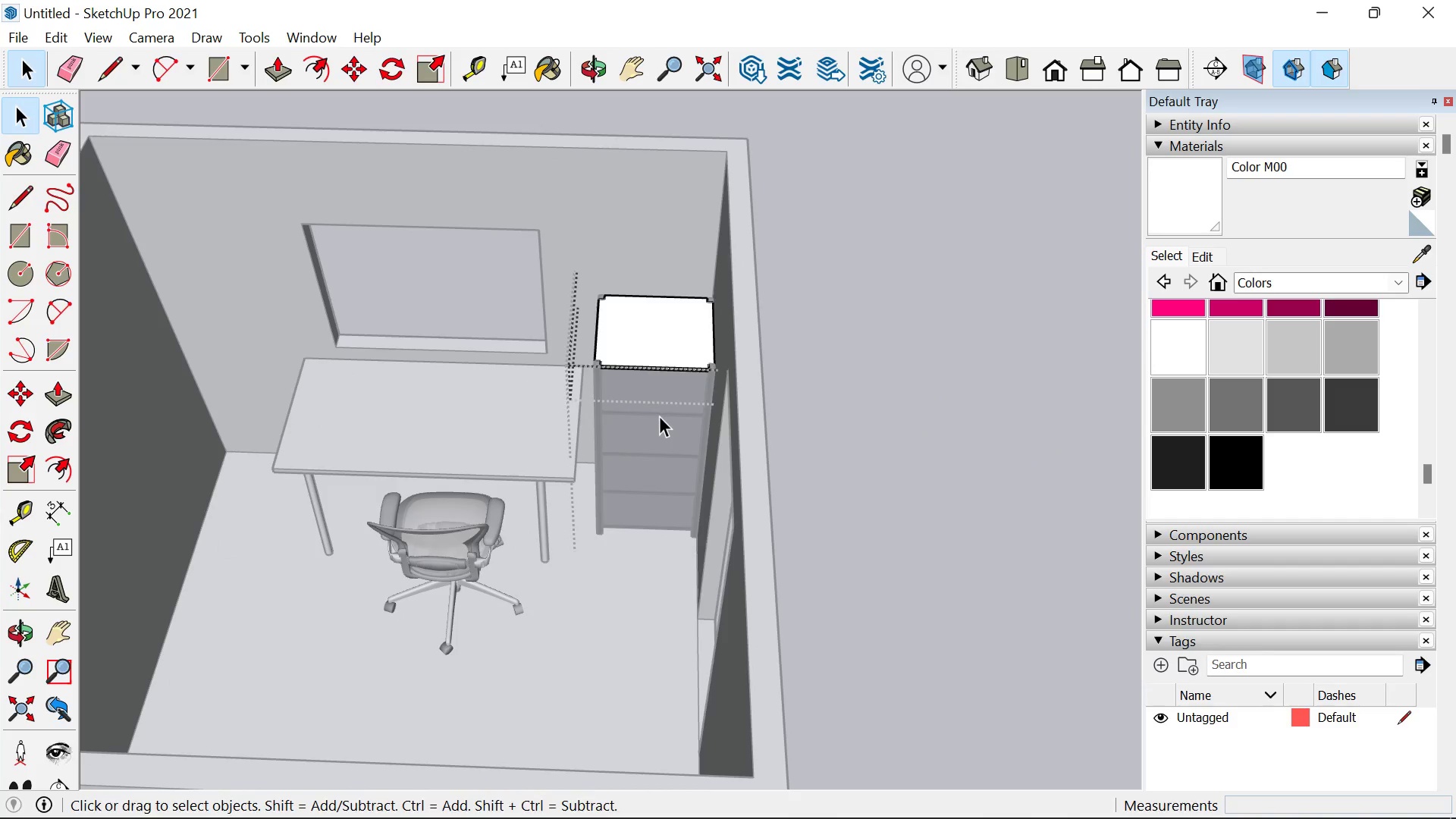 
double_click([659, 416])
 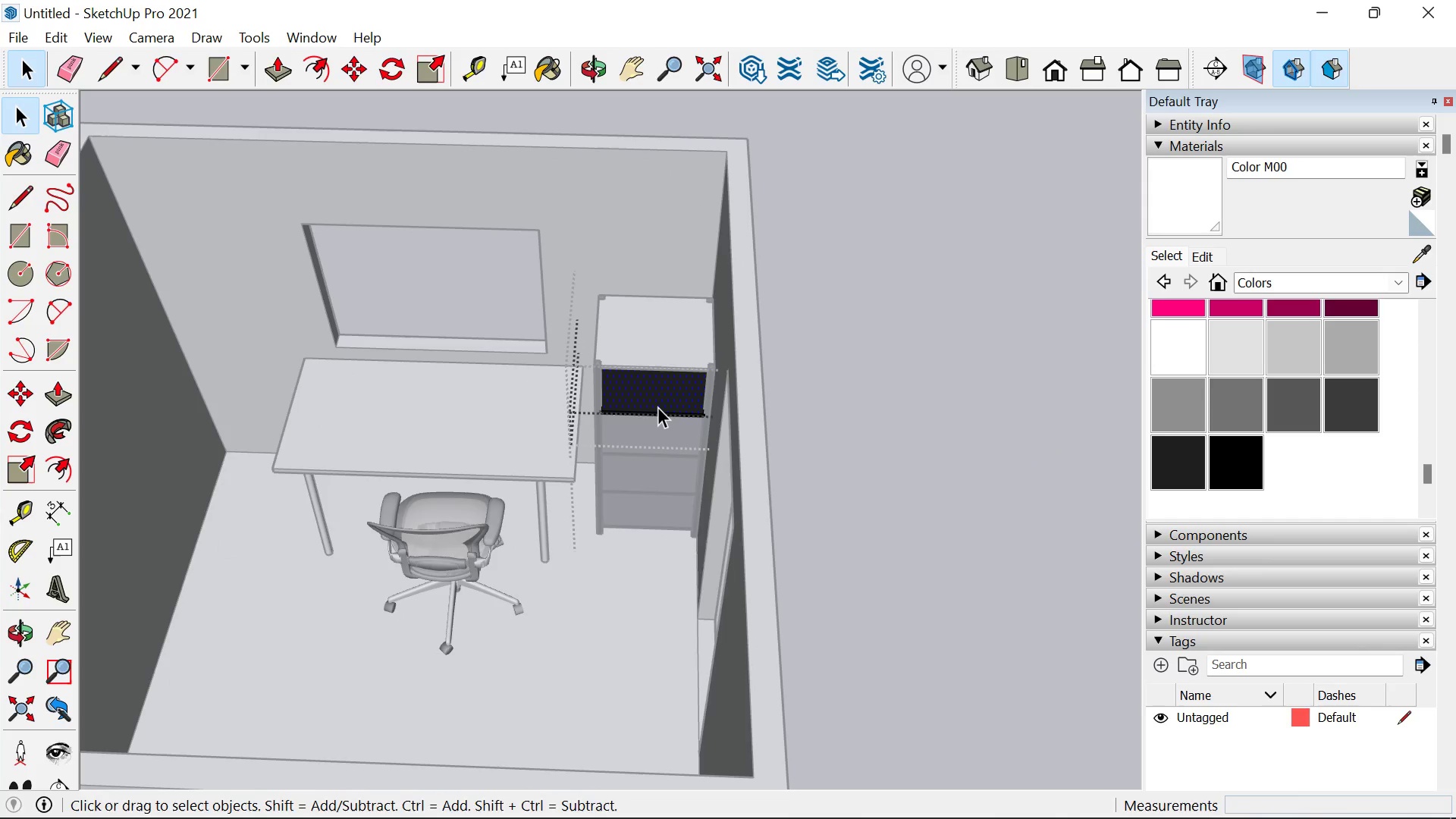 
double_click([657, 406])
 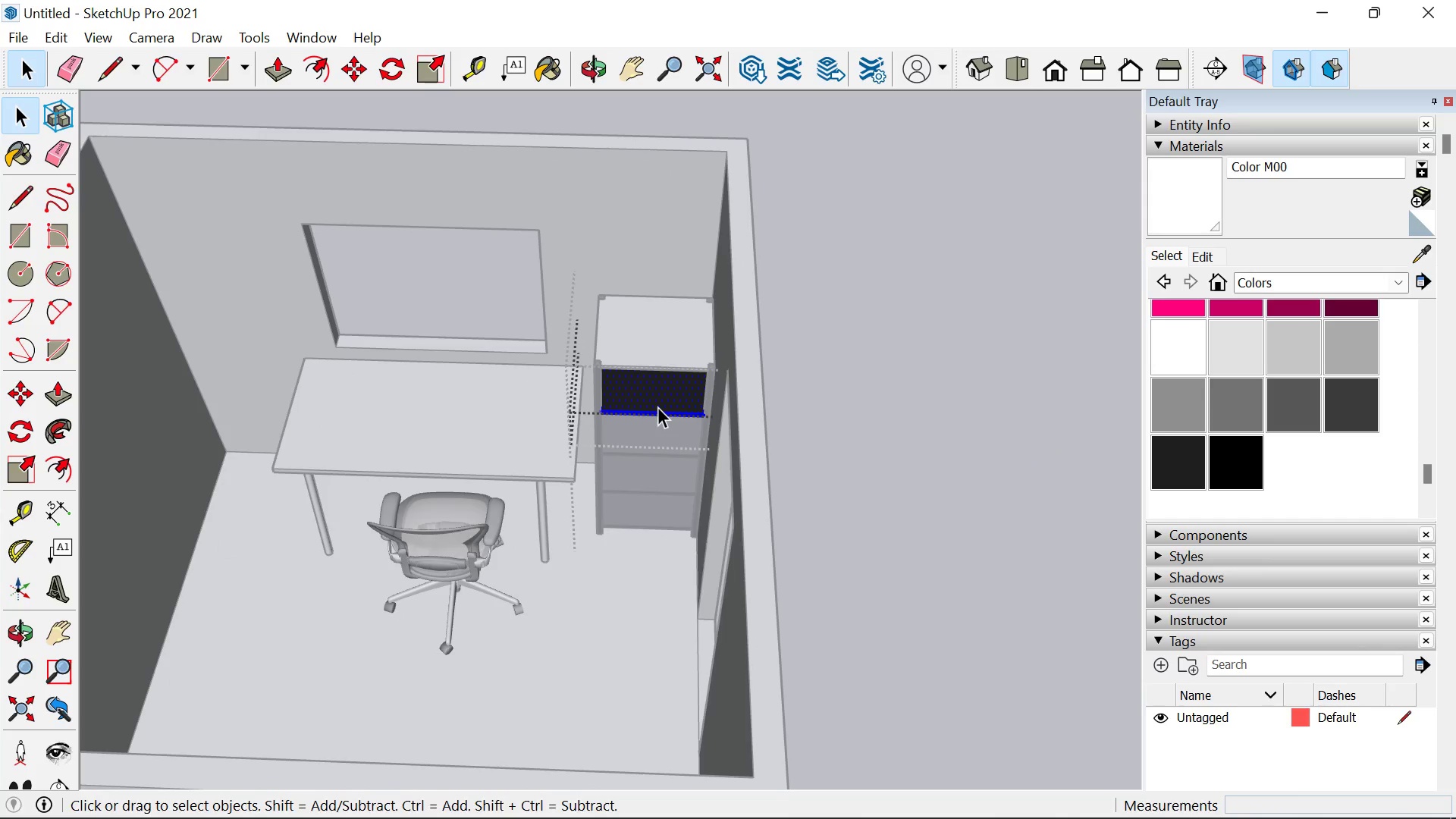 
triple_click([657, 406])
 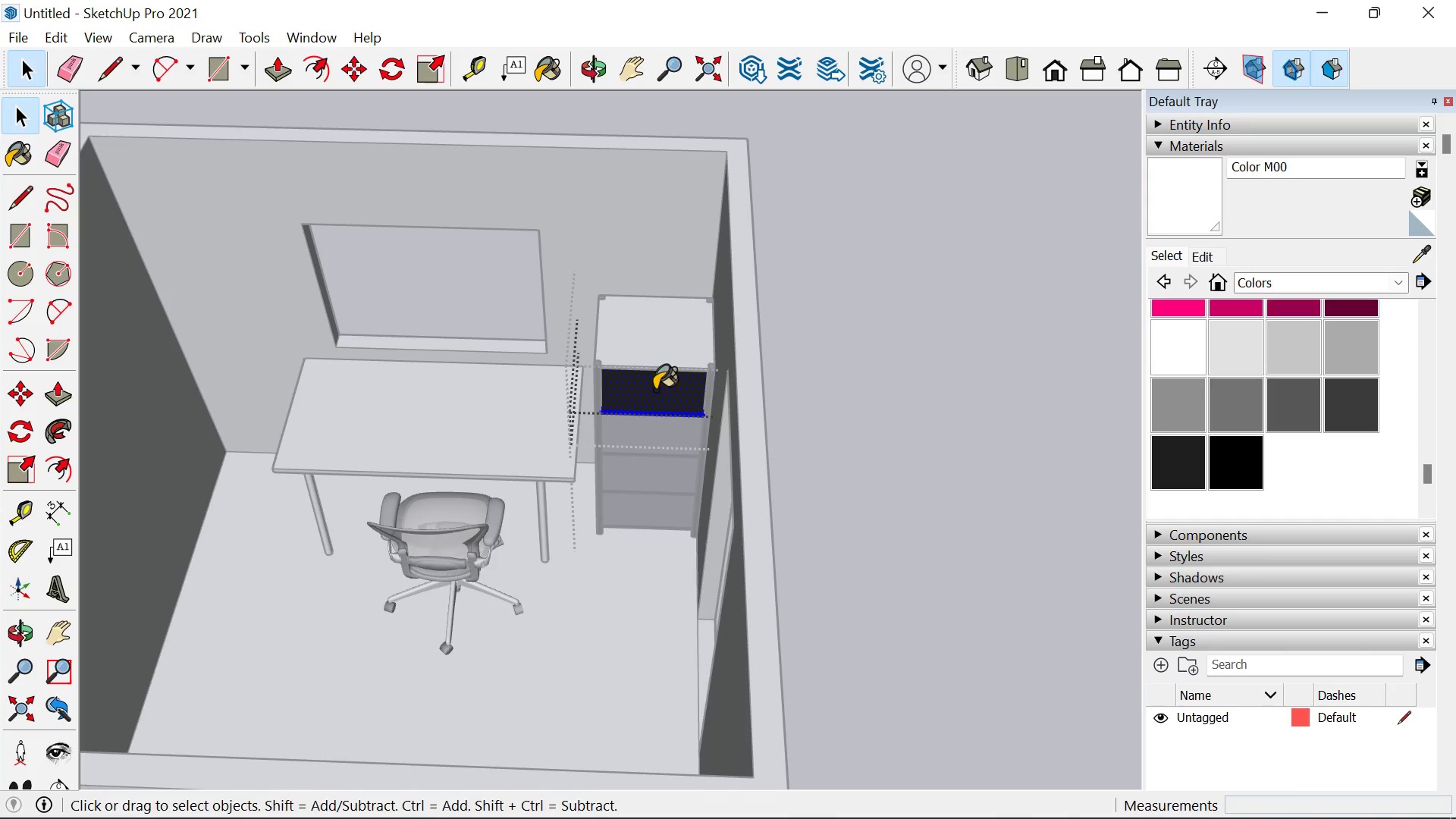 
key(B)
 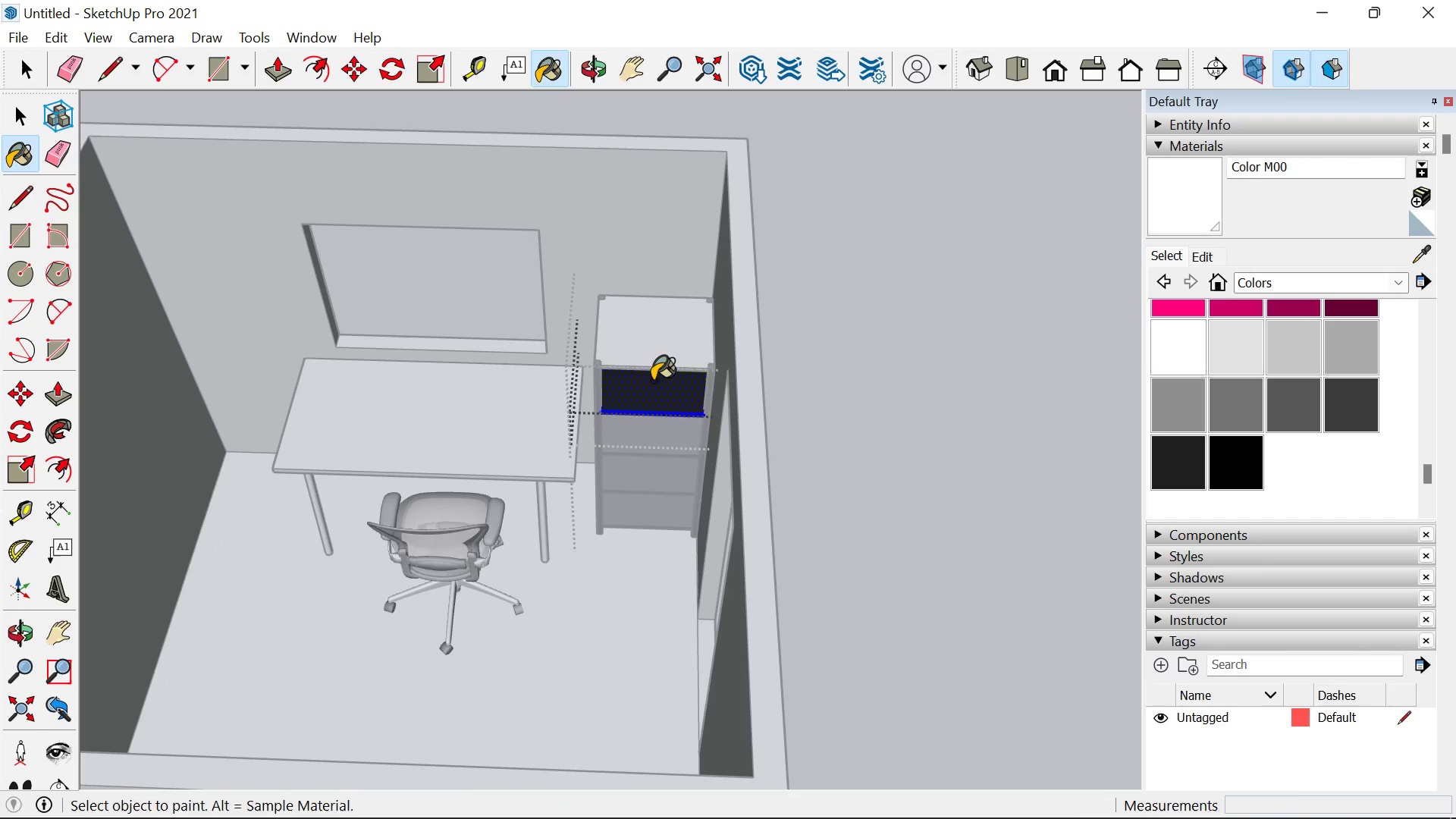 
left_click([652, 381])
 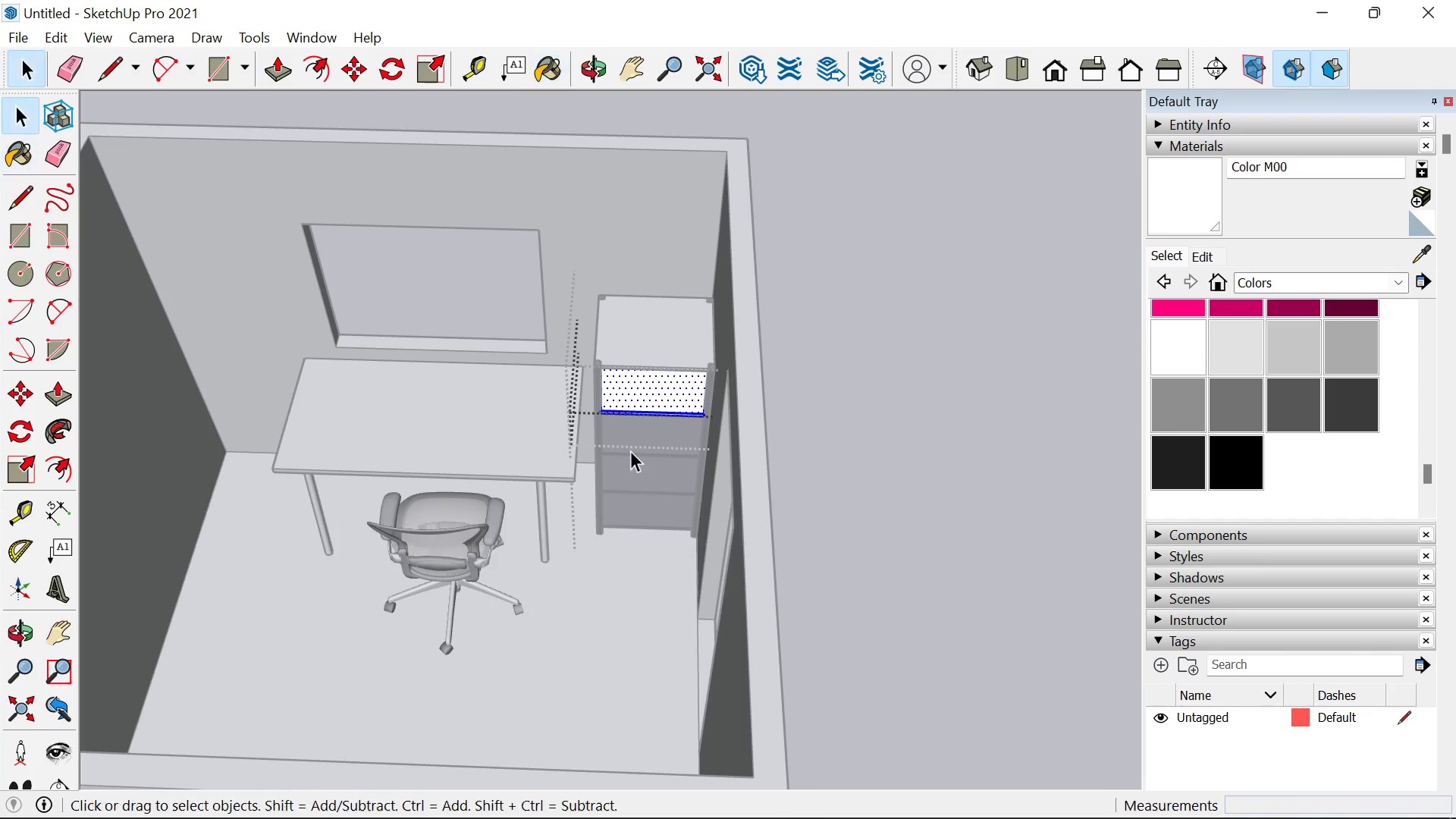 
key(Space)
 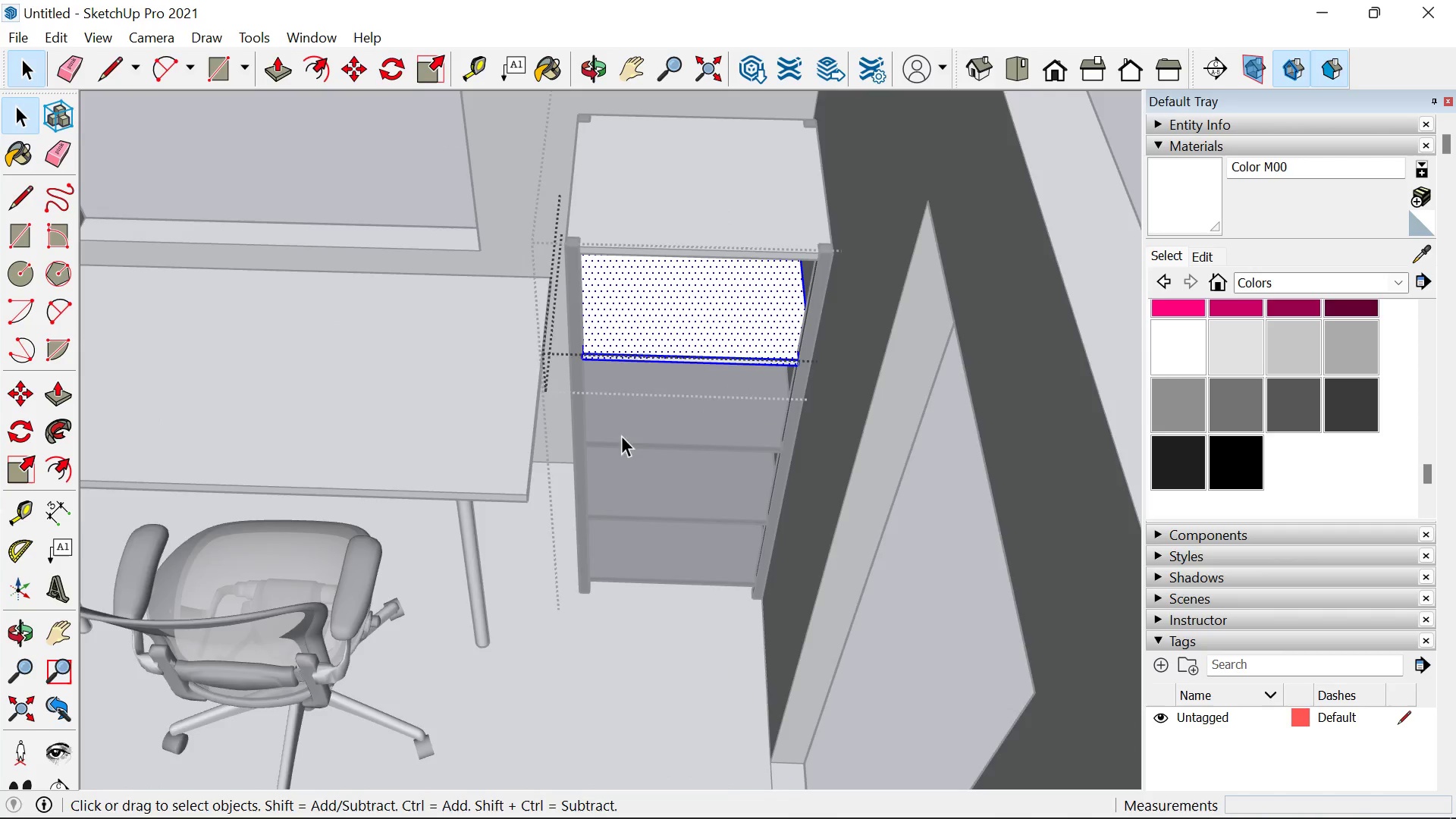 
double_click([640, 421])
 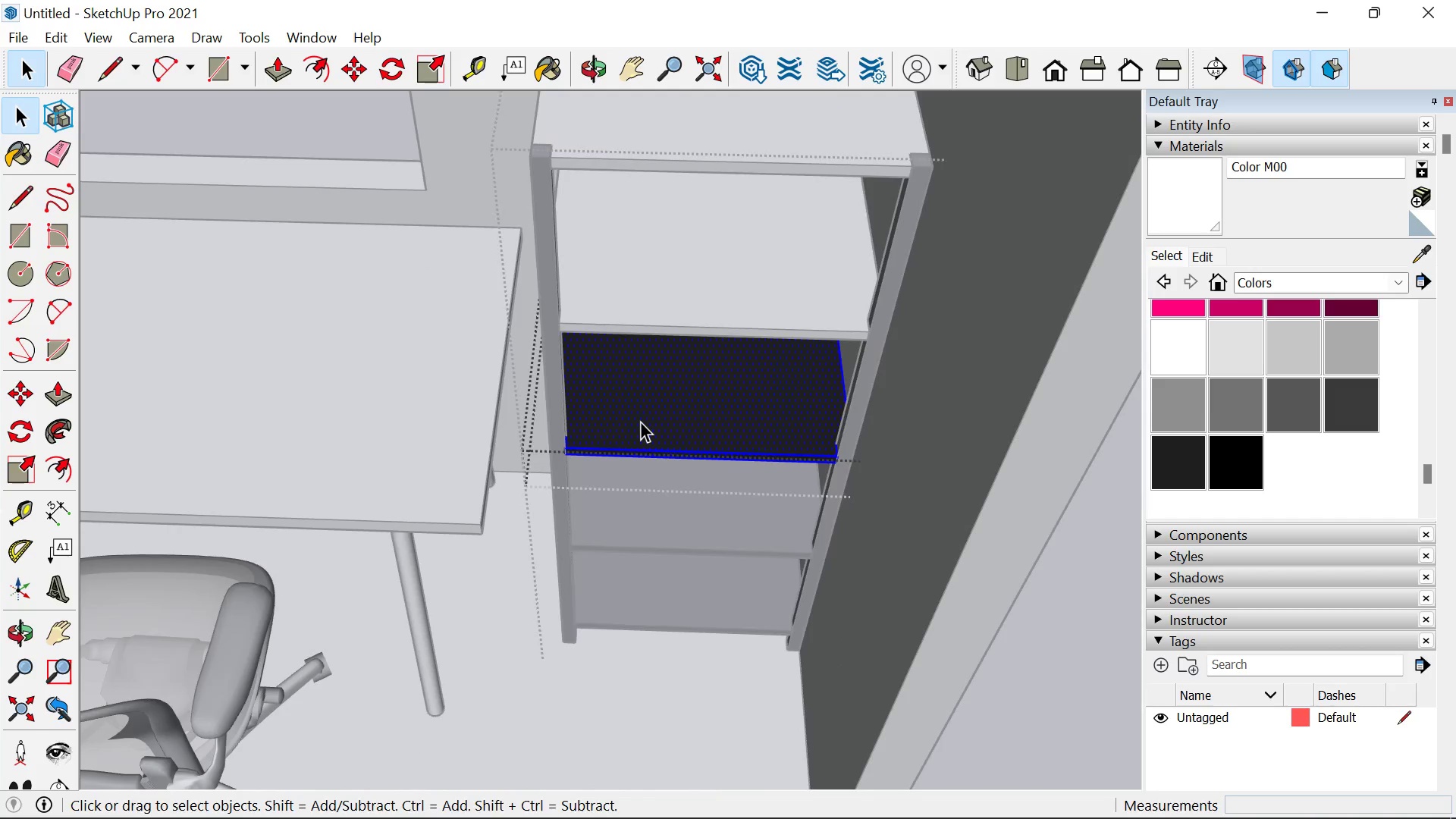 
triple_click([640, 421])
 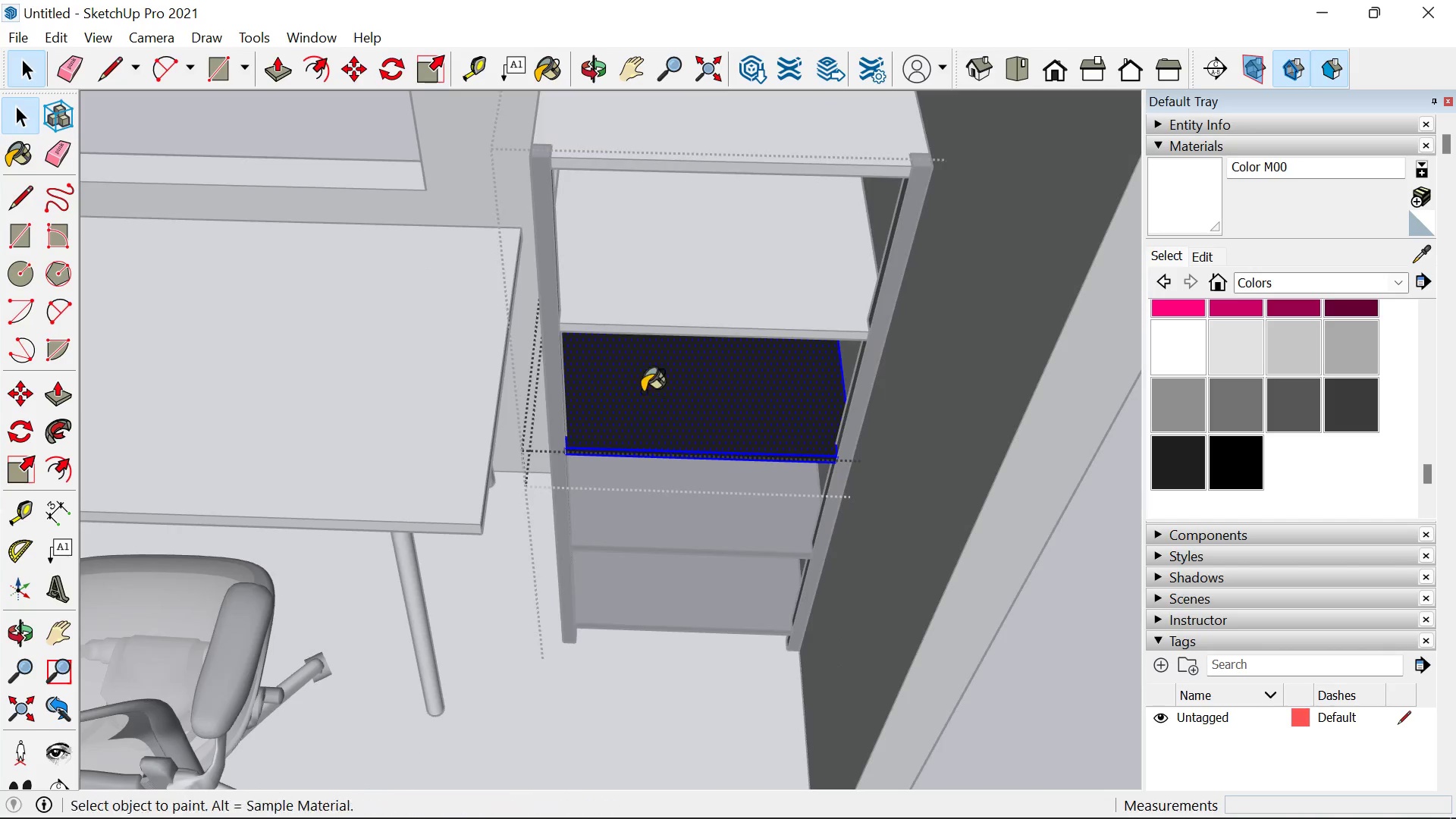 
scroll: coordinate [636, 425], scroll_direction: up, amount: 9.0
 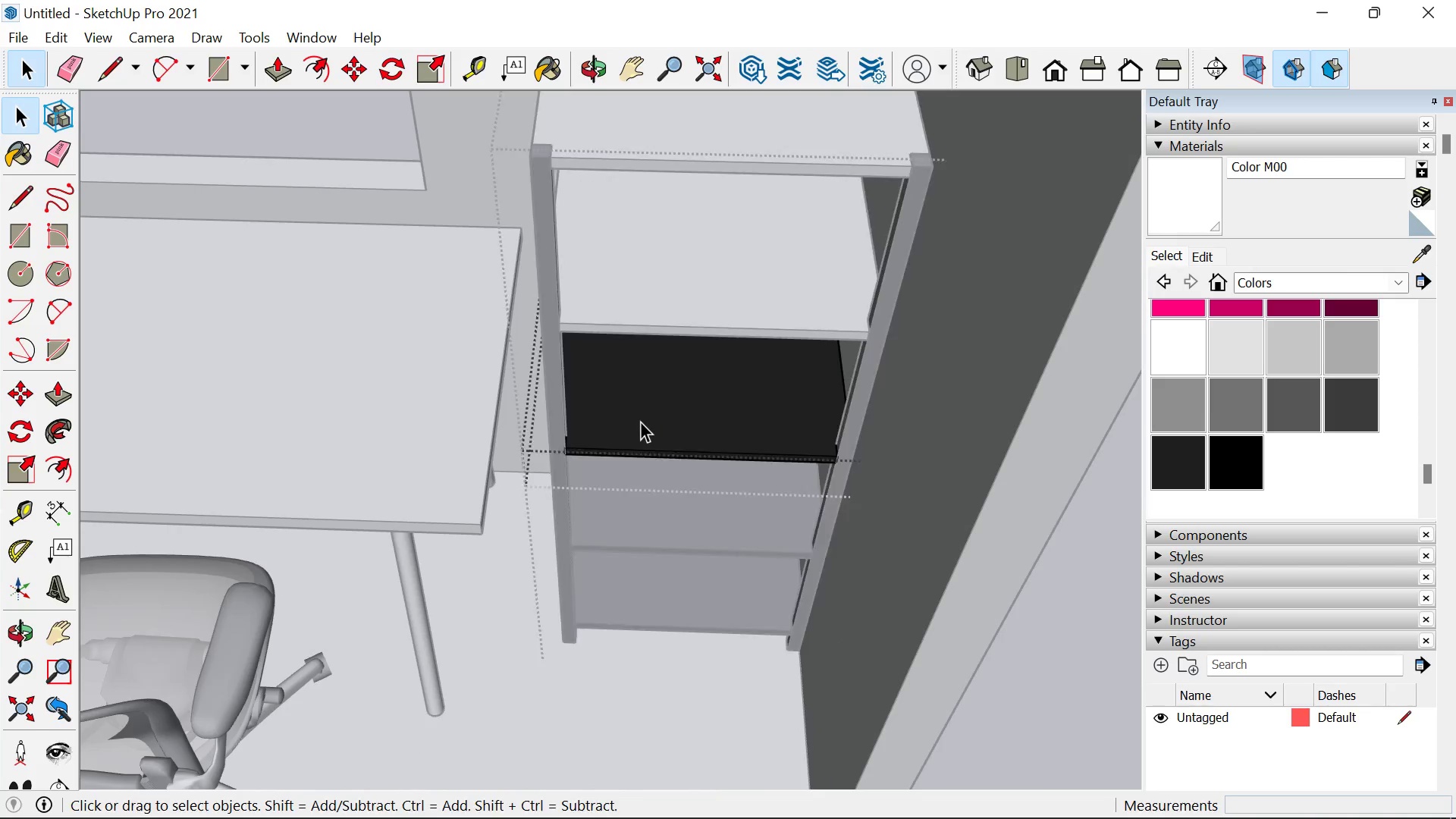 
triple_click([640, 421])
 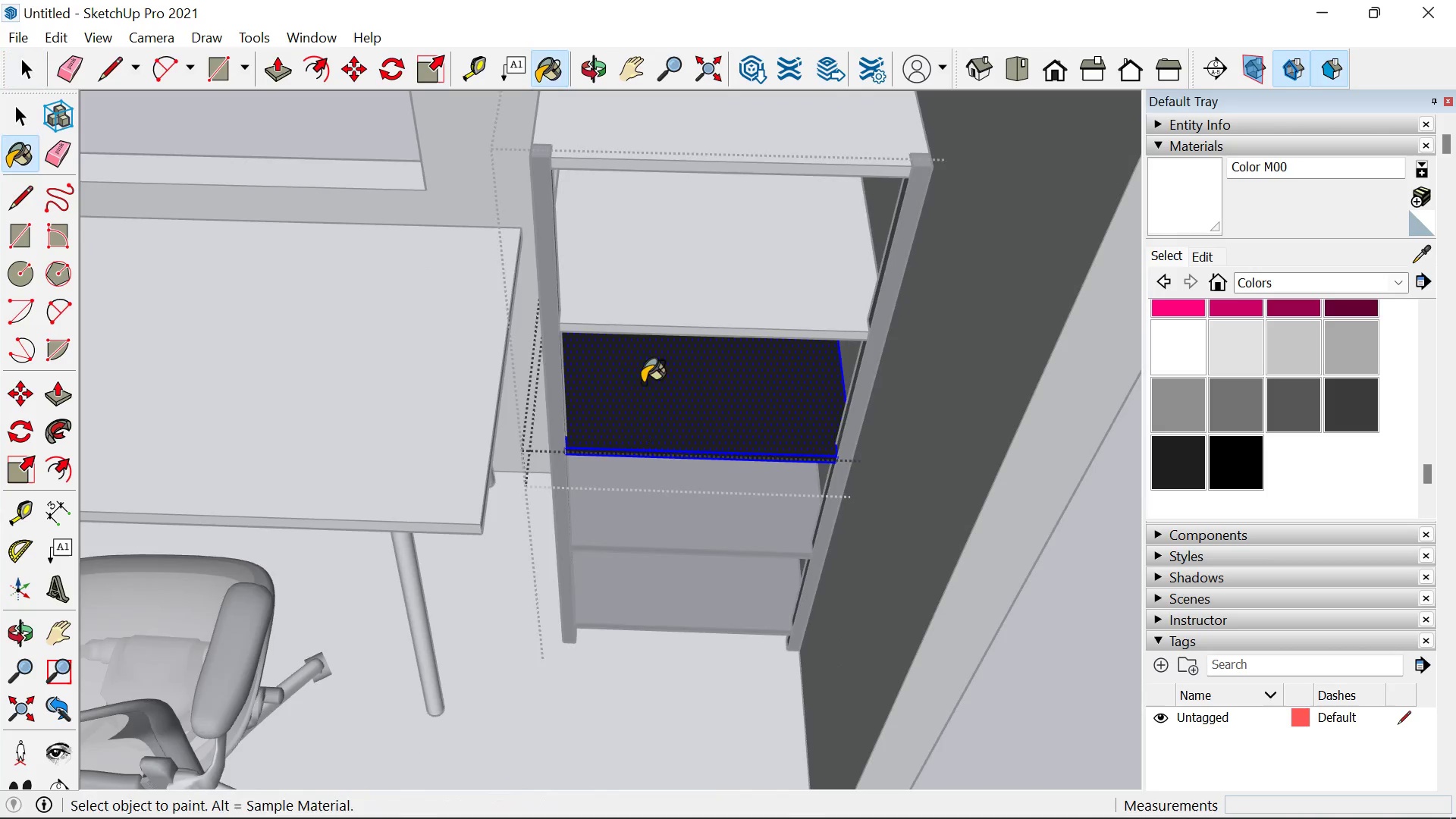 
key(B)
 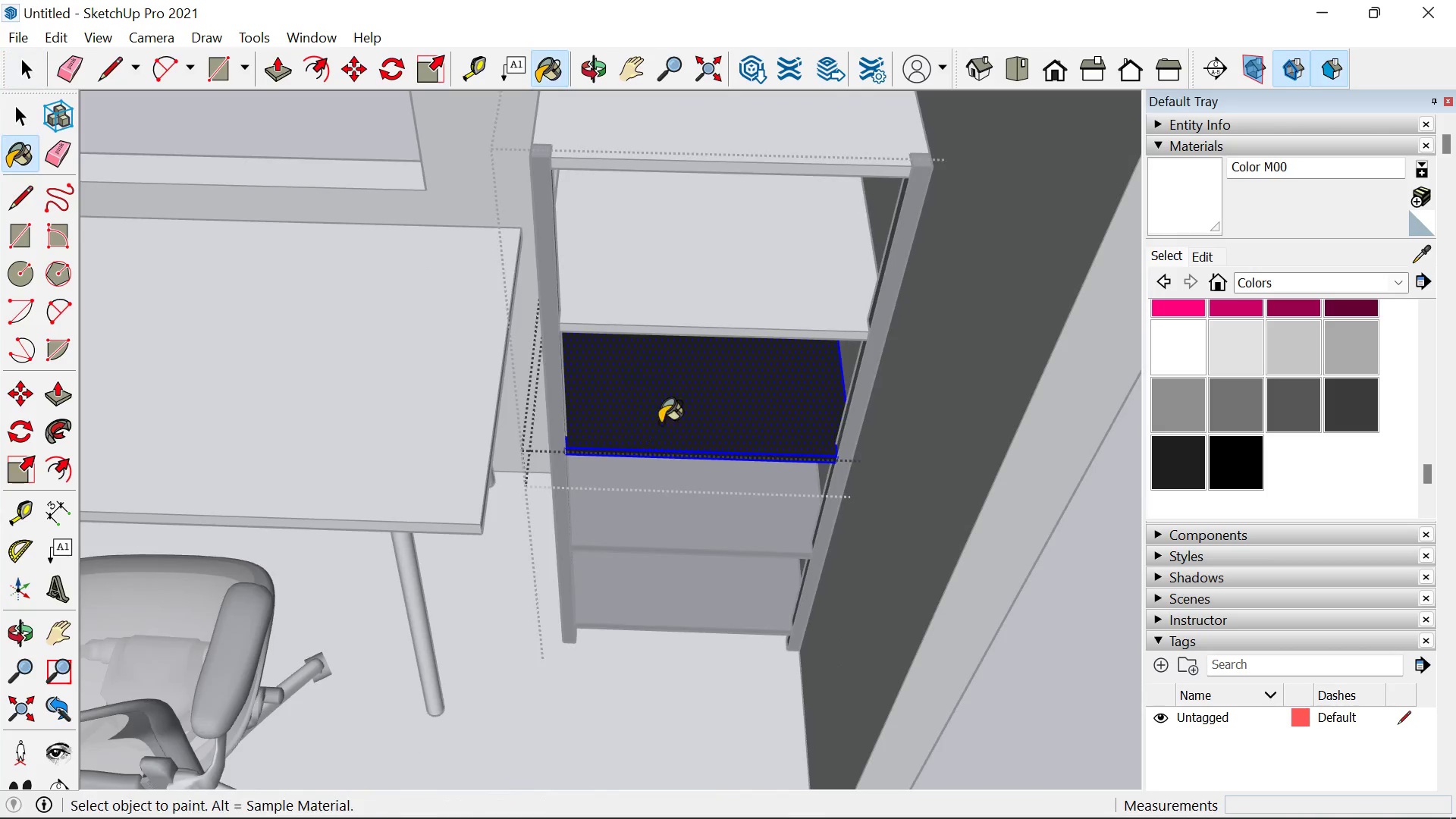 
triple_click([642, 383])
 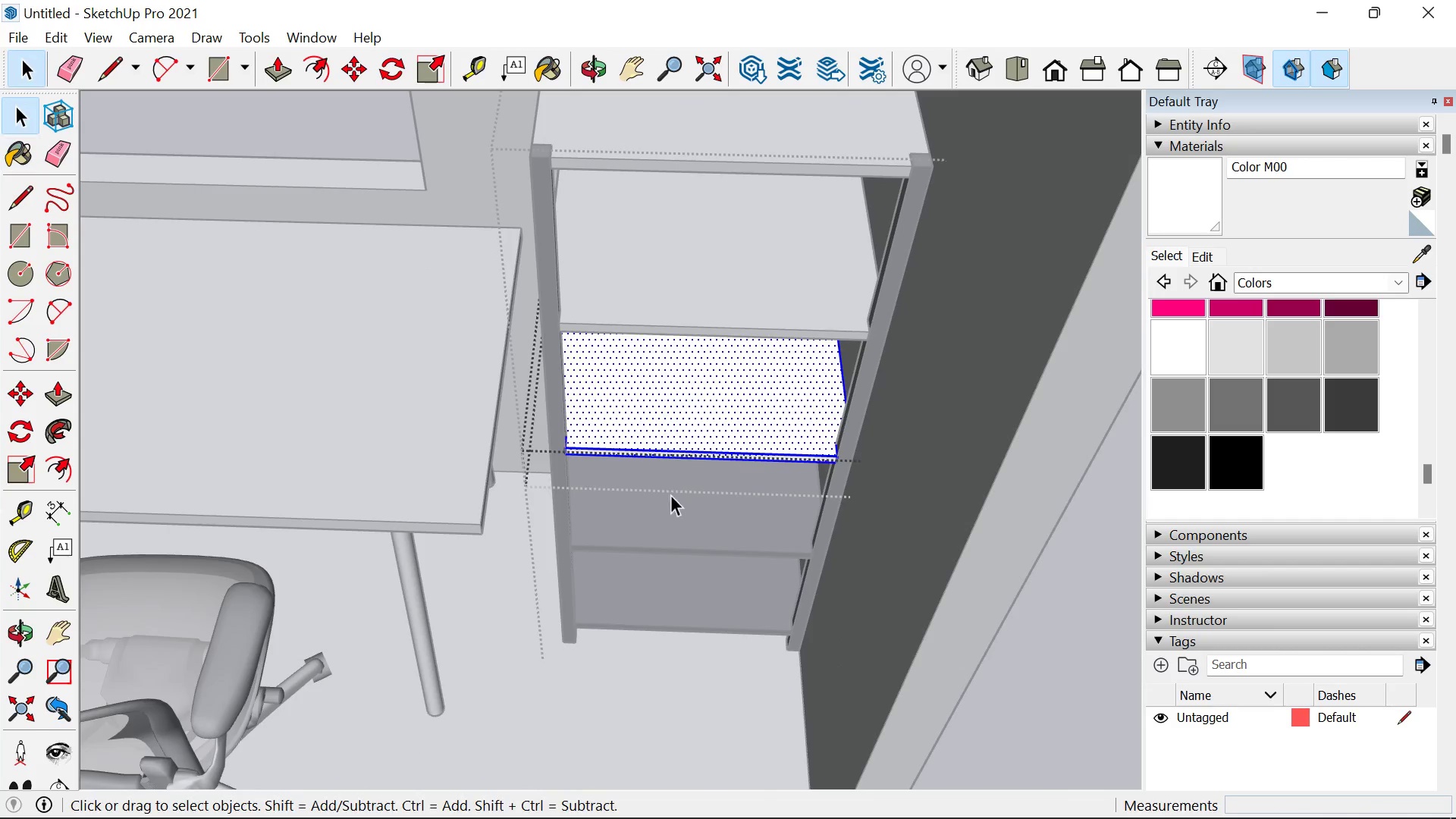 
key(Space)
 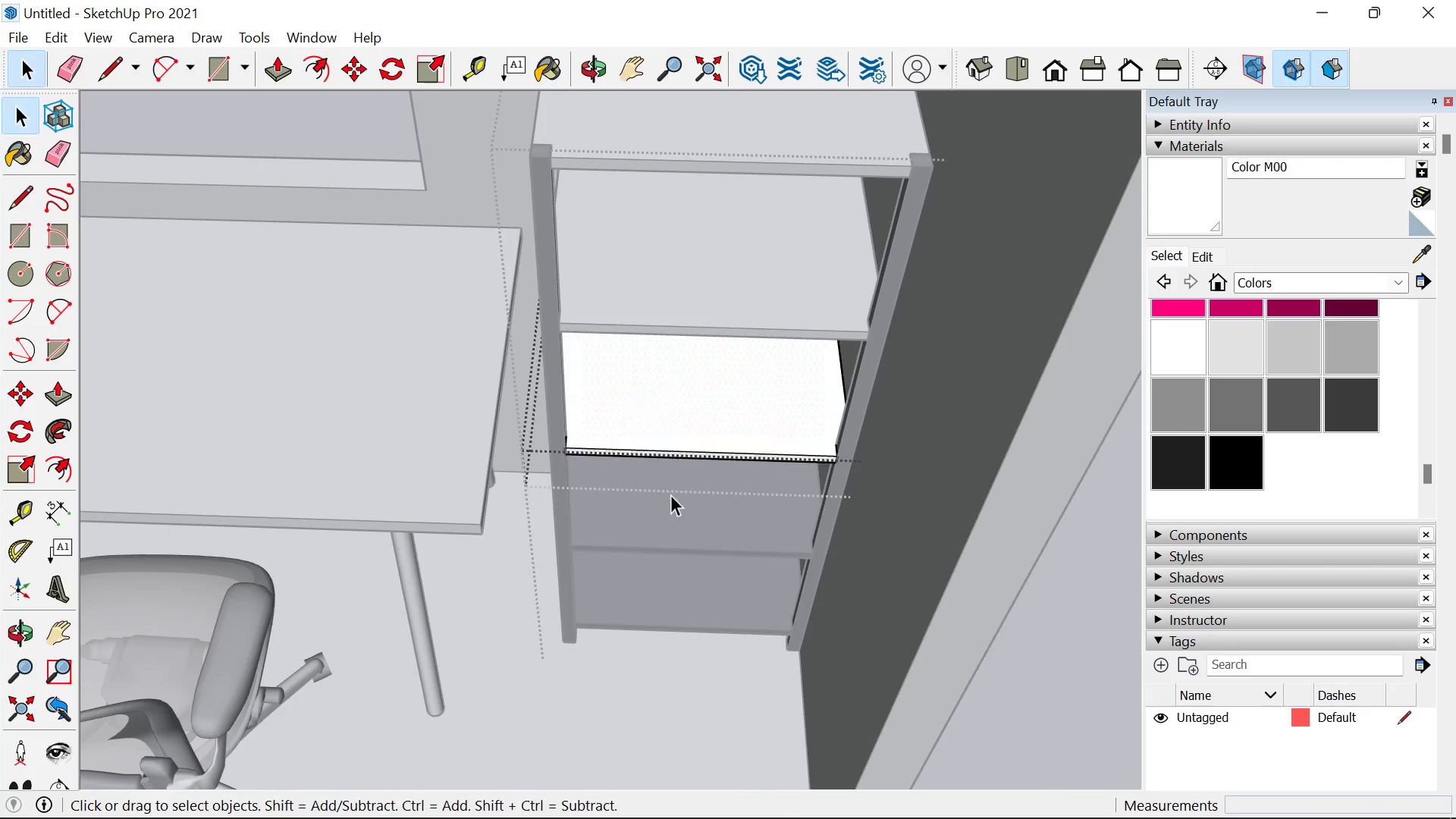 
triple_click([670, 494])
 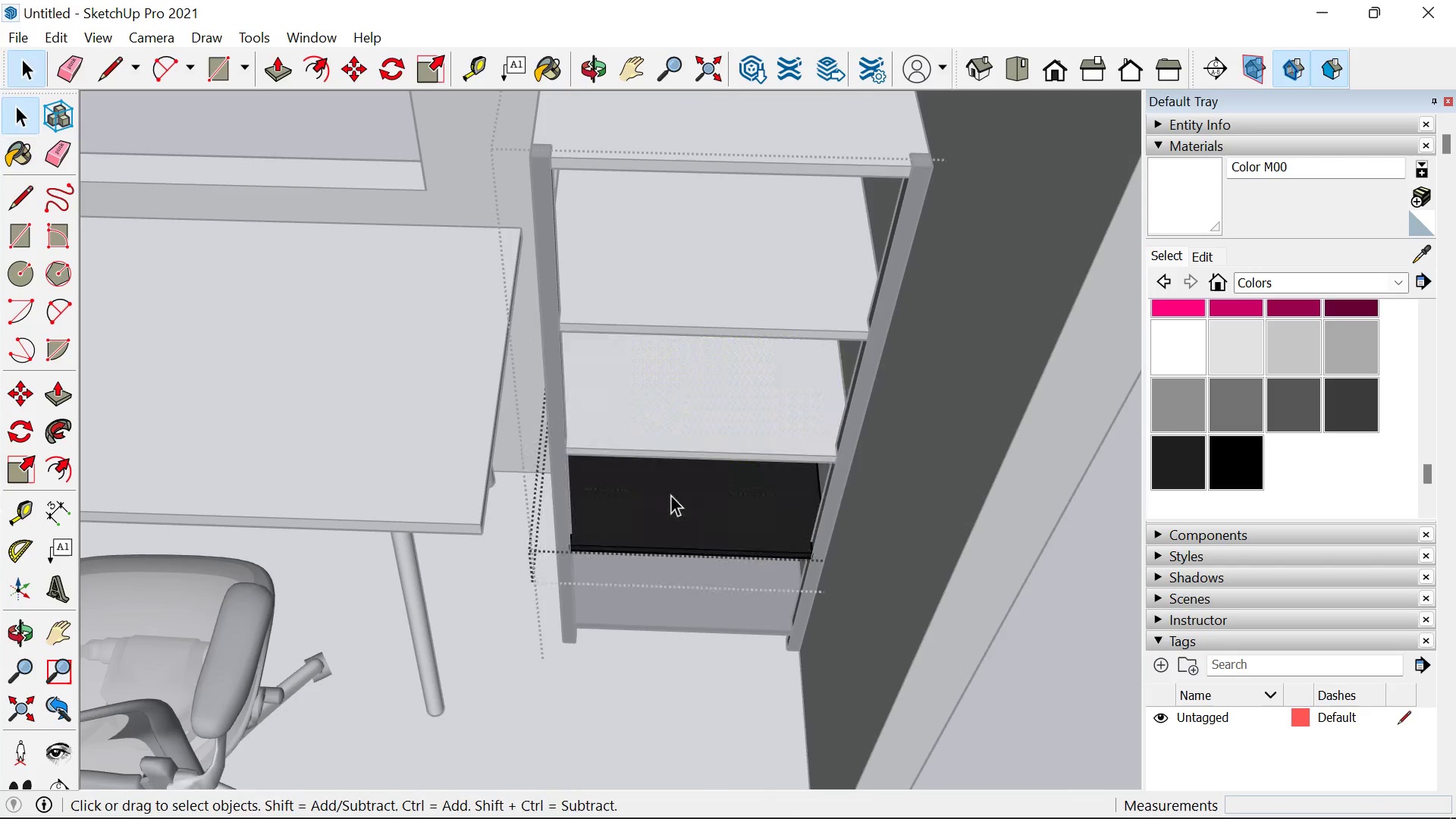 
triple_click([670, 494])
 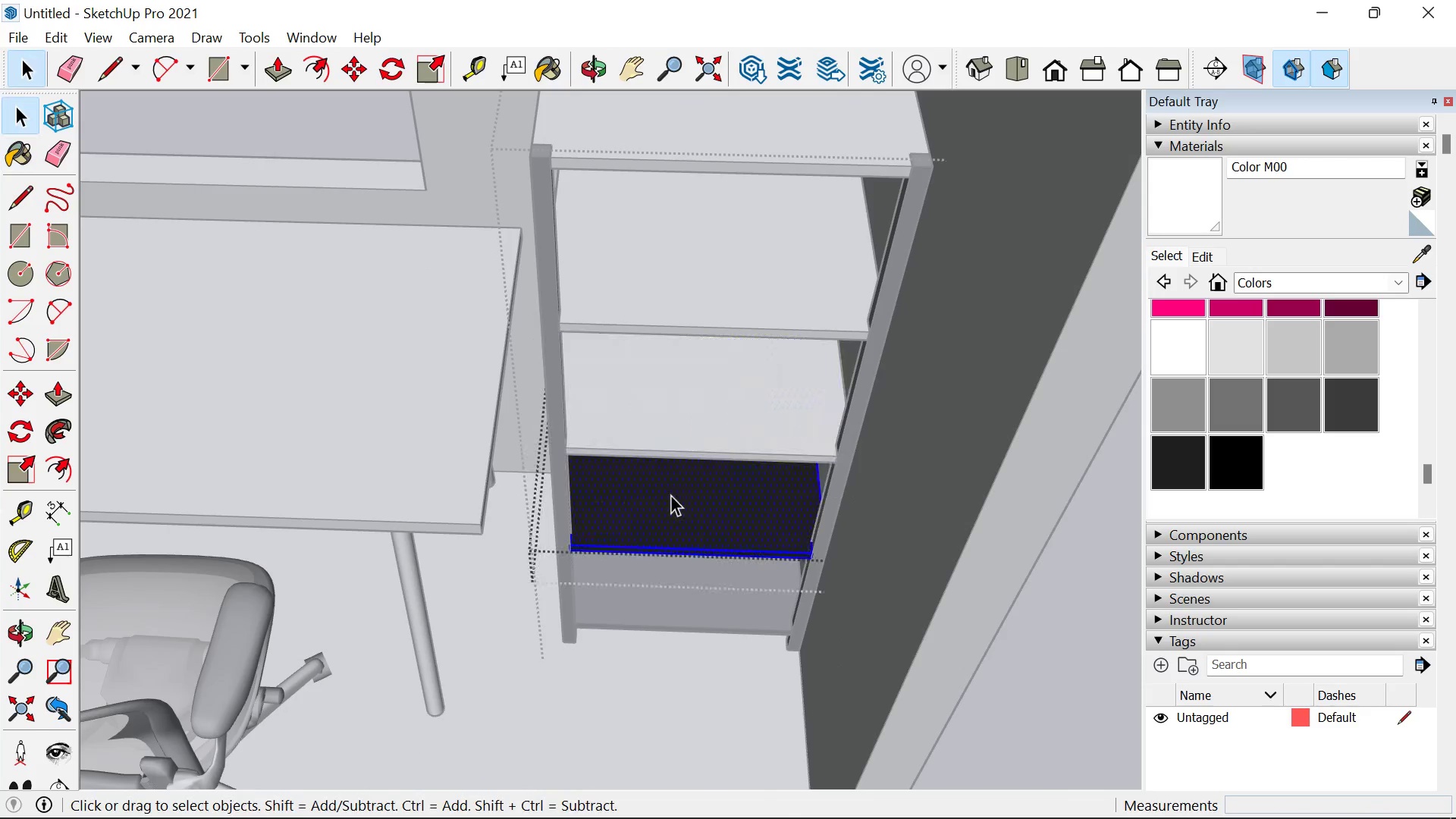 
triple_click([670, 494])
 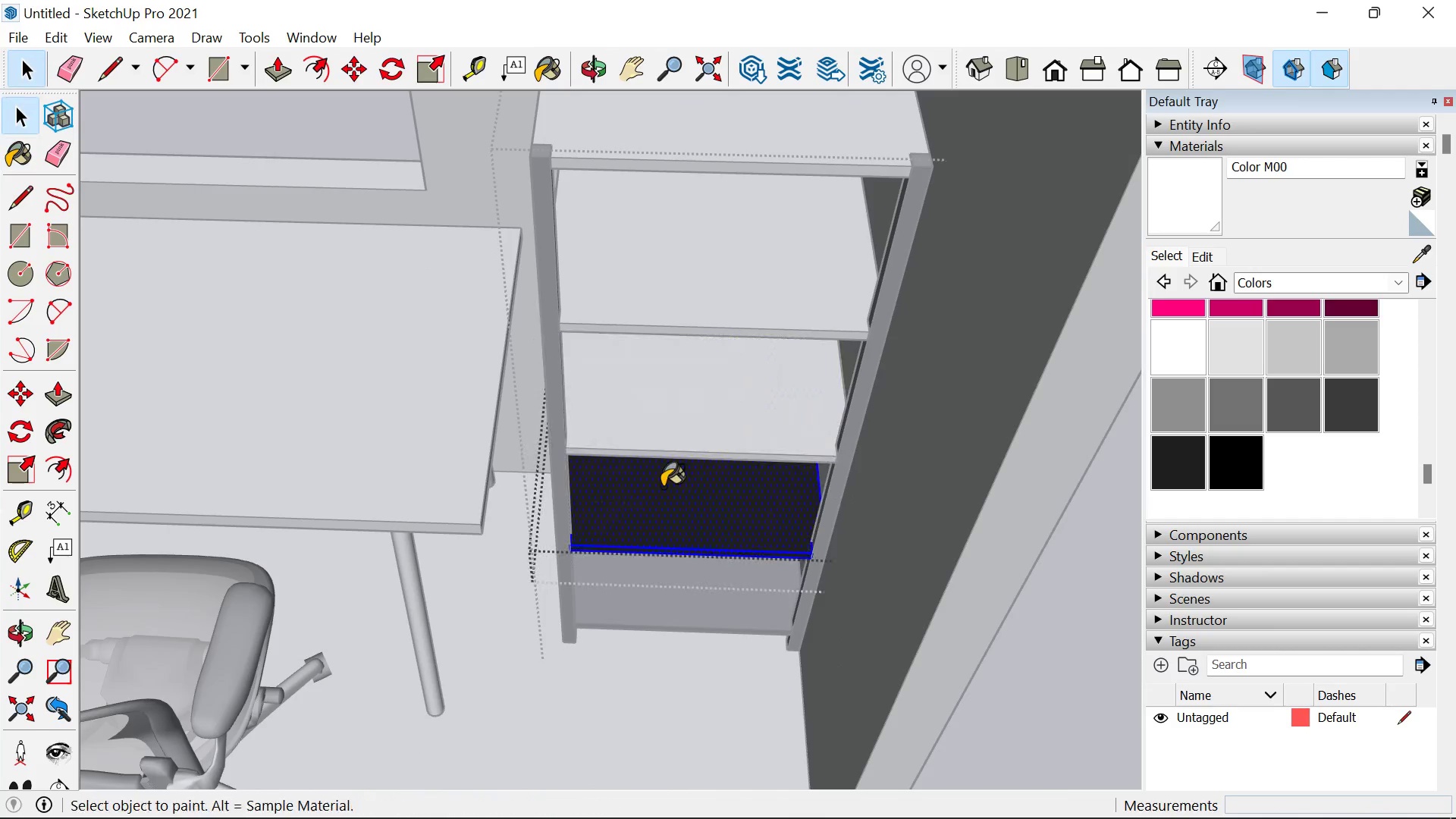 
triple_click([670, 494])
 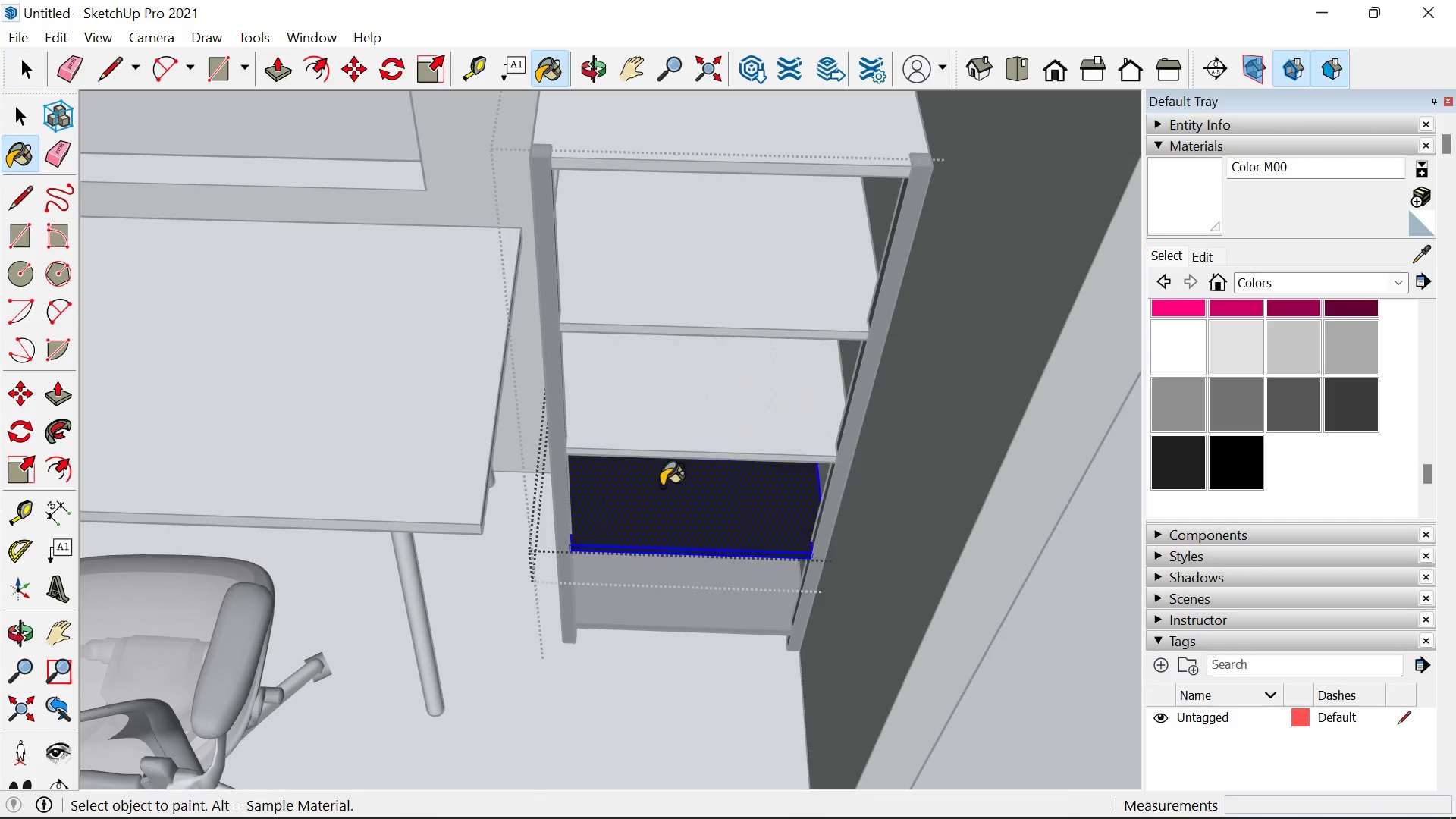 
key(B)
 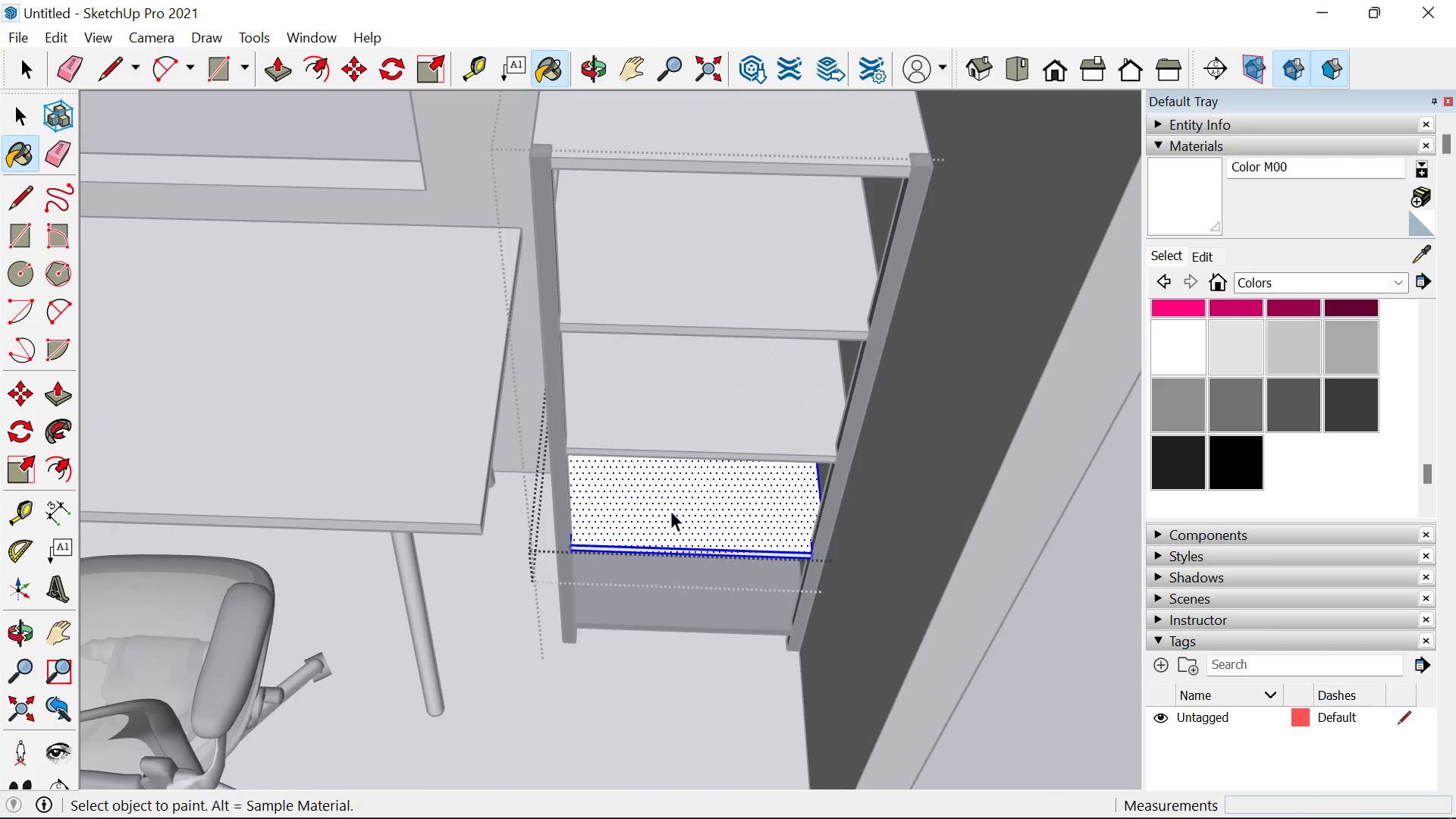 
left_click_drag(start_coordinate=[661, 486], to_coordinate=[662, 490])
 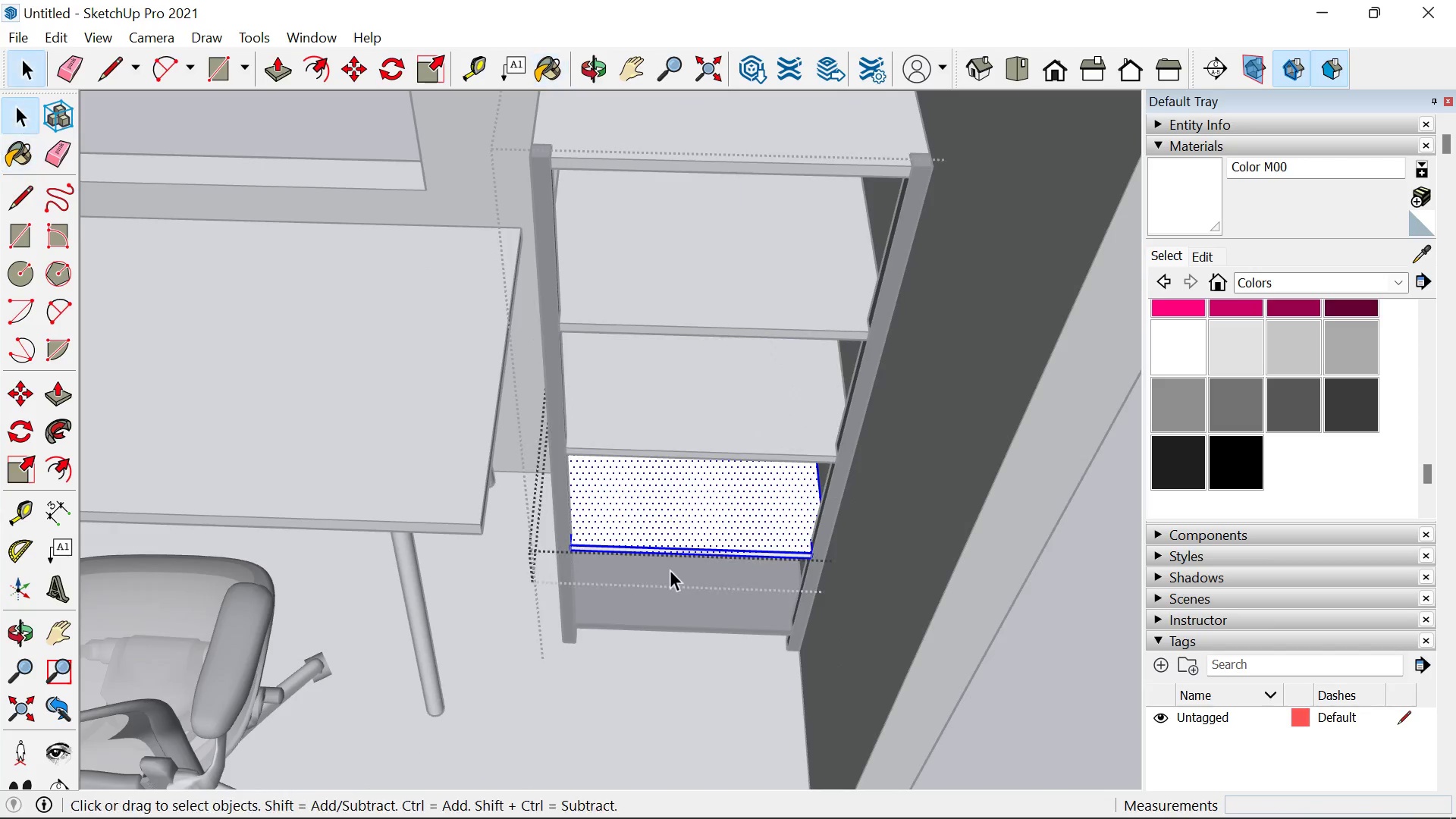 
key(Space)
 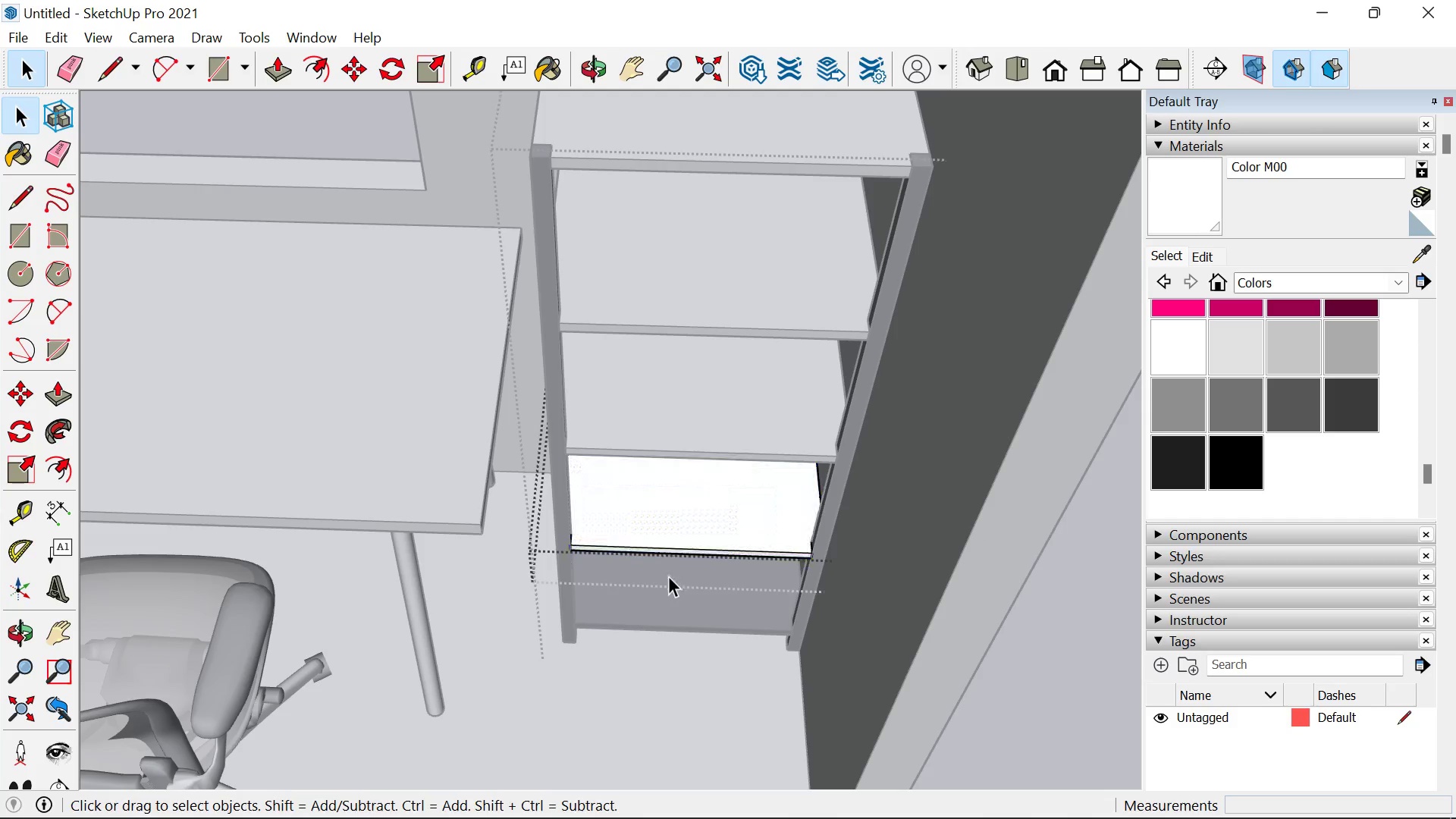 
triple_click([668, 576])
 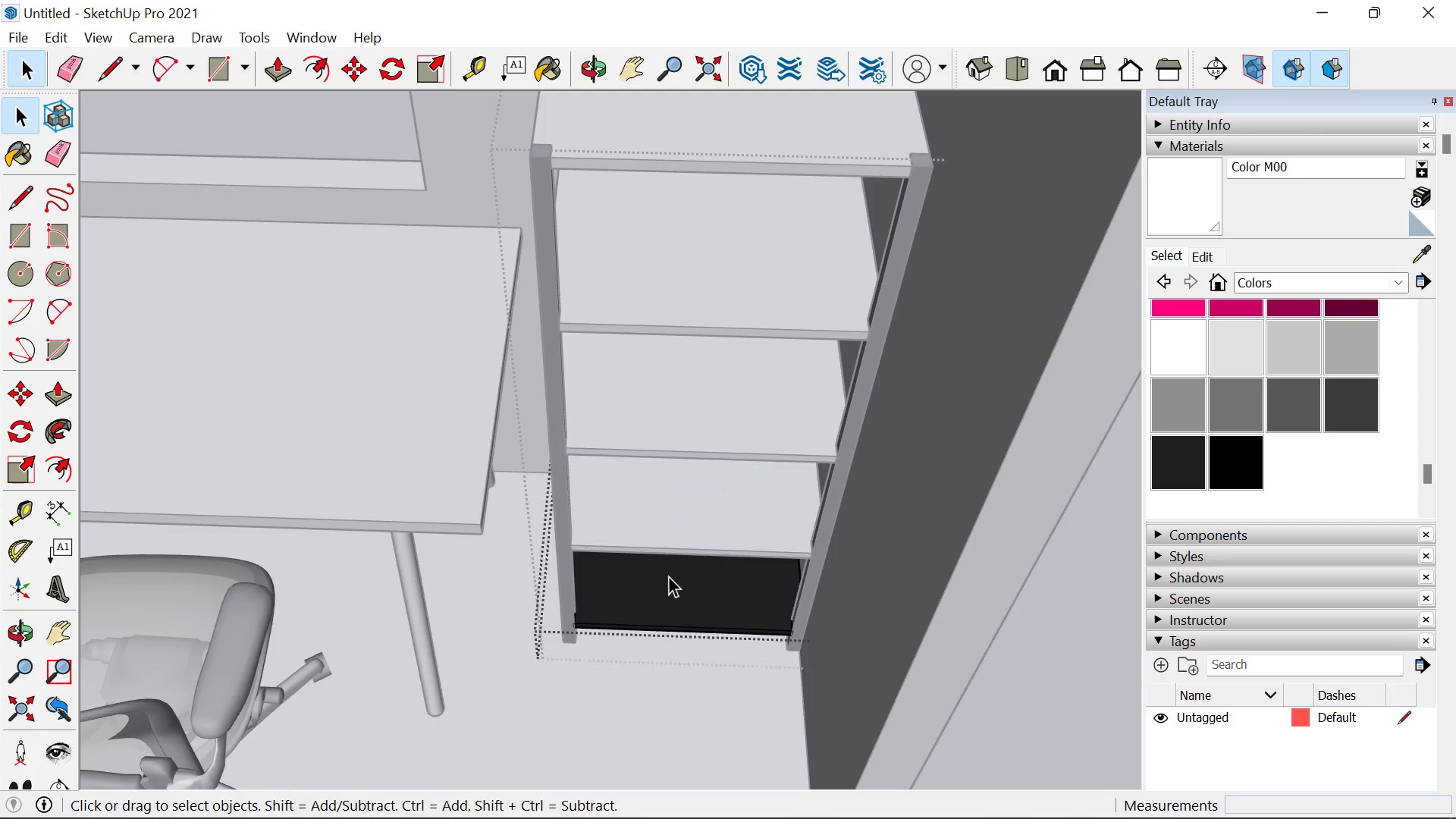 
triple_click([668, 576])
 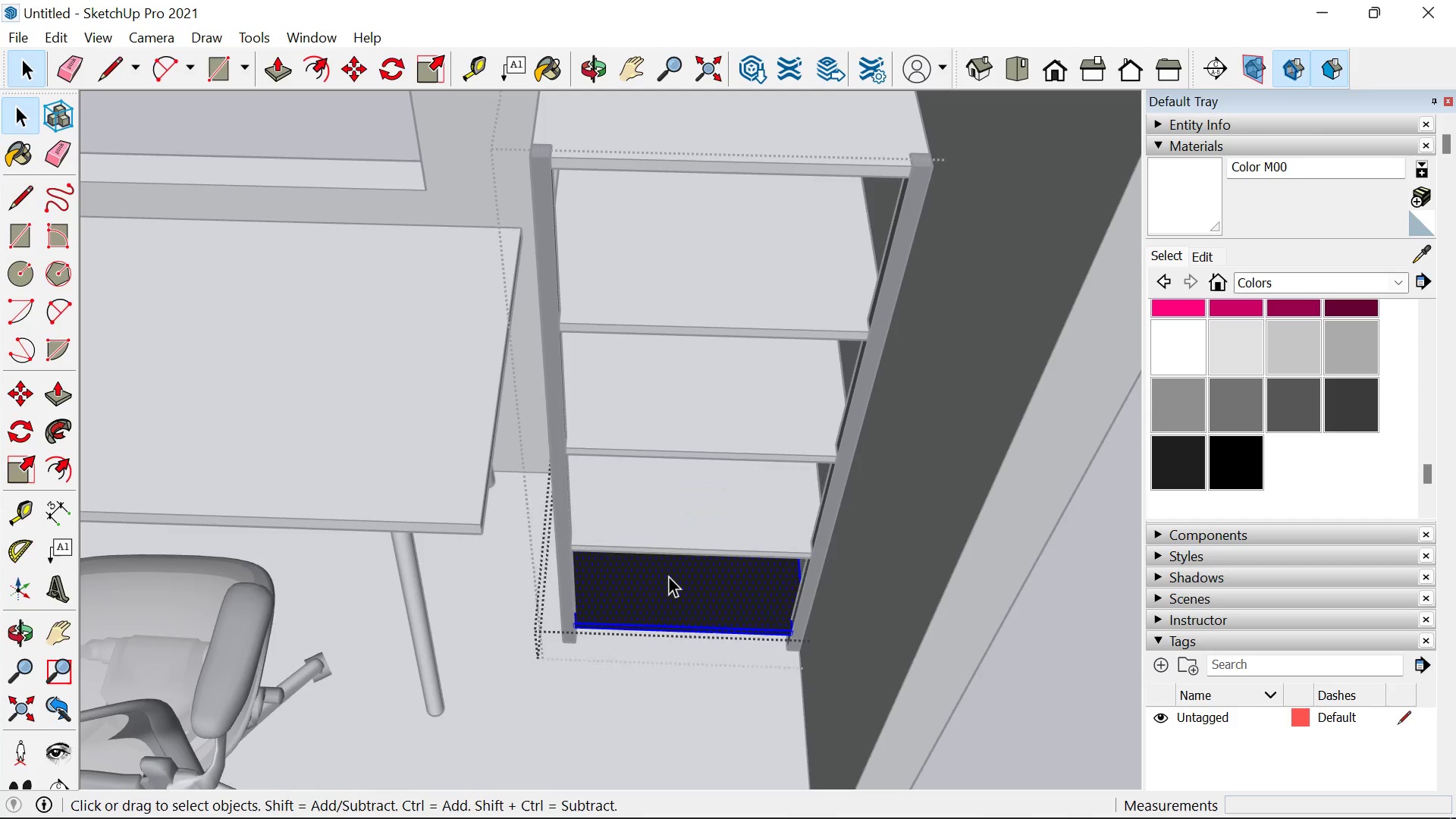 
triple_click([668, 576])
 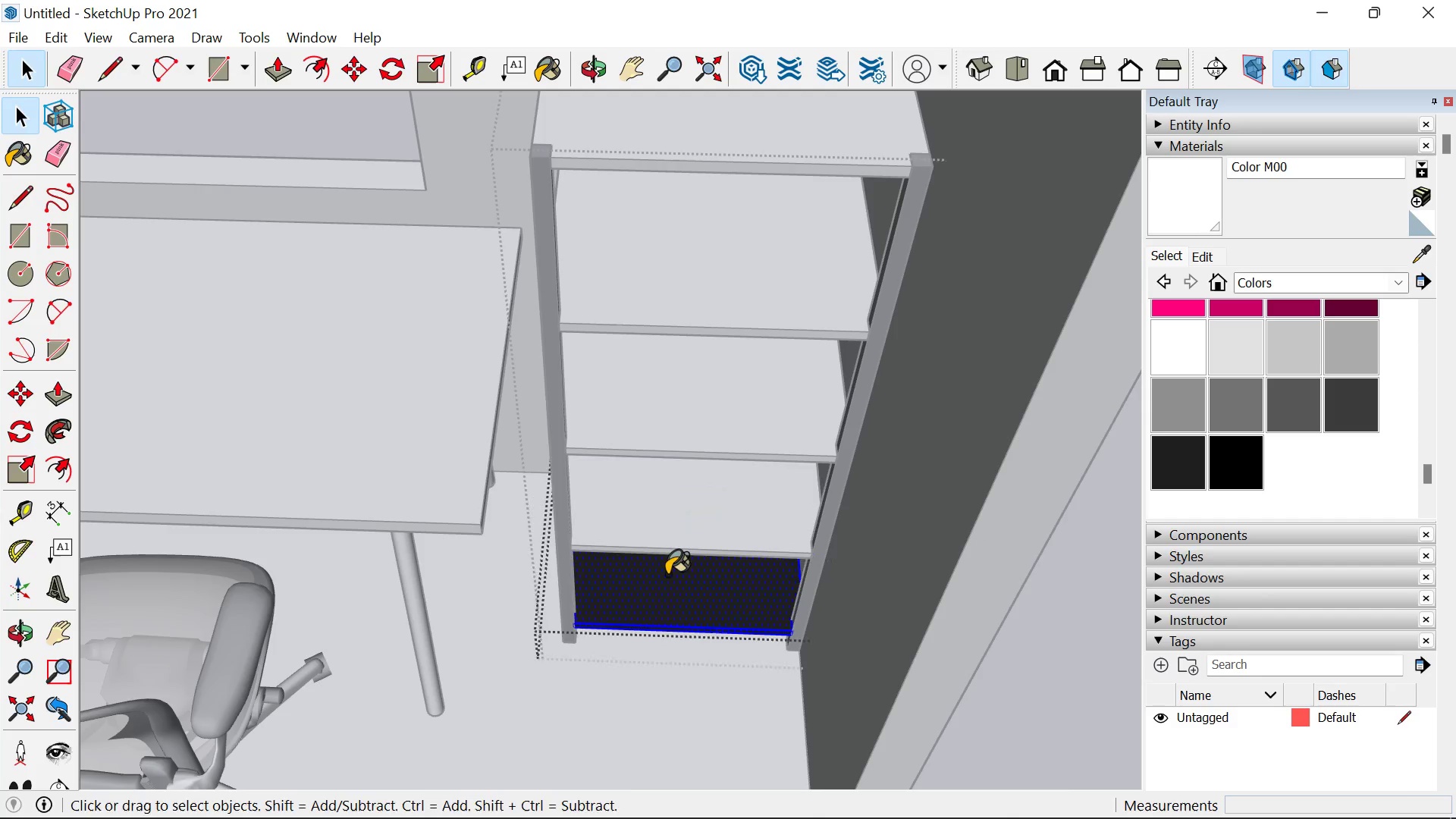 
triple_click([668, 576])
 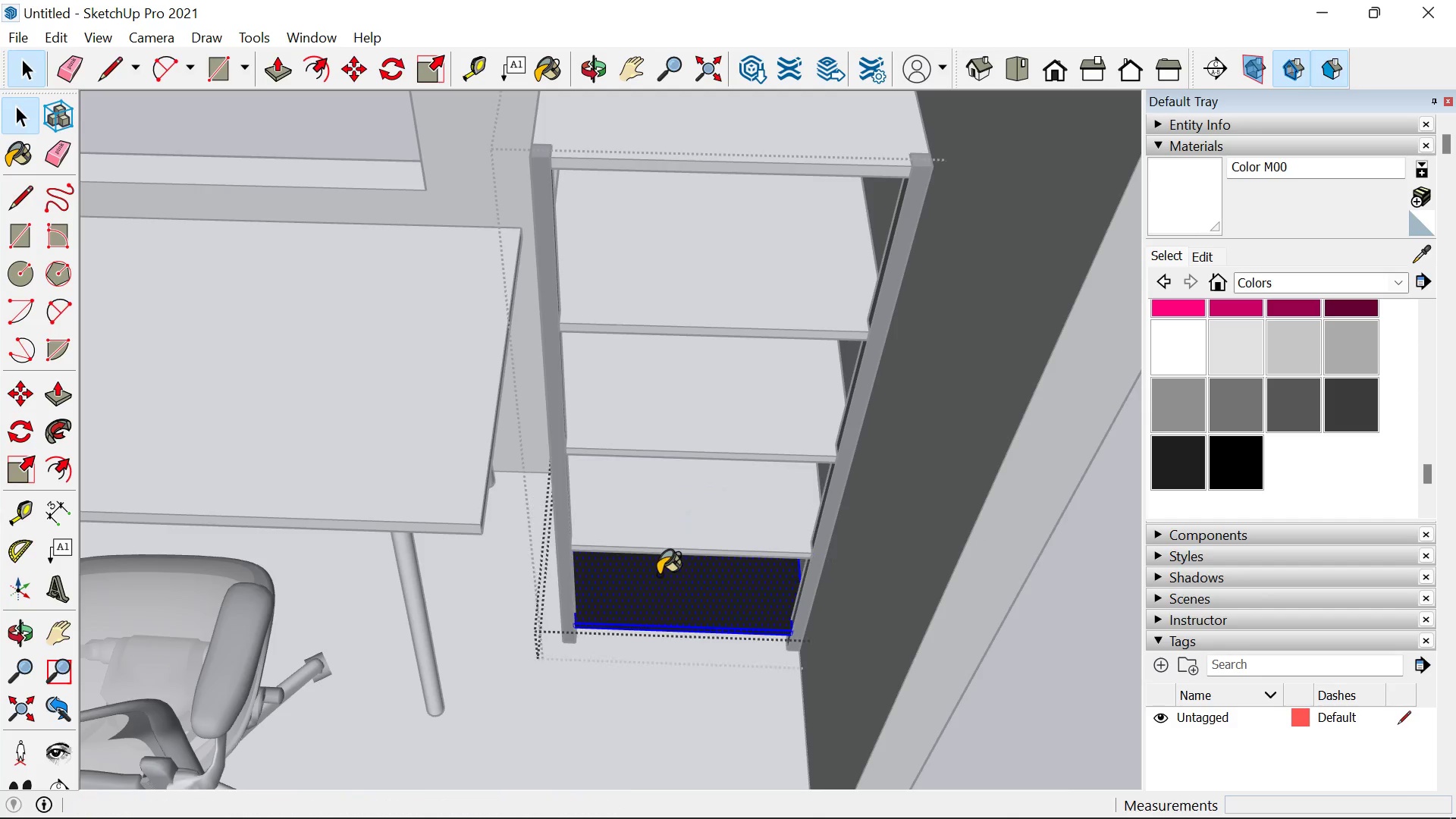 
key(B)
 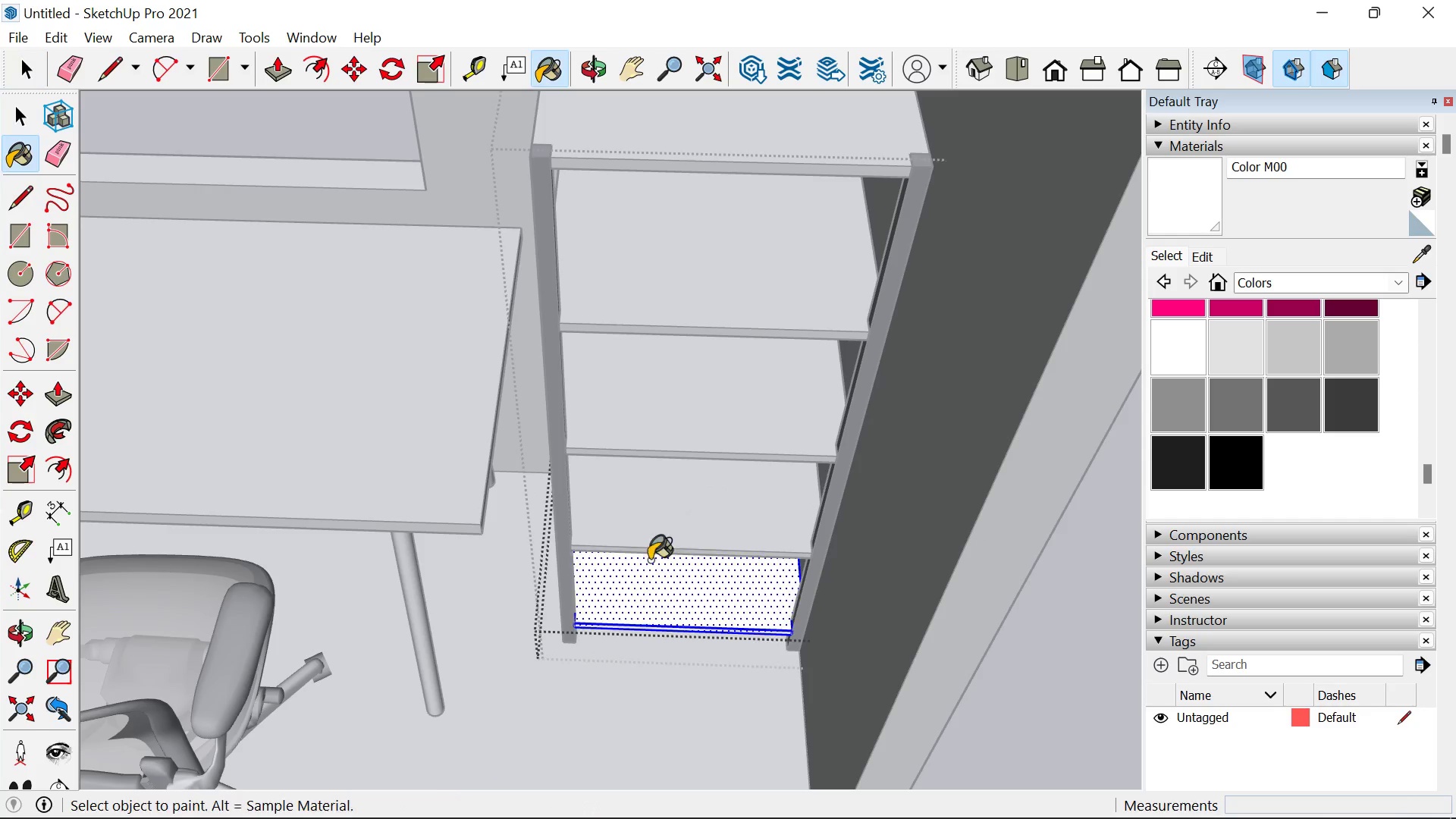 
triple_click([657, 575])
 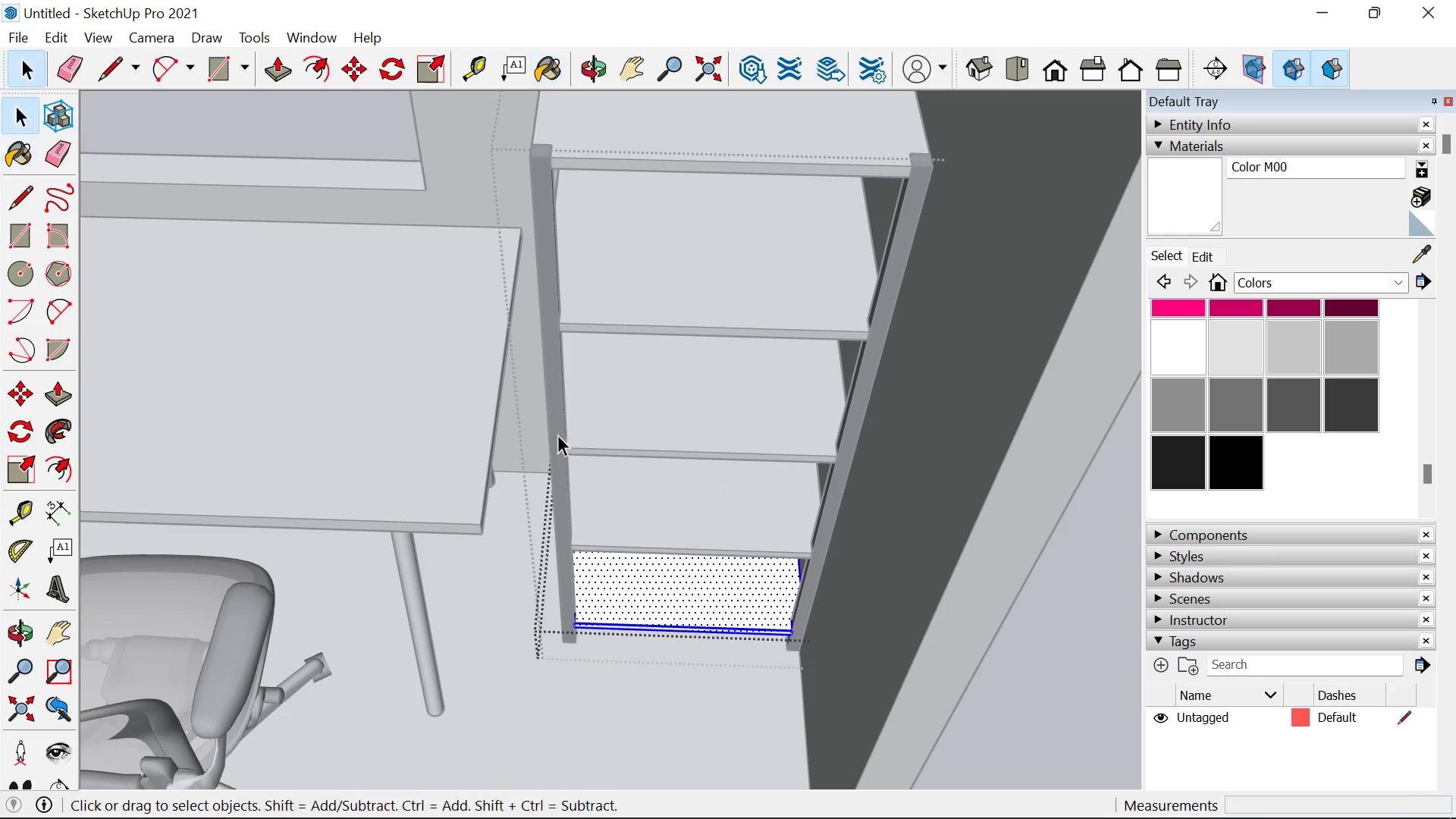 
key(Space)
 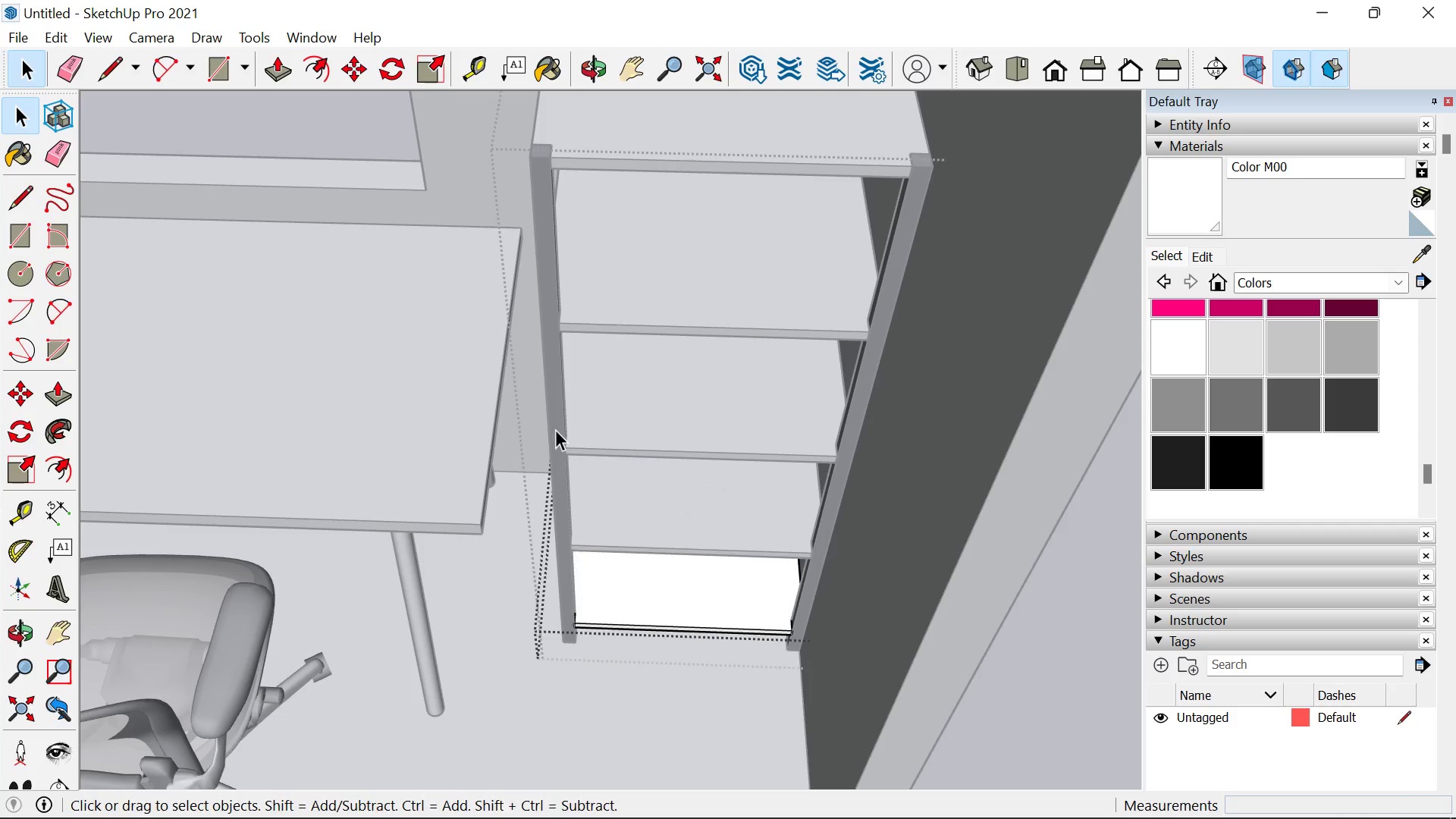 
double_click([555, 429])
 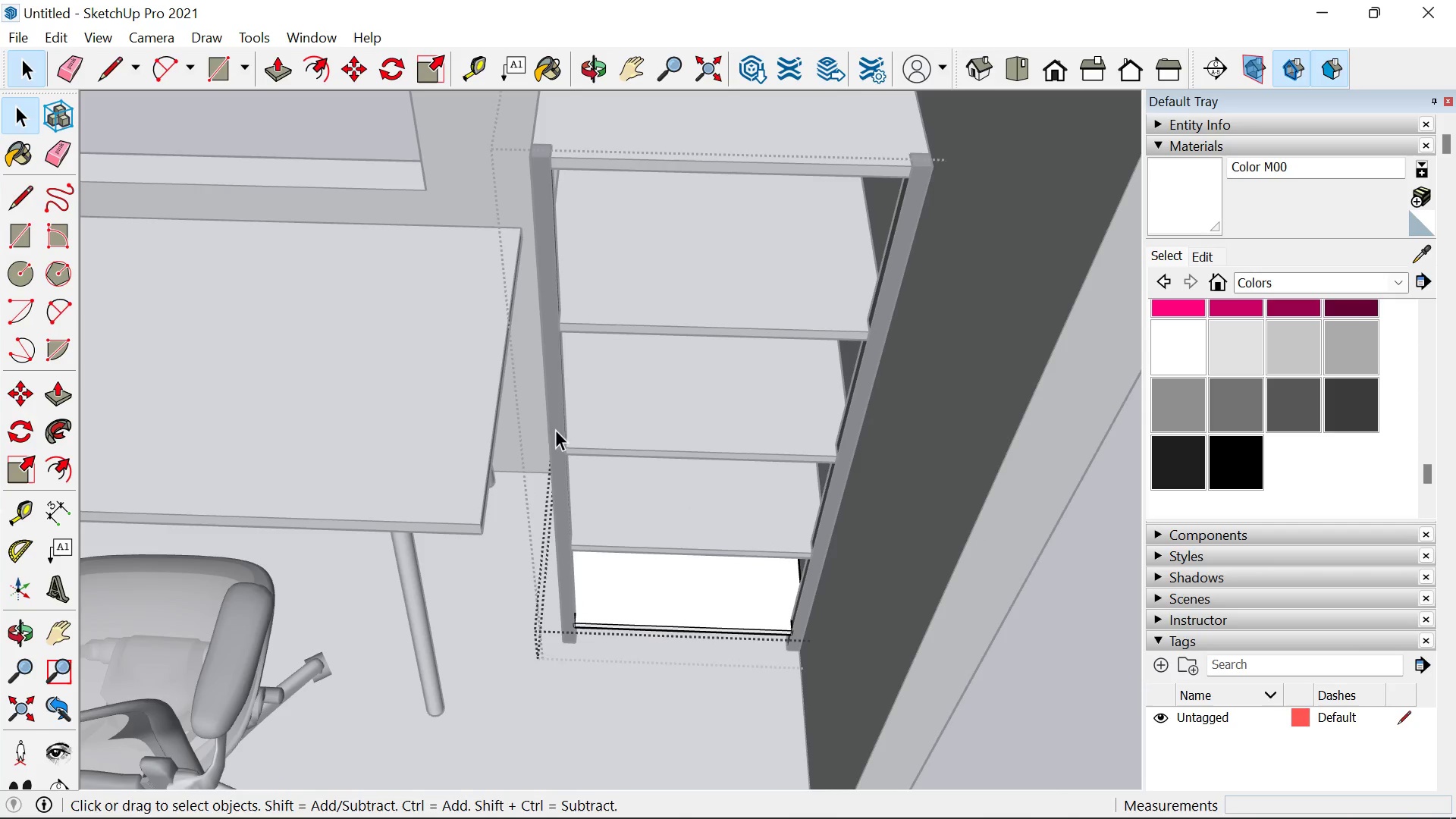 
triple_click([555, 429])
 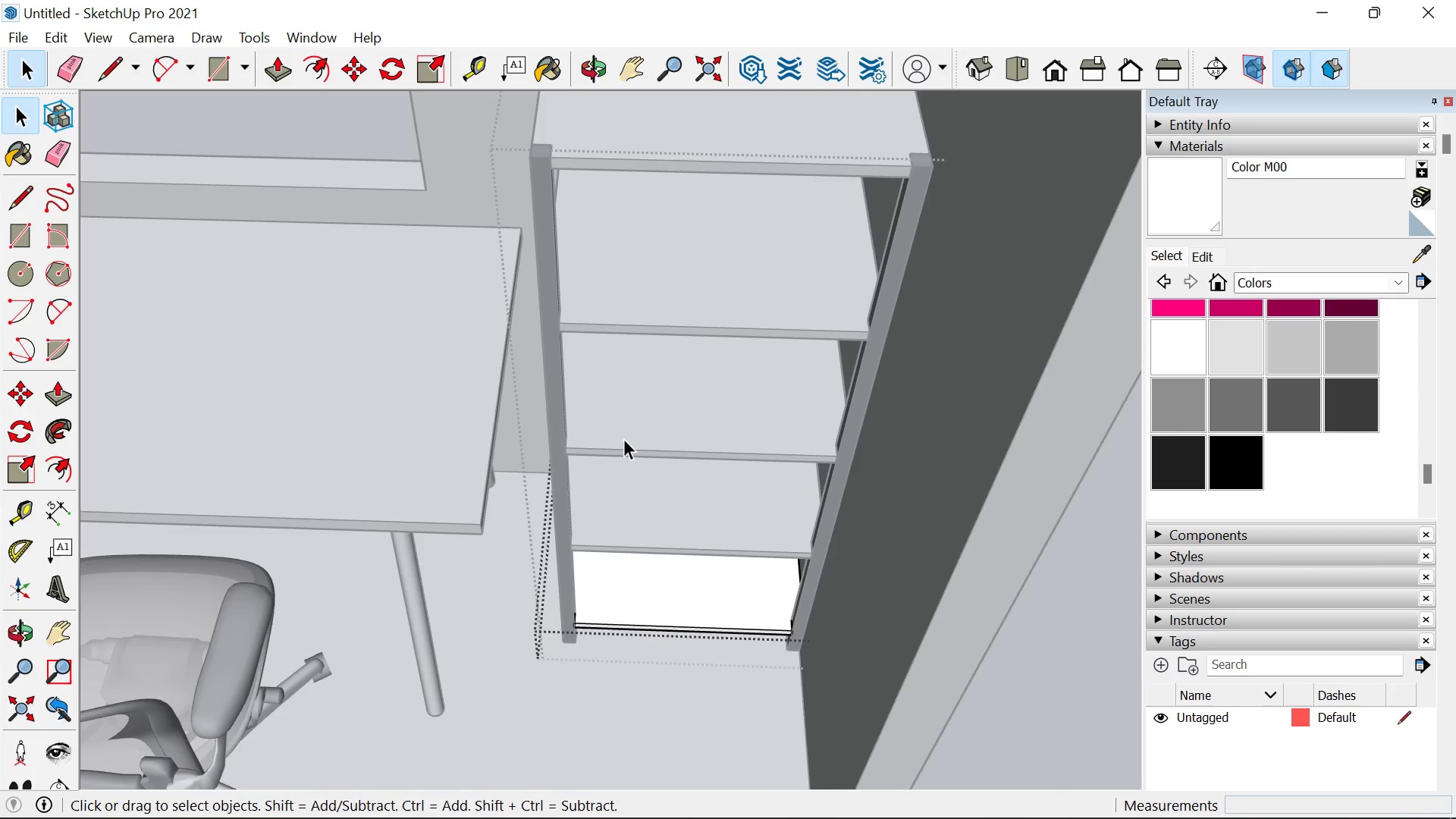 
triple_click([555, 429])
 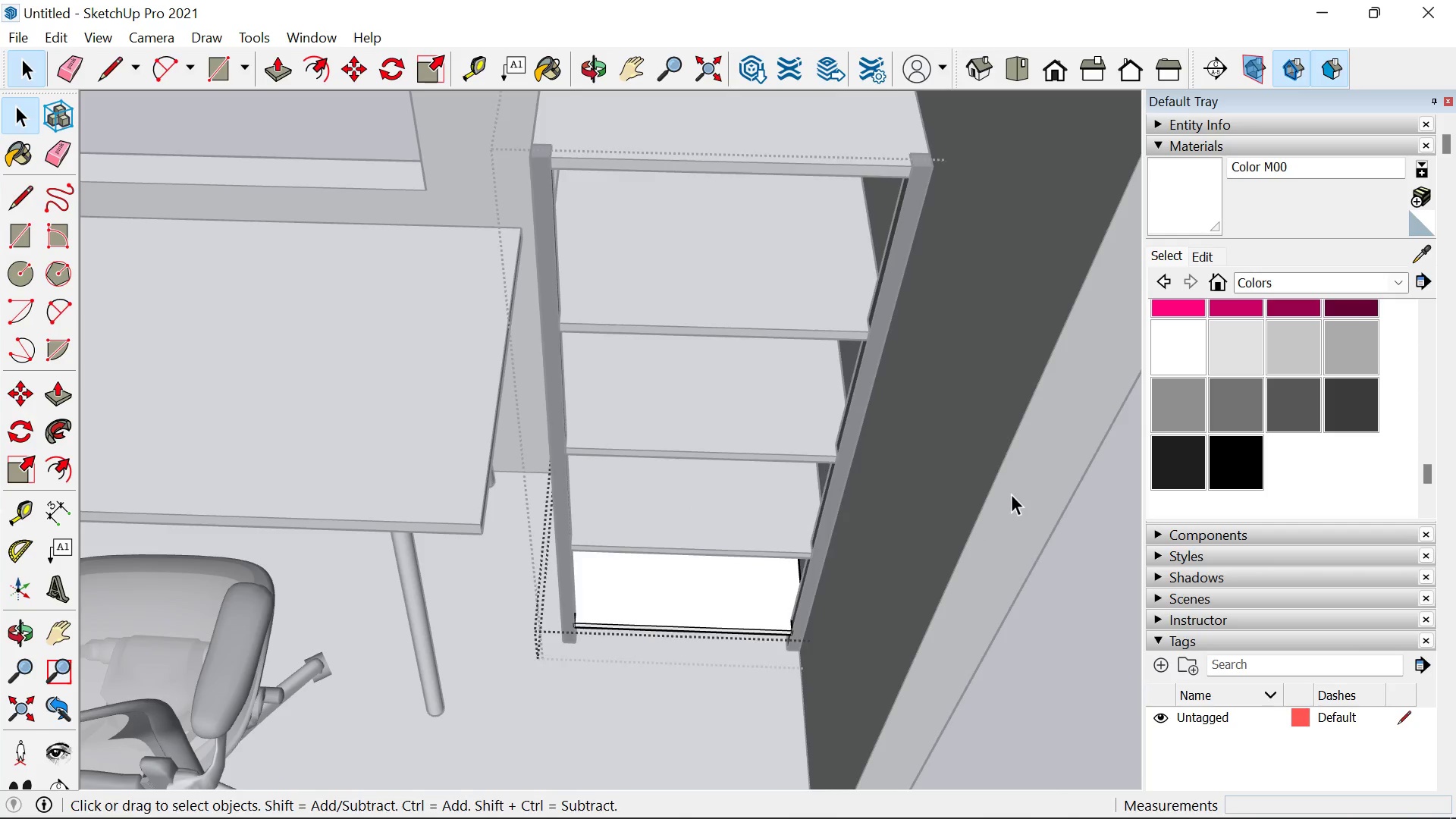 
triple_click([1011, 494])
 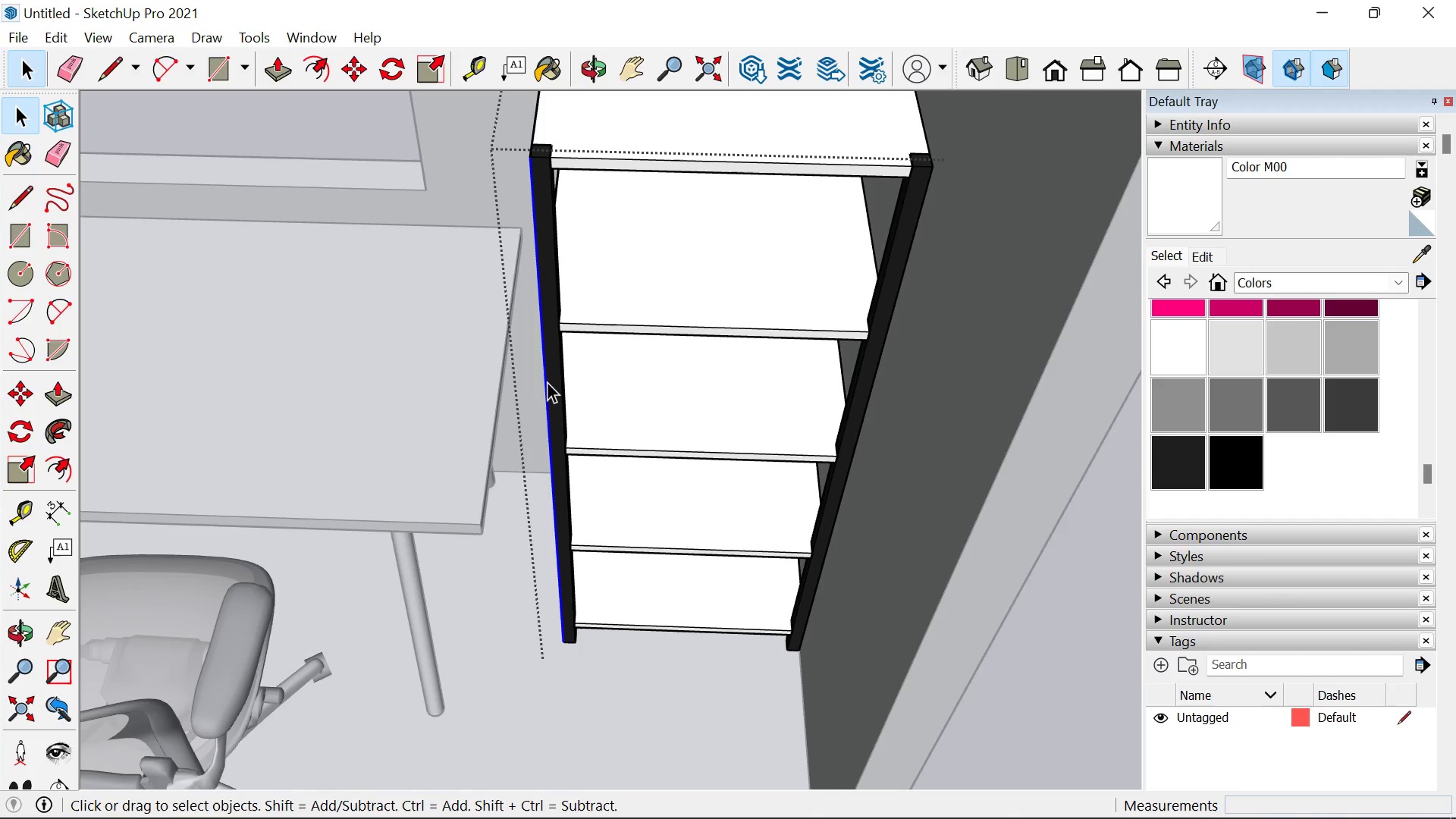 
double_click([547, 381])
 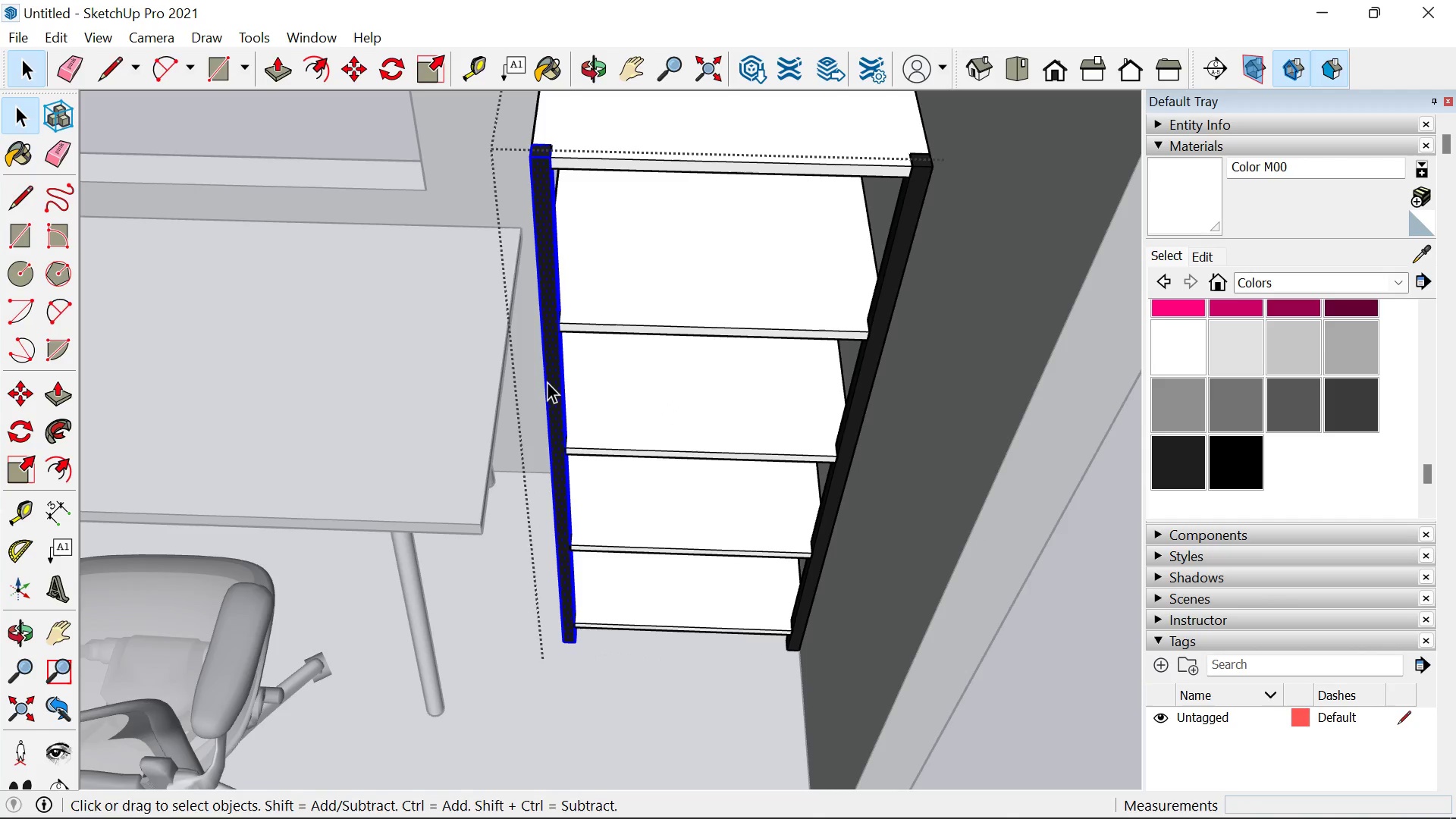 
triple_click([547, 381])
 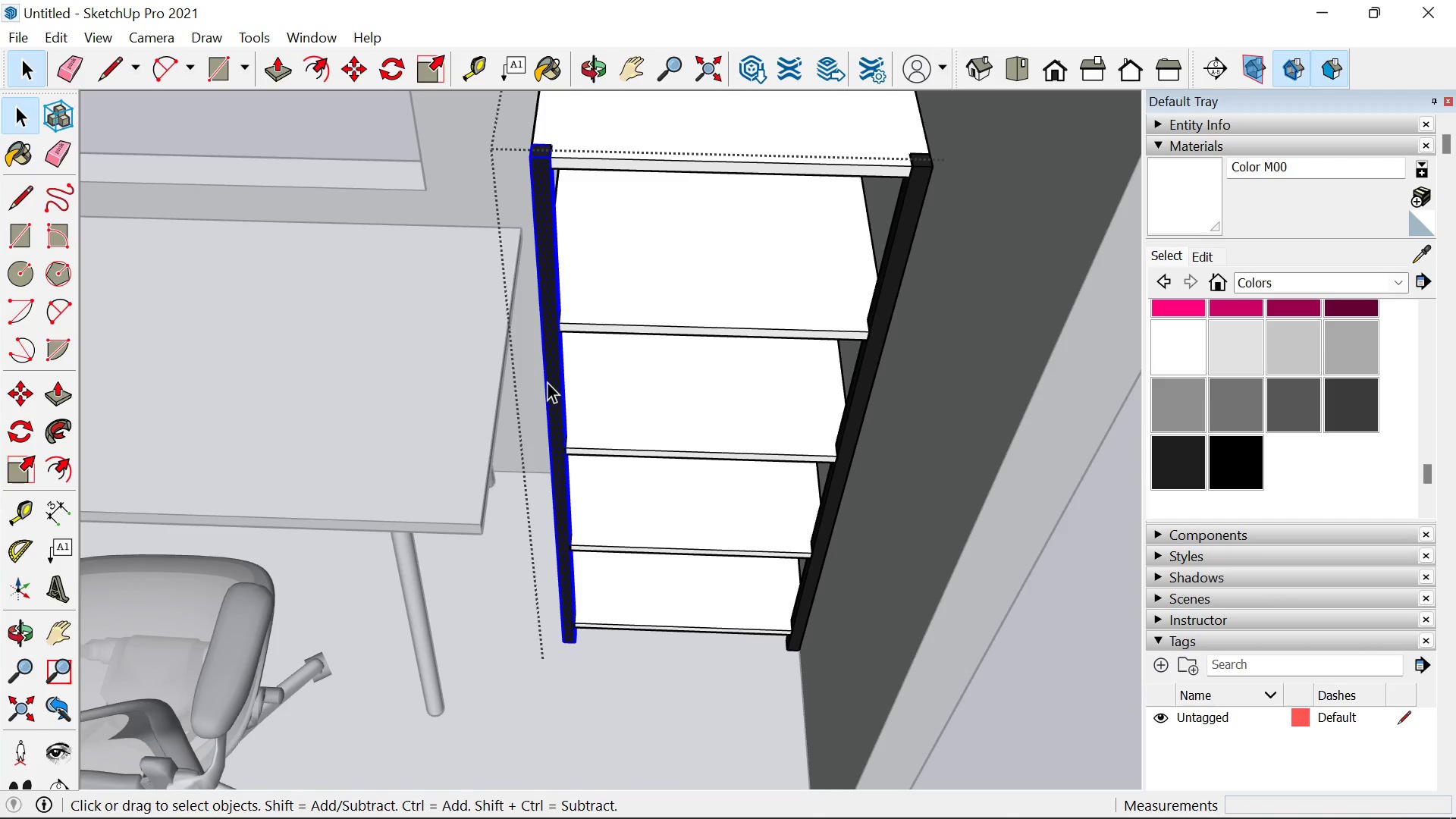 
triple_click([547, 381])
 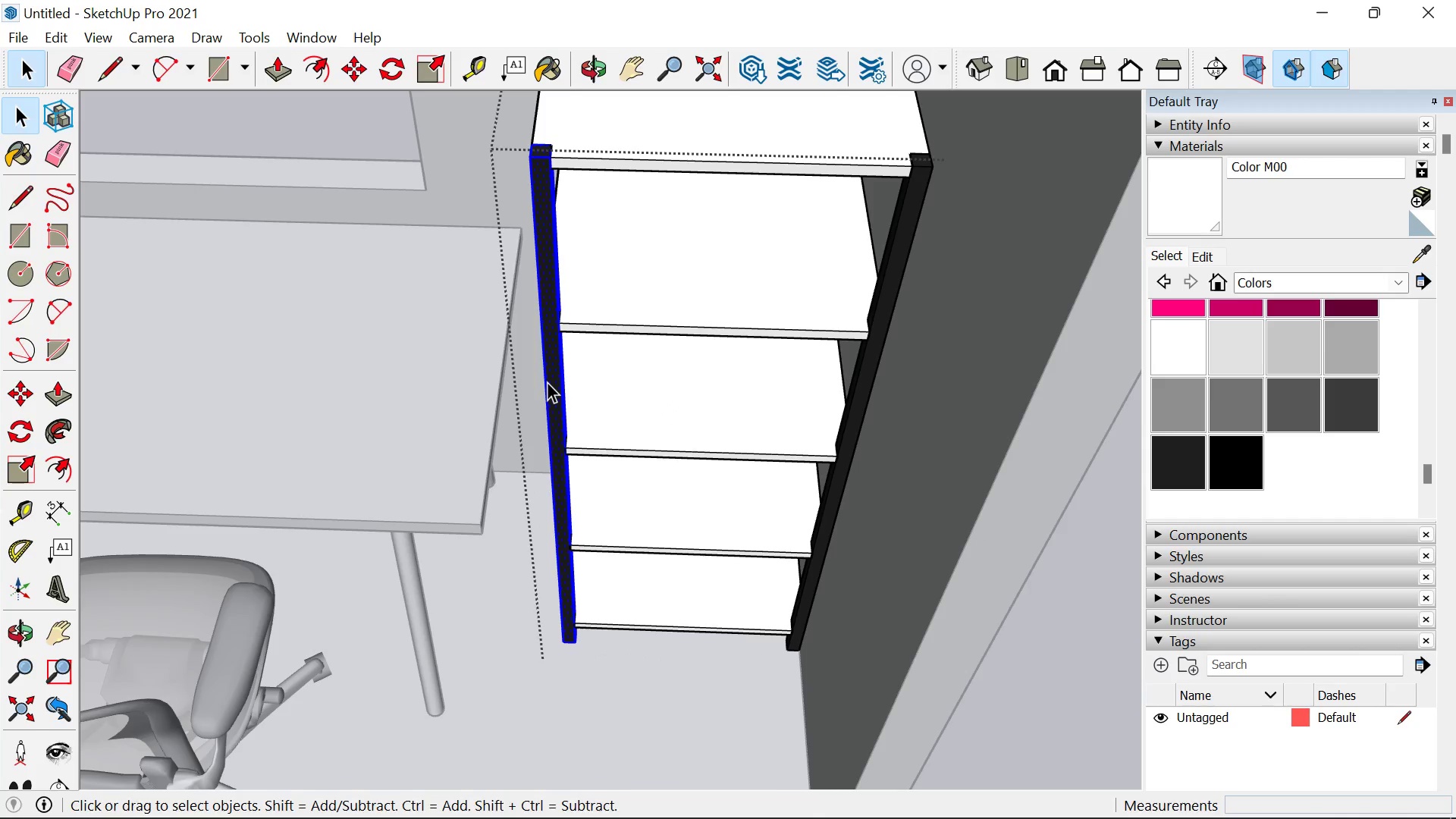 
triple_click([547, 381])
 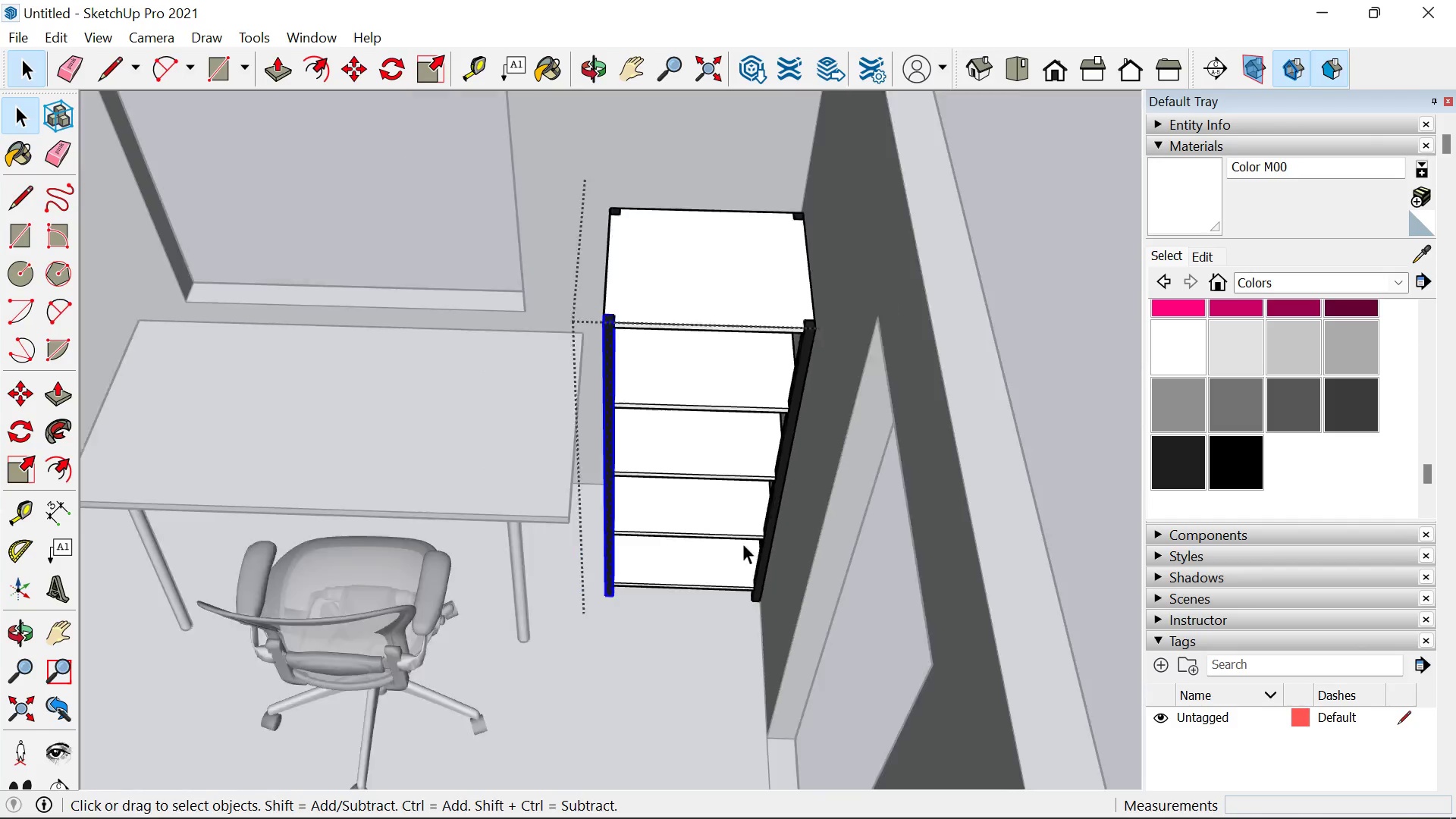 
left_click_drag(start_coordinate=[513, 231], to_coordinate=[1148, 696])
 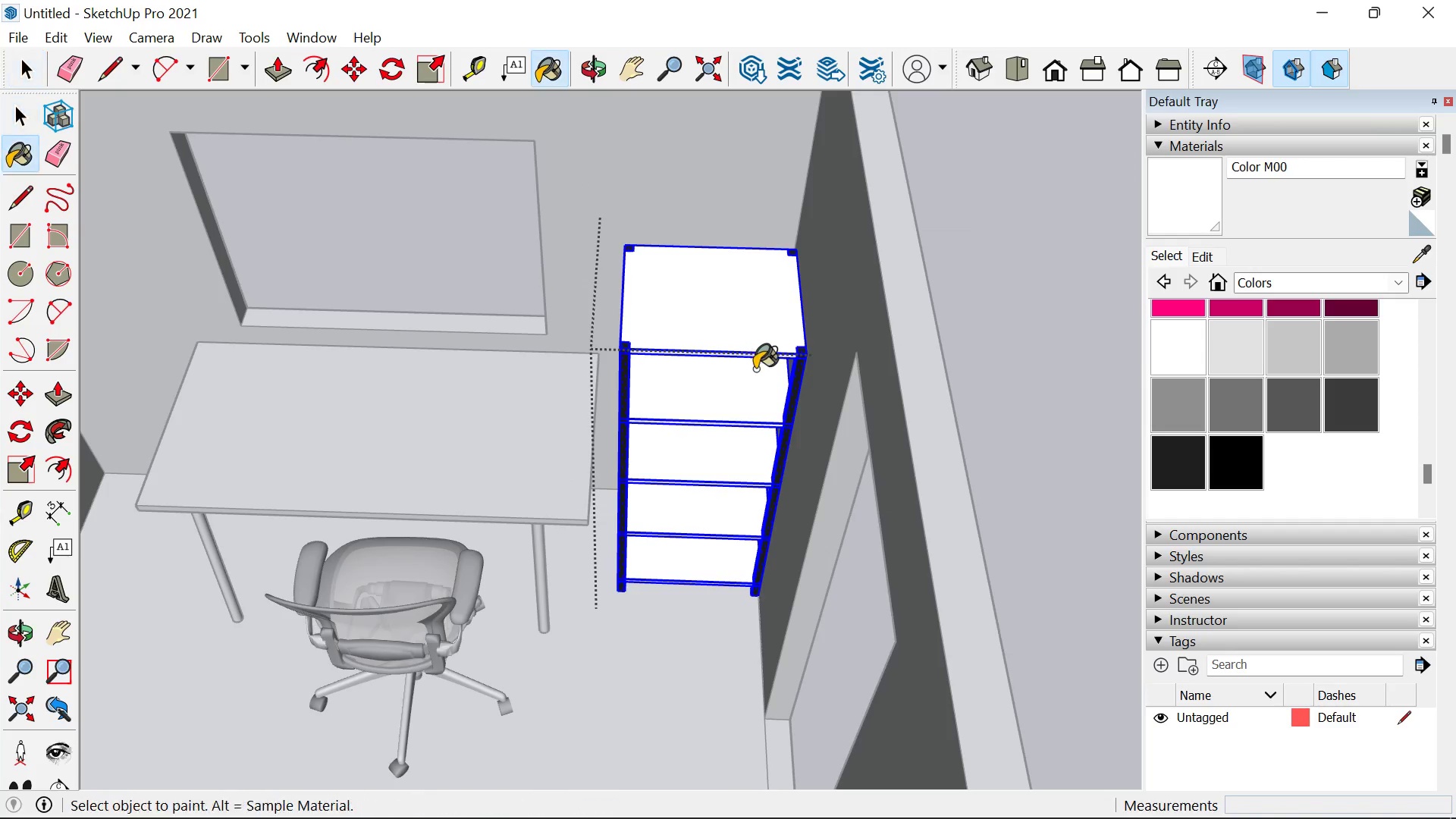 
scroll: coordinate [742, 543], scroll_direction: down, amount: 6.0
 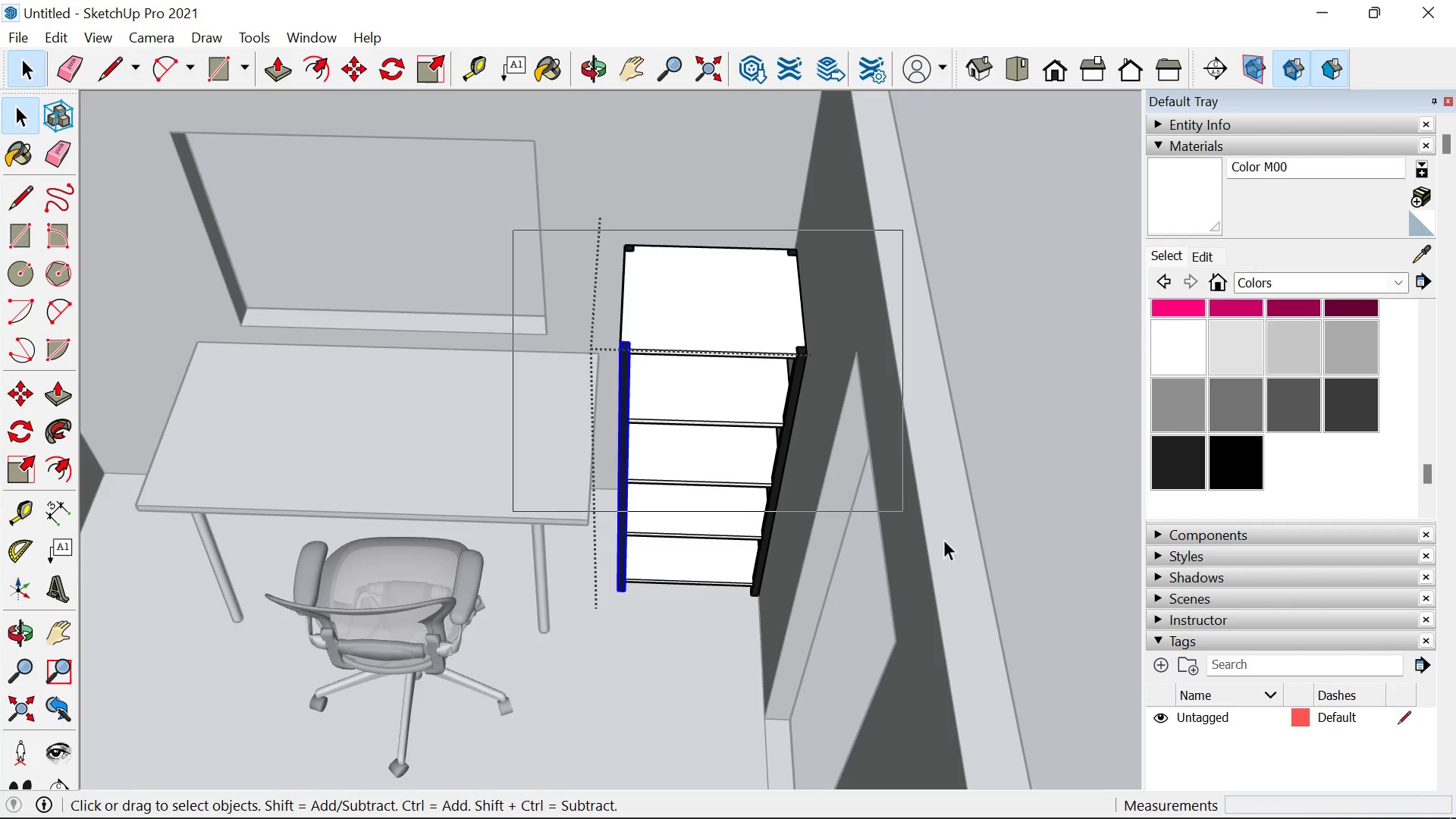 
key(B)
 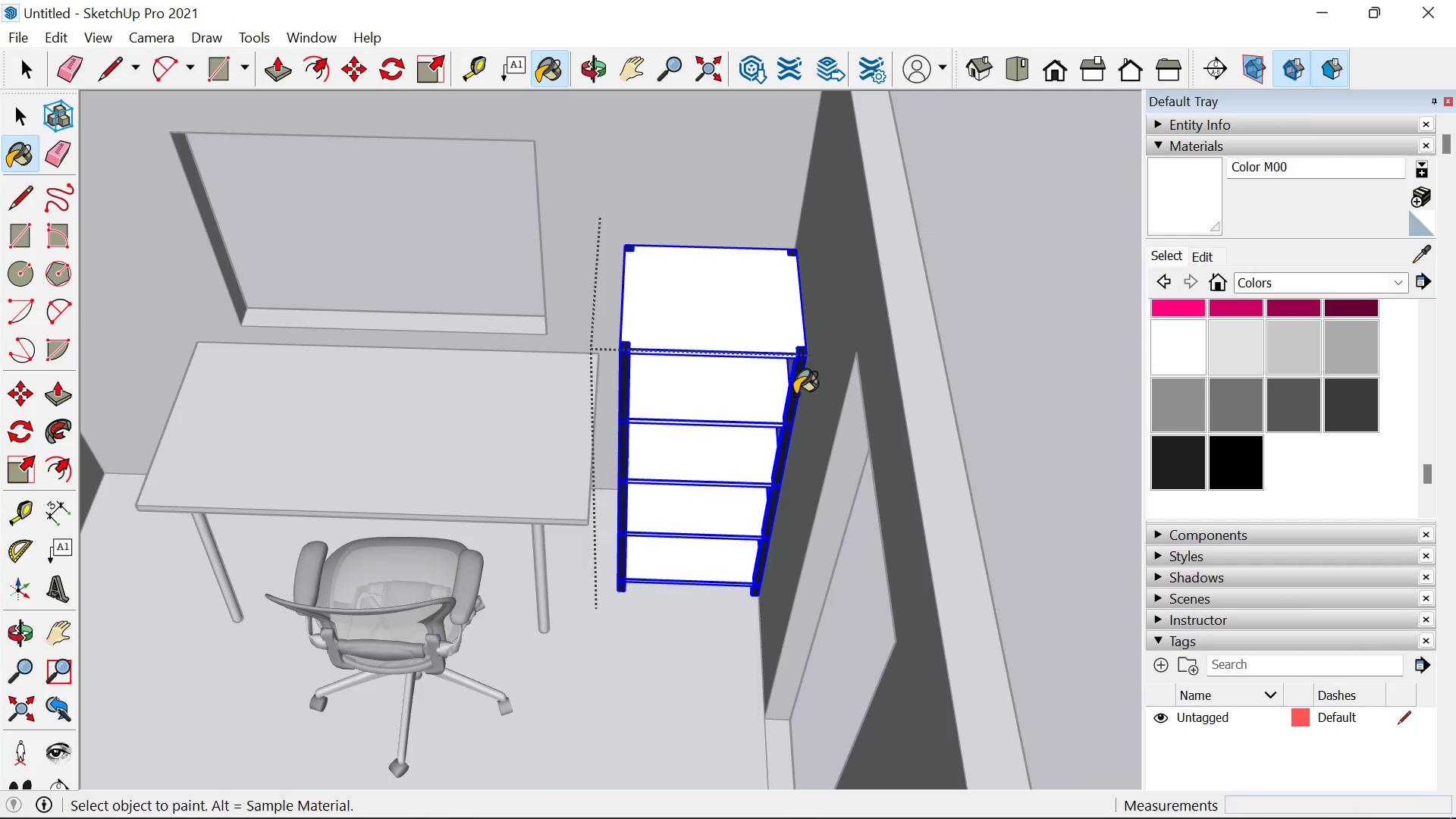 
left_click([795, 394])
 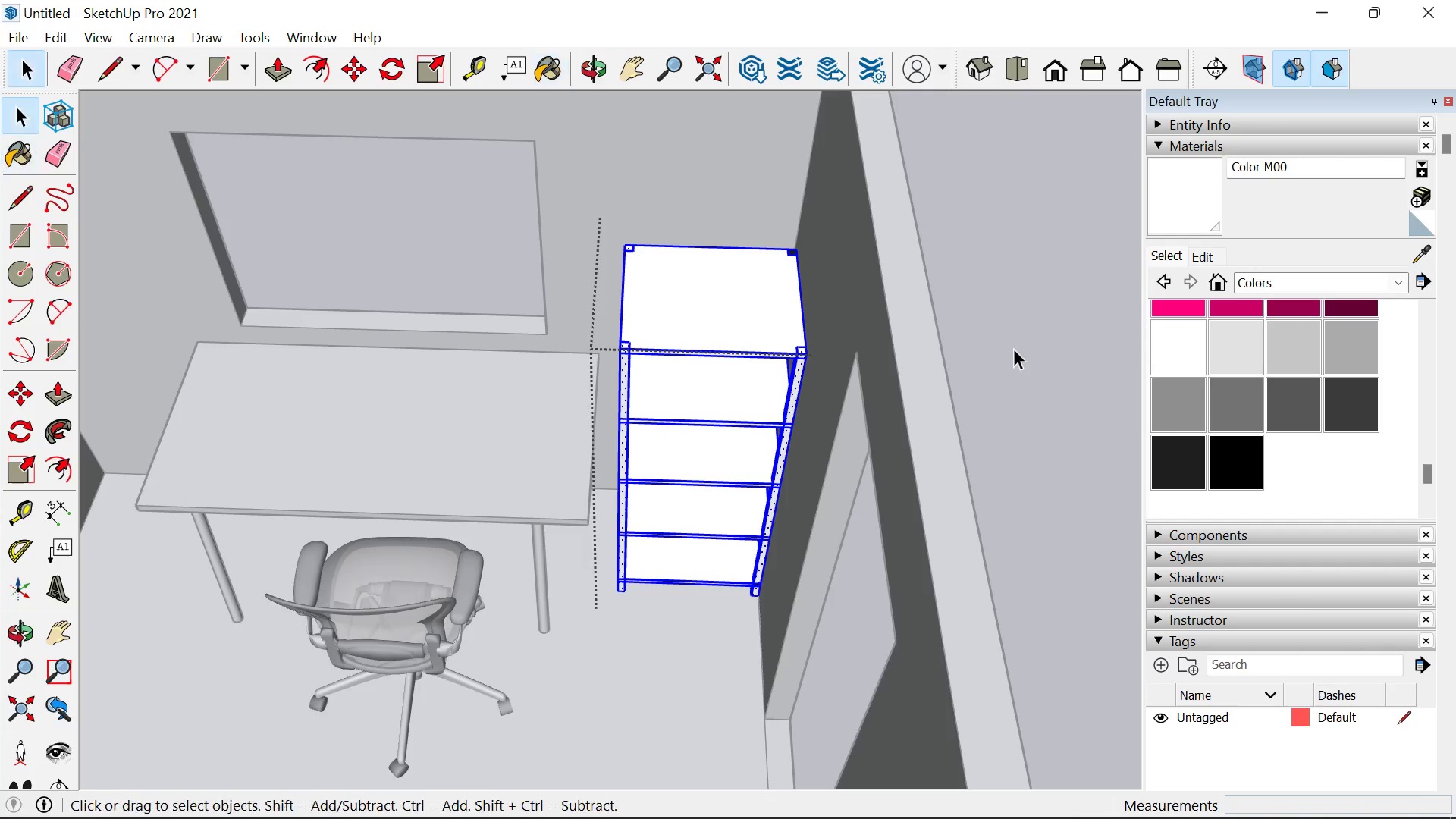 
key(Space)
 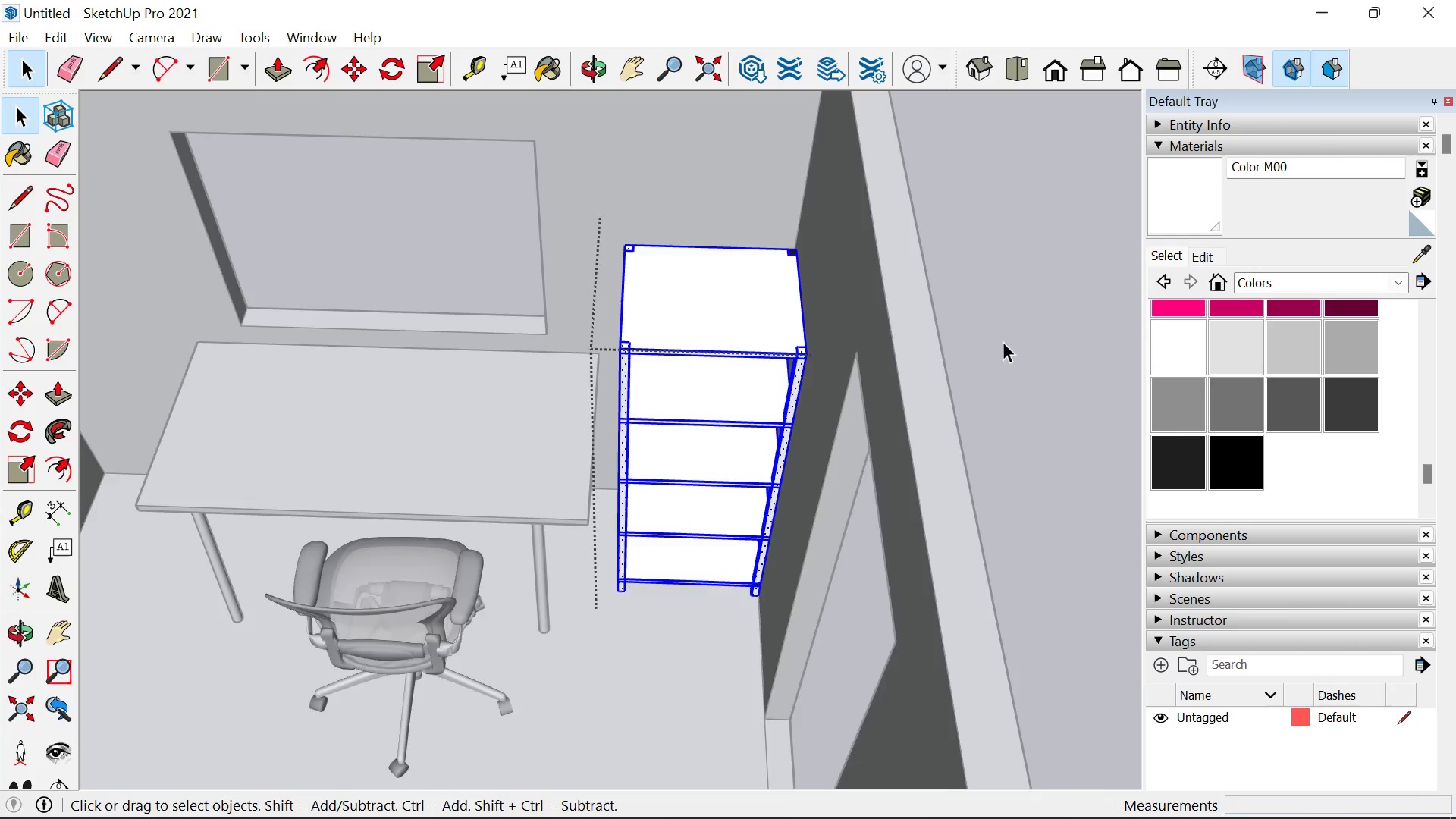 
left_click([1003, 341])
 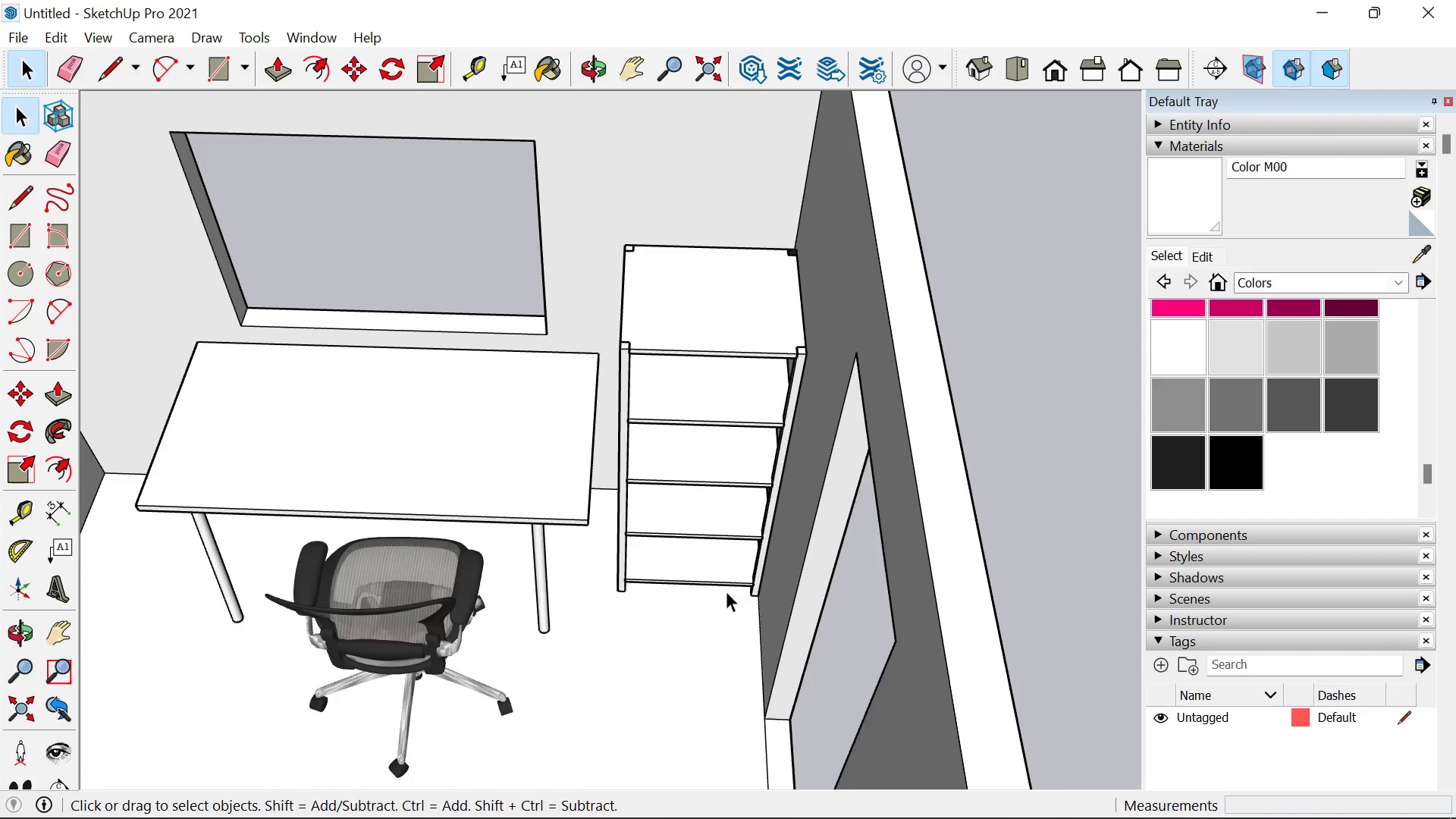 
left_click([764, 494])
 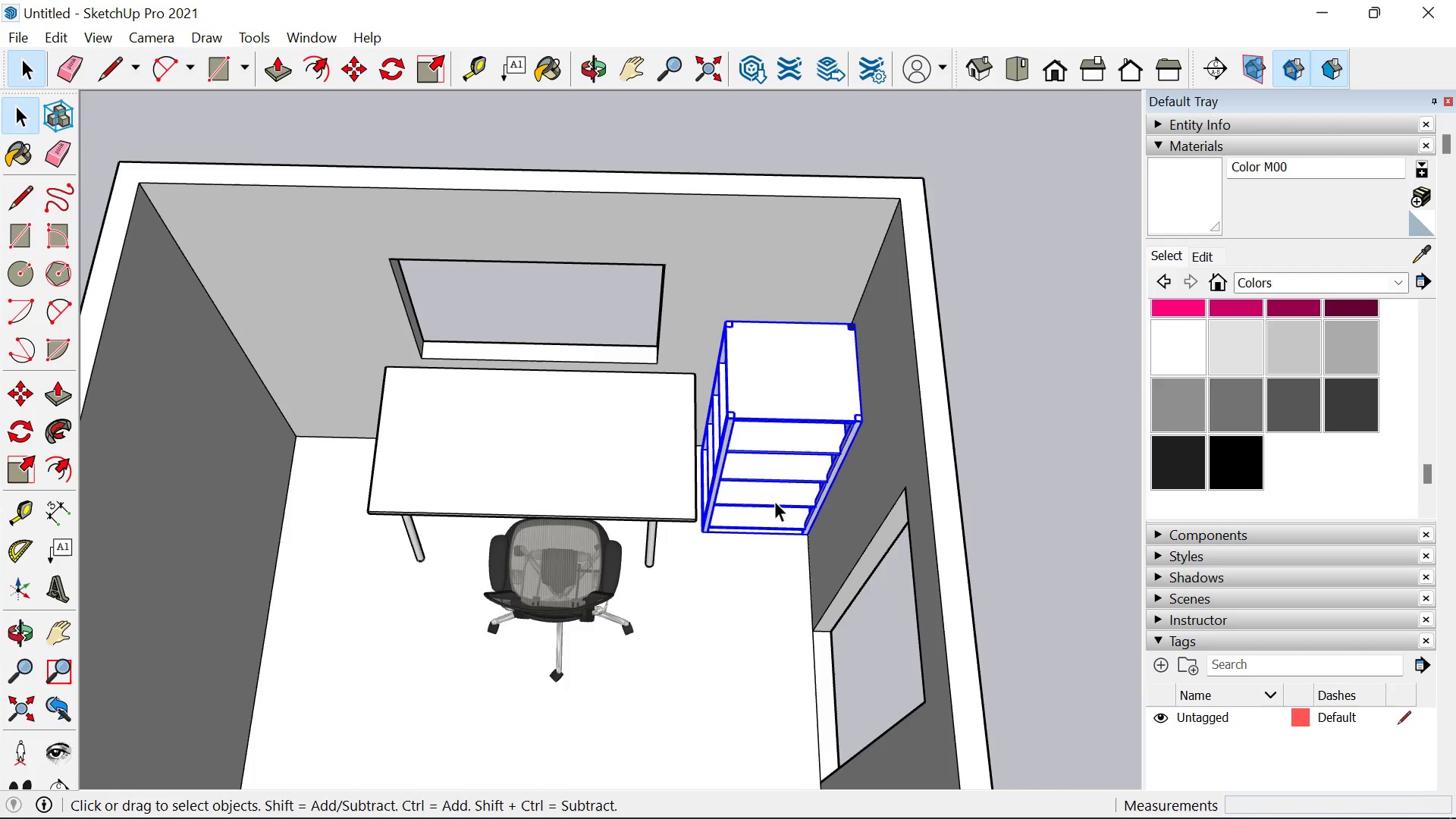 
scroll: coordinate [699, 560], scroll_direction: down, amount: 4.0
 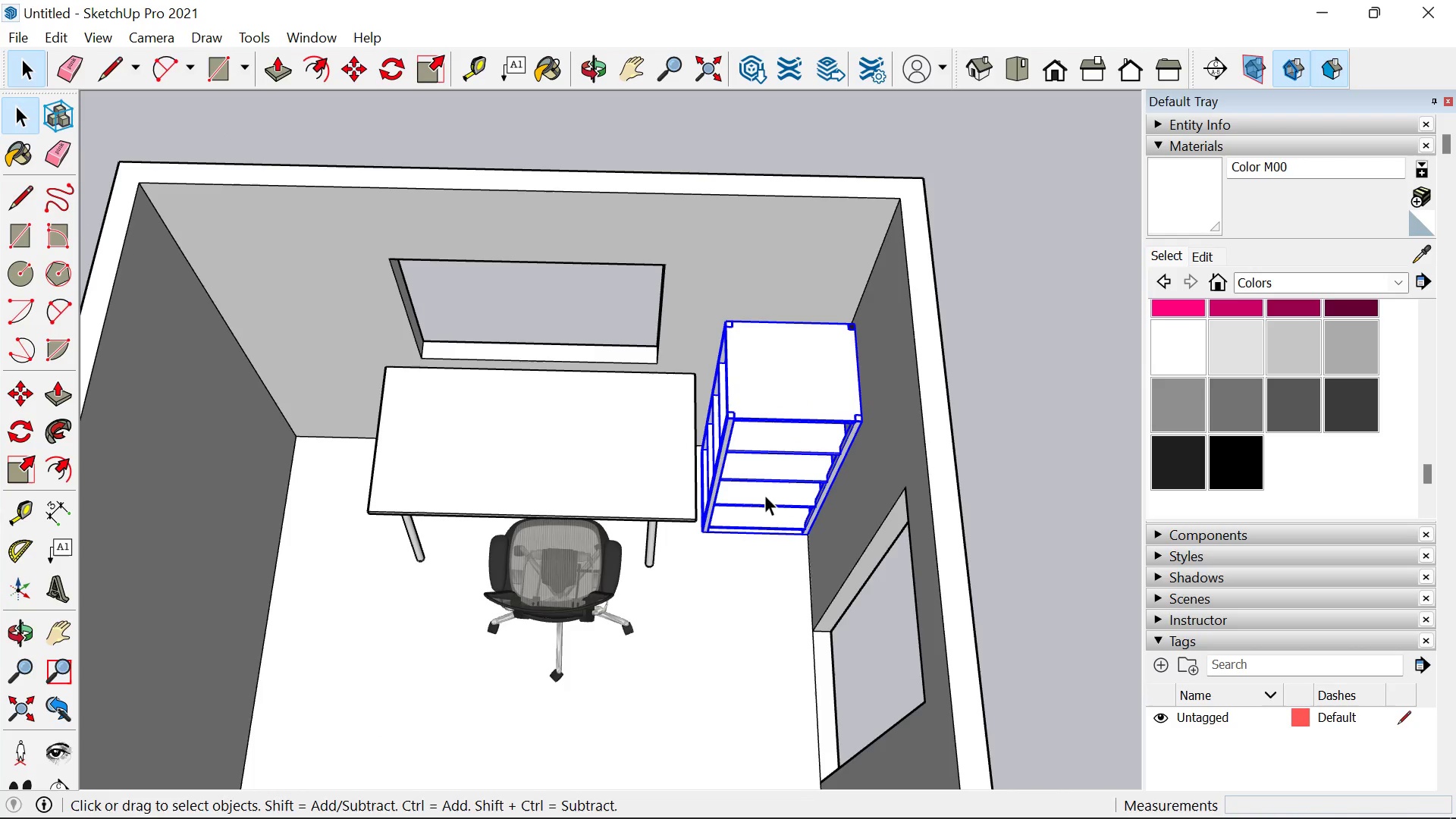 
double_click([774, 500])
 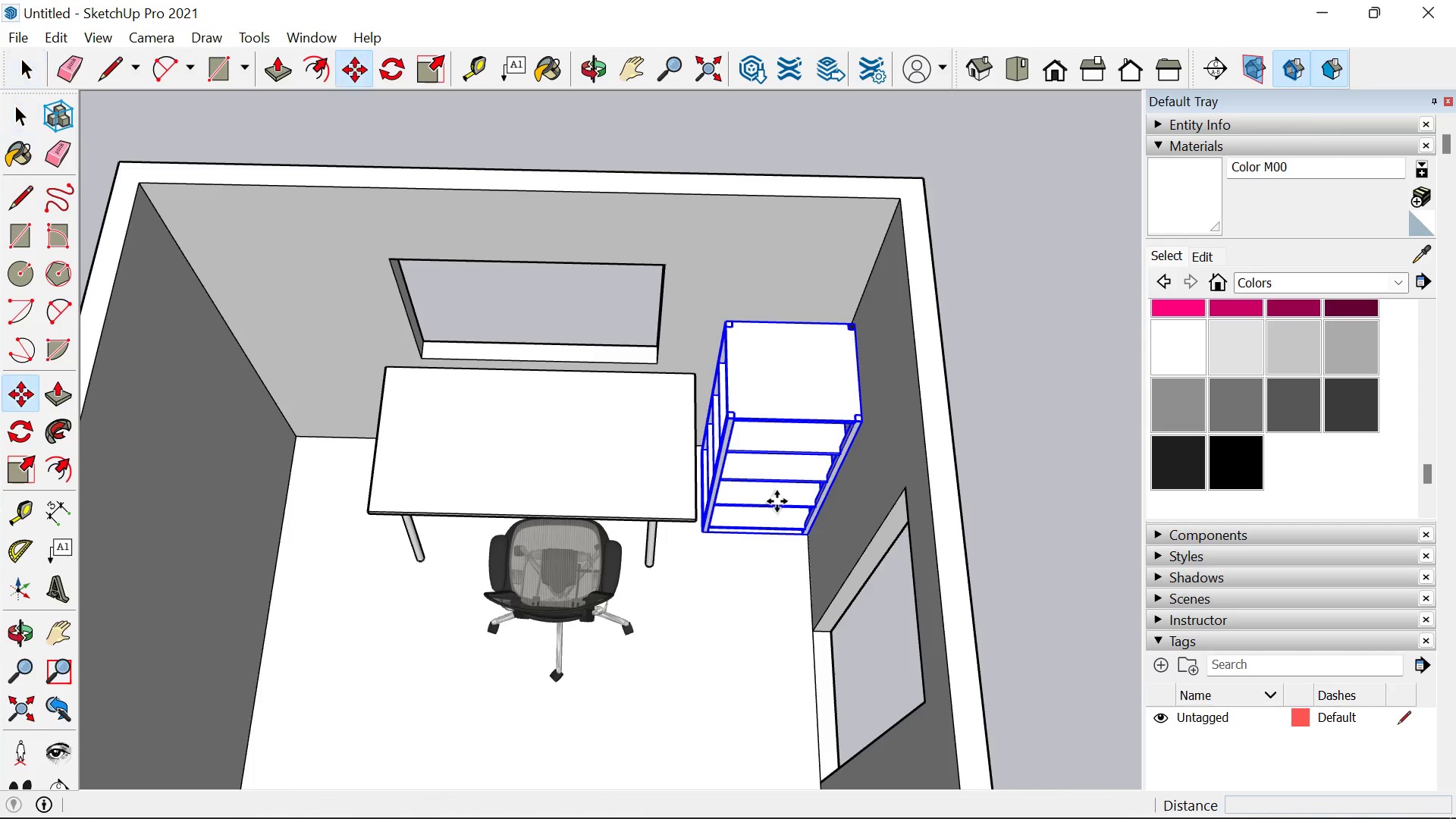 
key(M)
 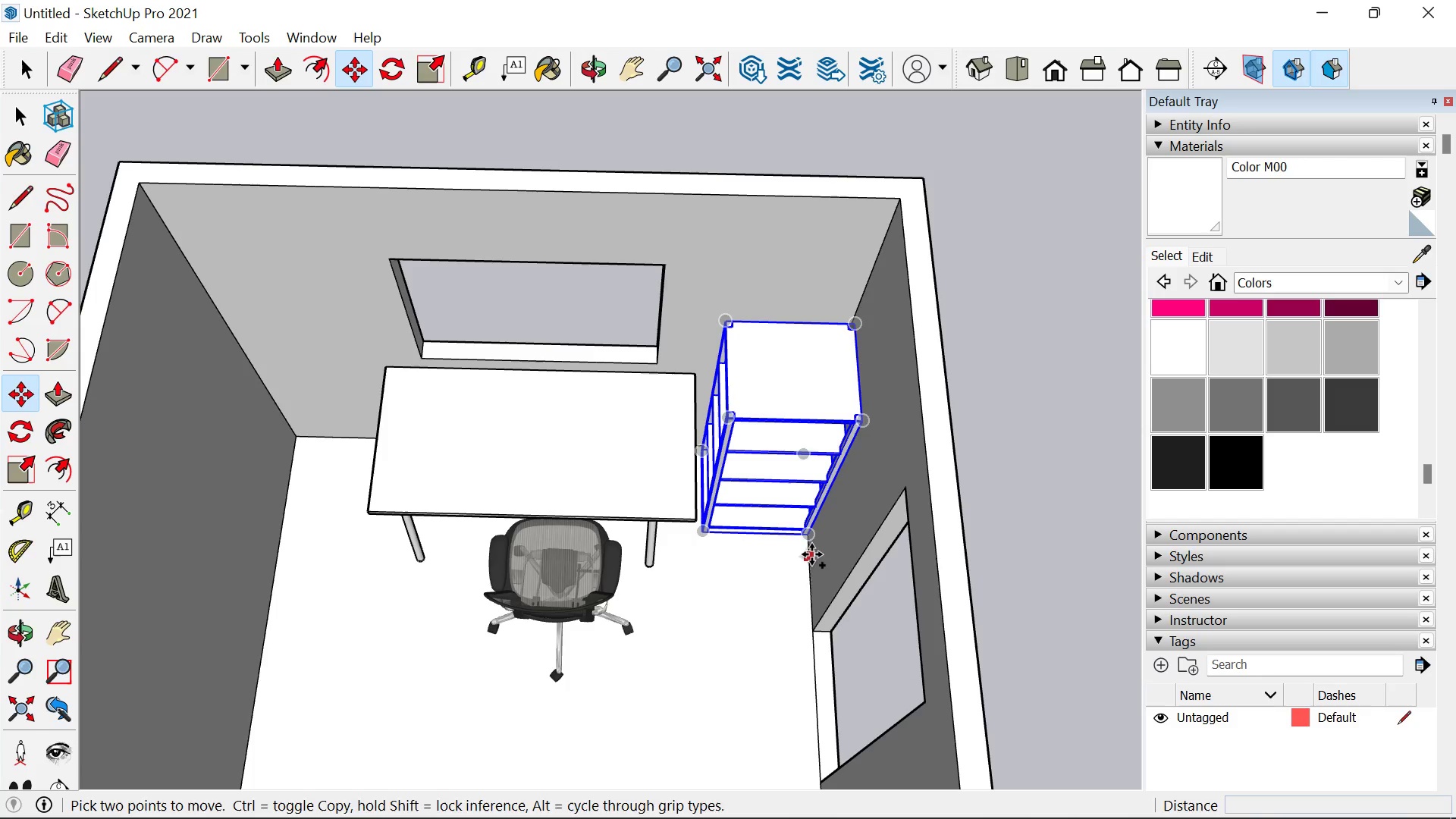 
key(Control+ControlLeft)
 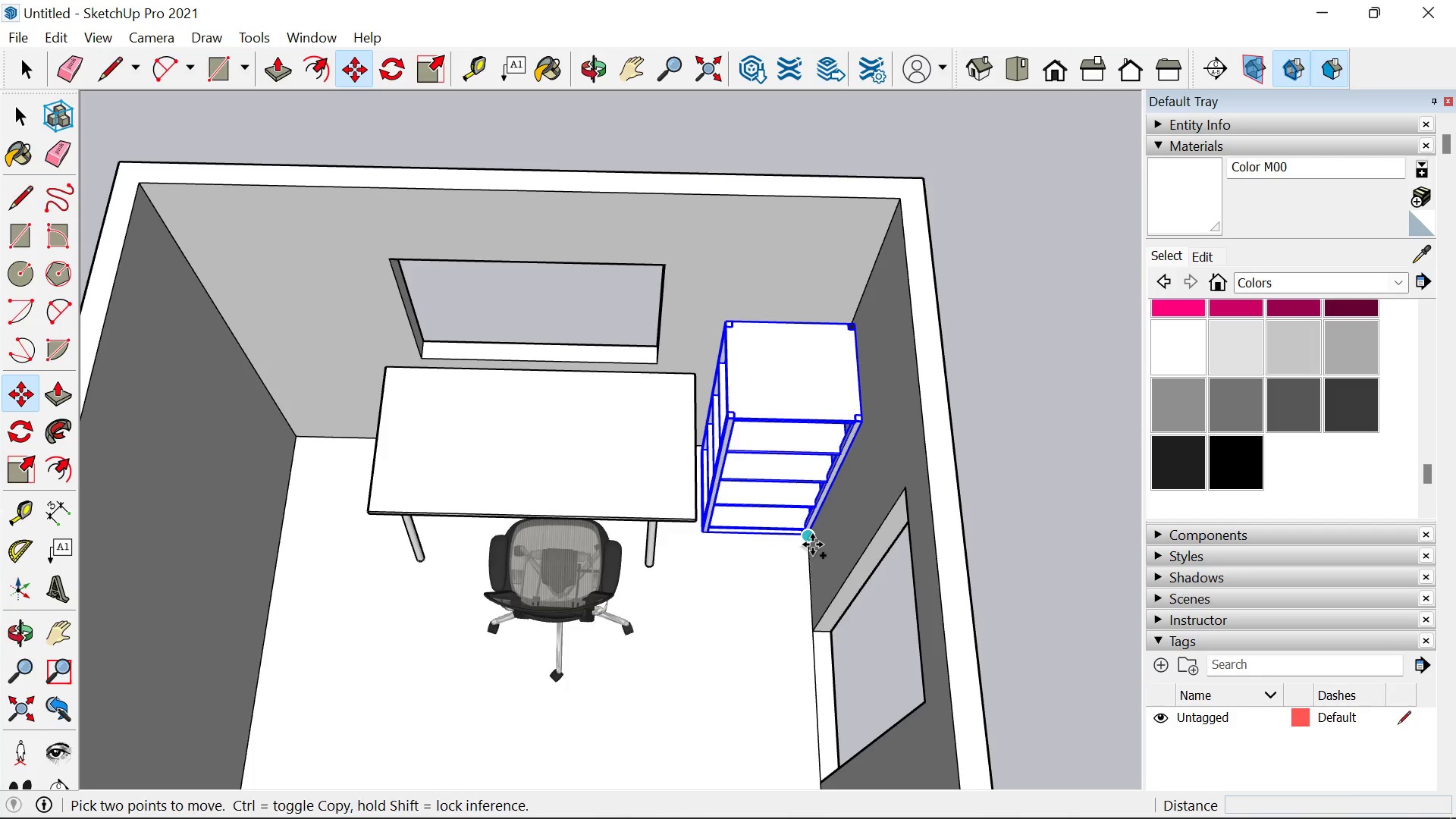 
left_click([812, 544])
 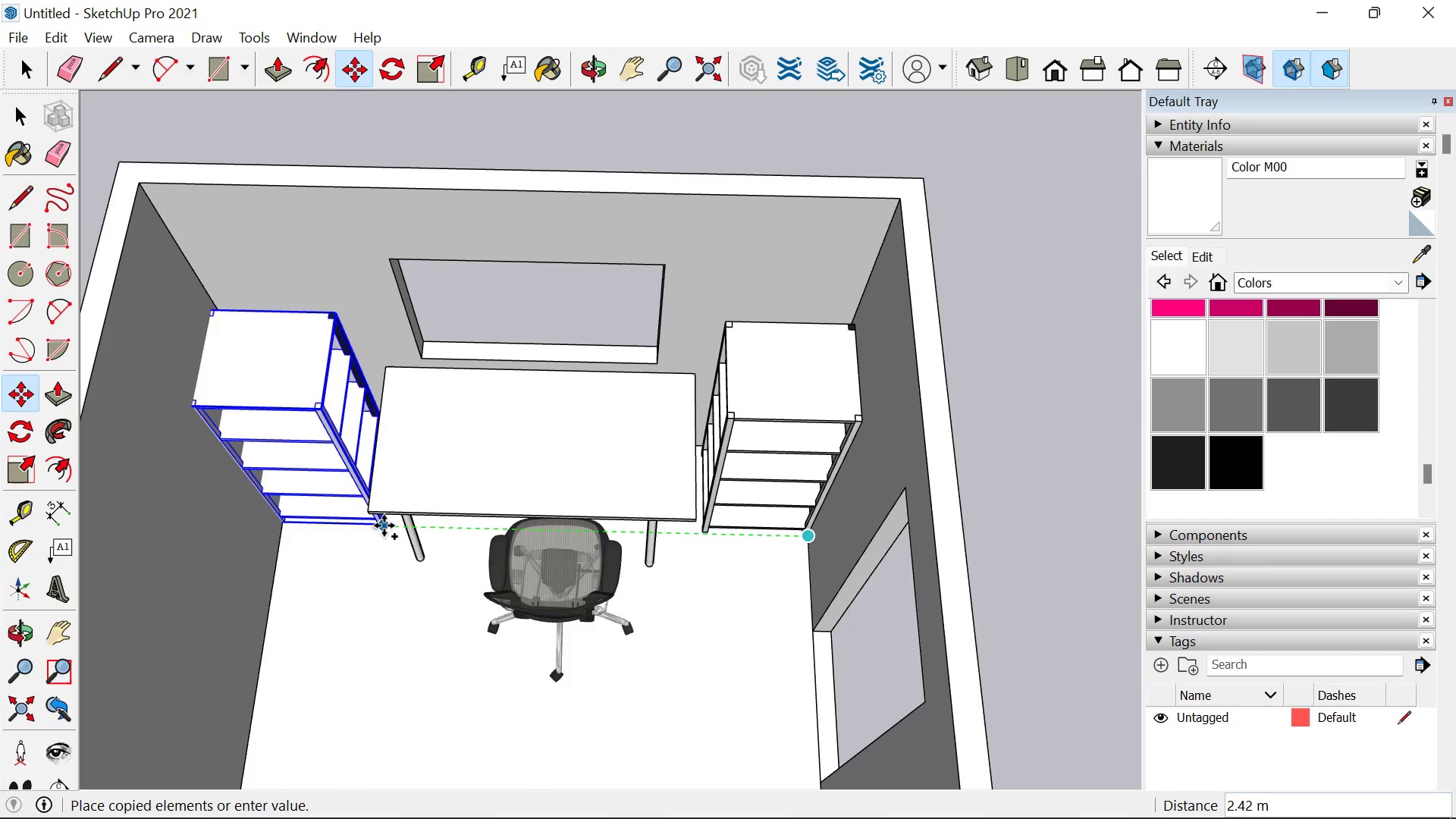 
left_click([384, 526])
 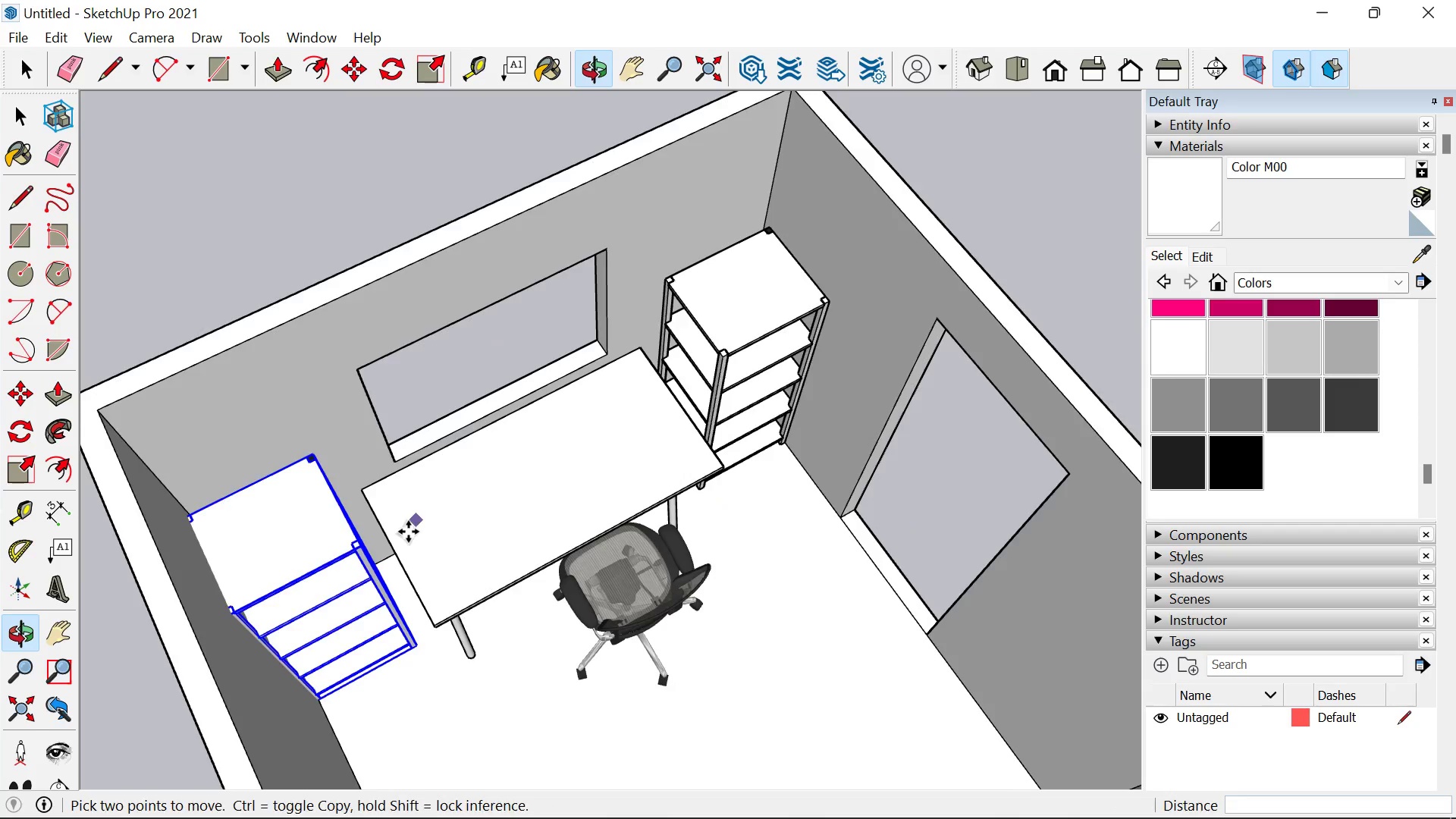 
scroll: coordinate [348, 670], scroll_direction: up, amount: 10.0
 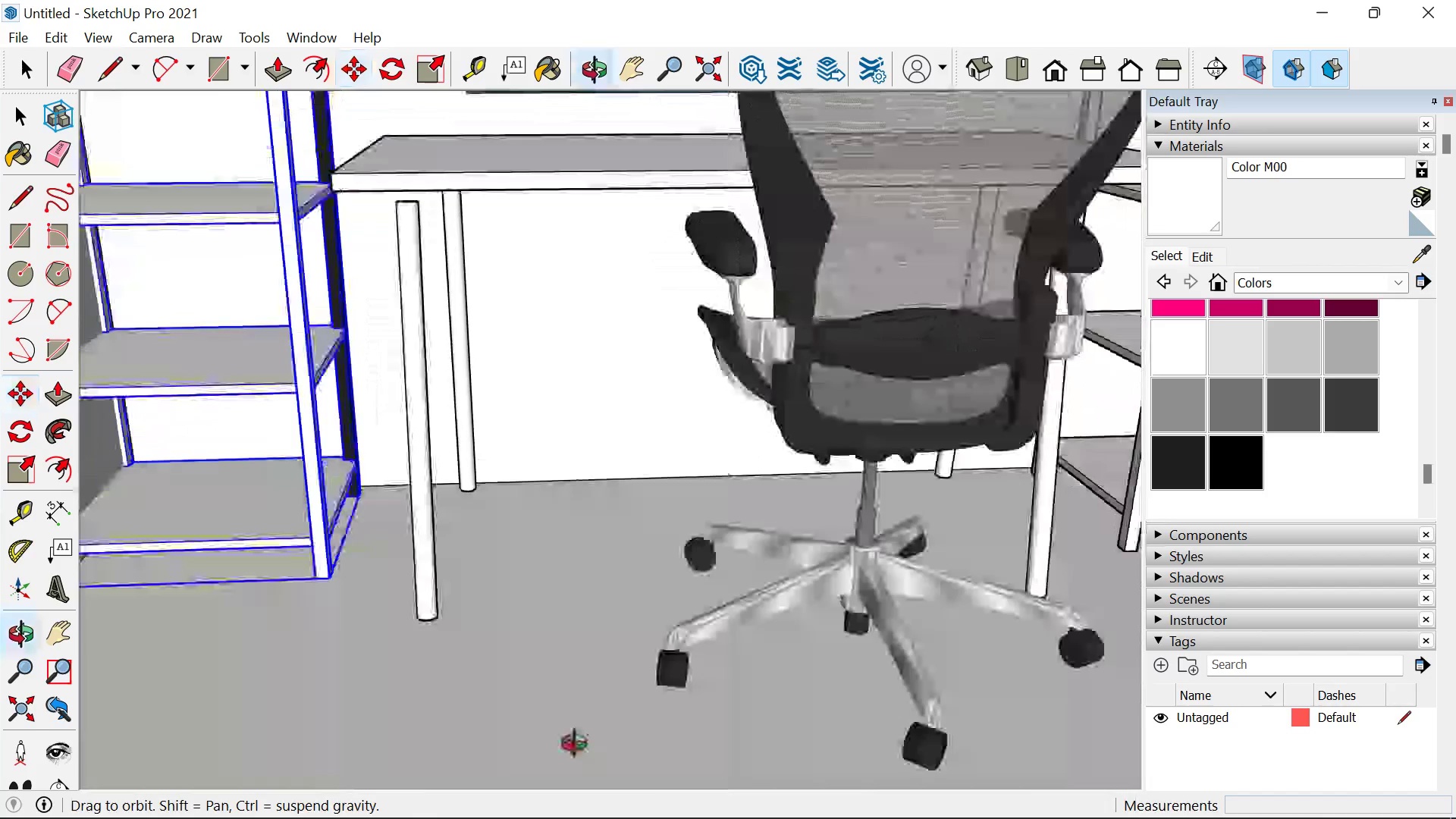 
scroll: coordinate [412, 568], scroll_direction: down, amount: 12.0
 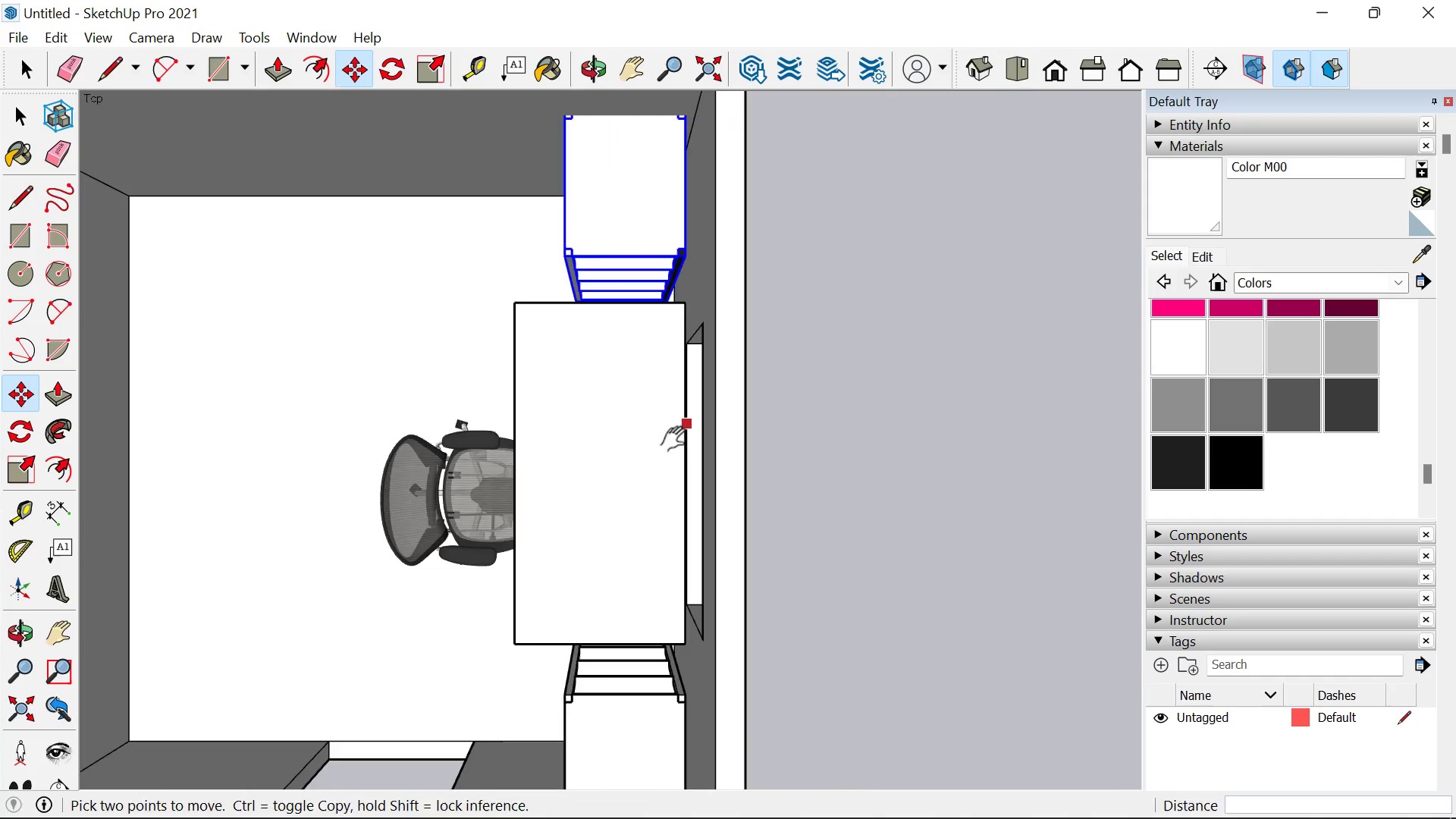 
hold_key(key=ShiftLeft, duration=0.48)
 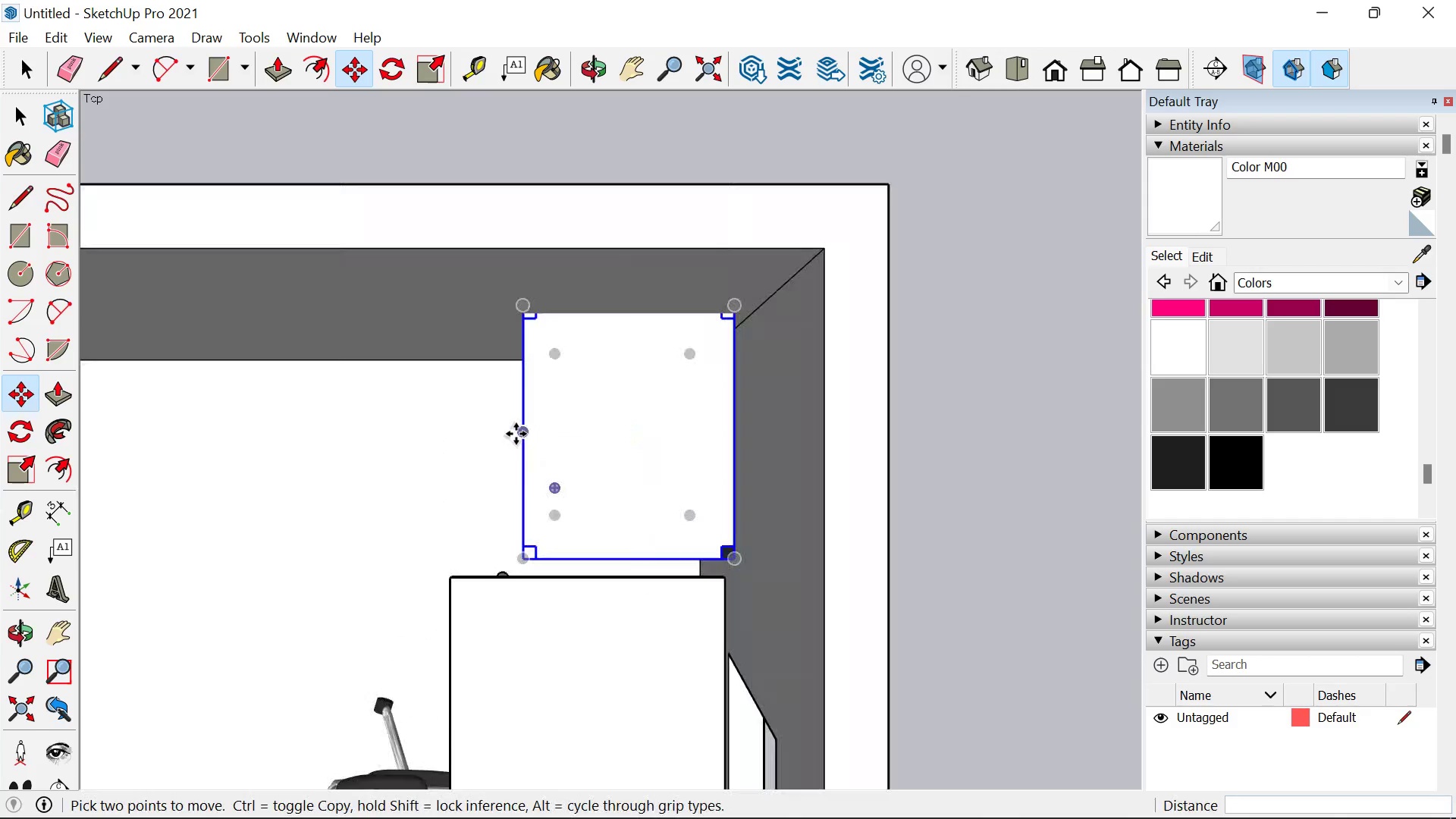 
scroll: coordinate [516, 434], scroll_direction: up, amount: 4.0
 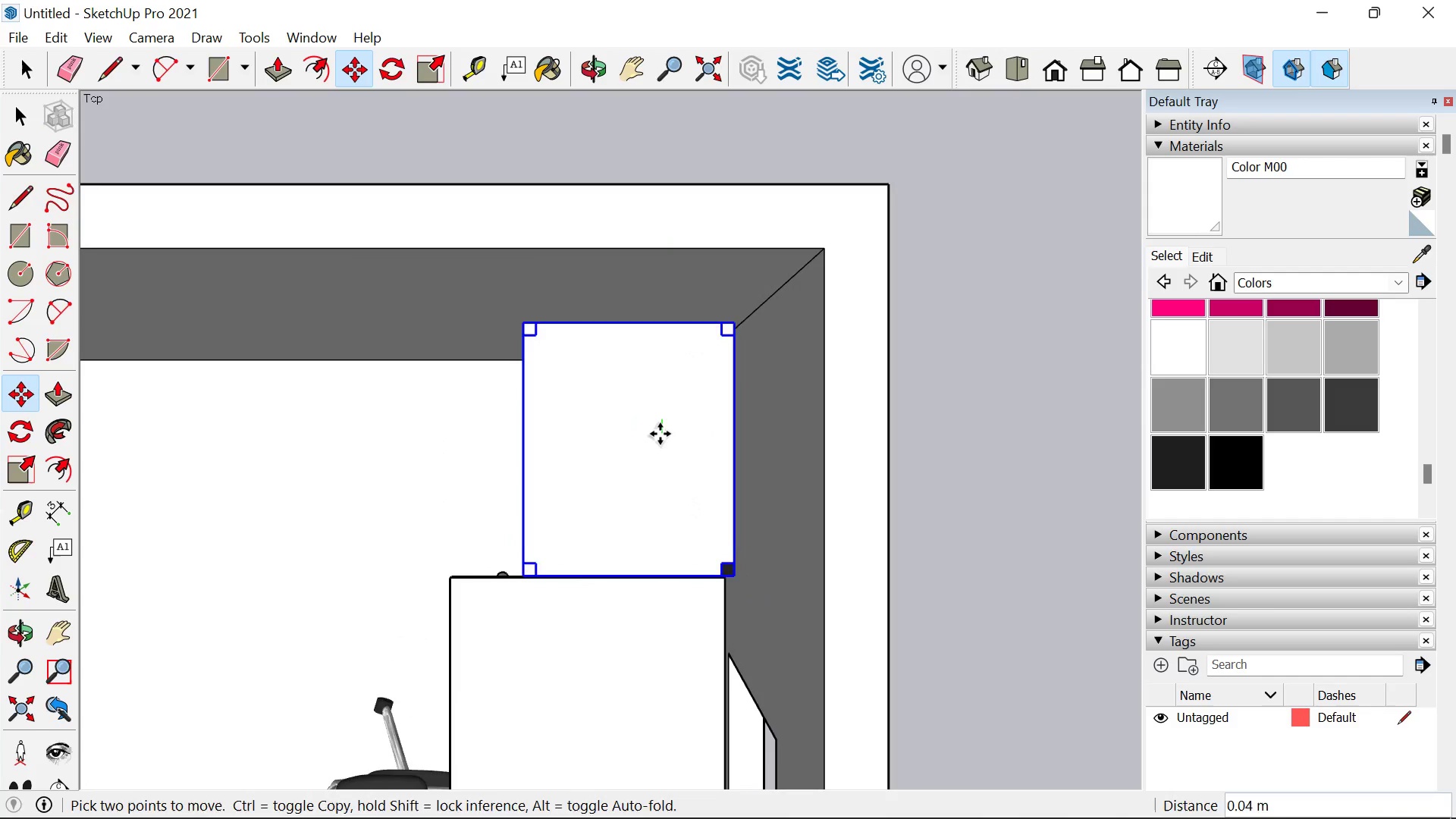 
left_click([660, 429])
 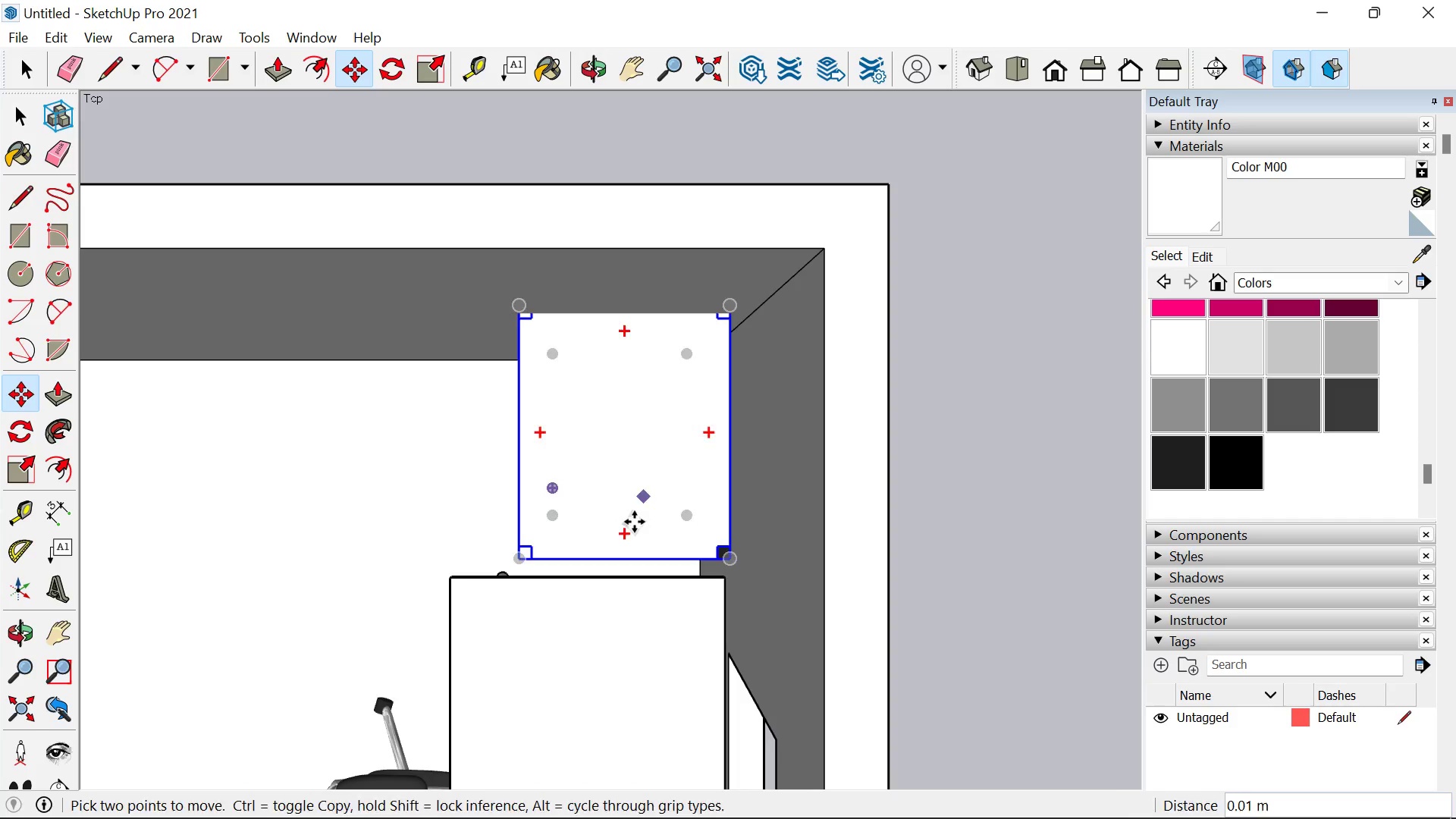 
key(Space)
 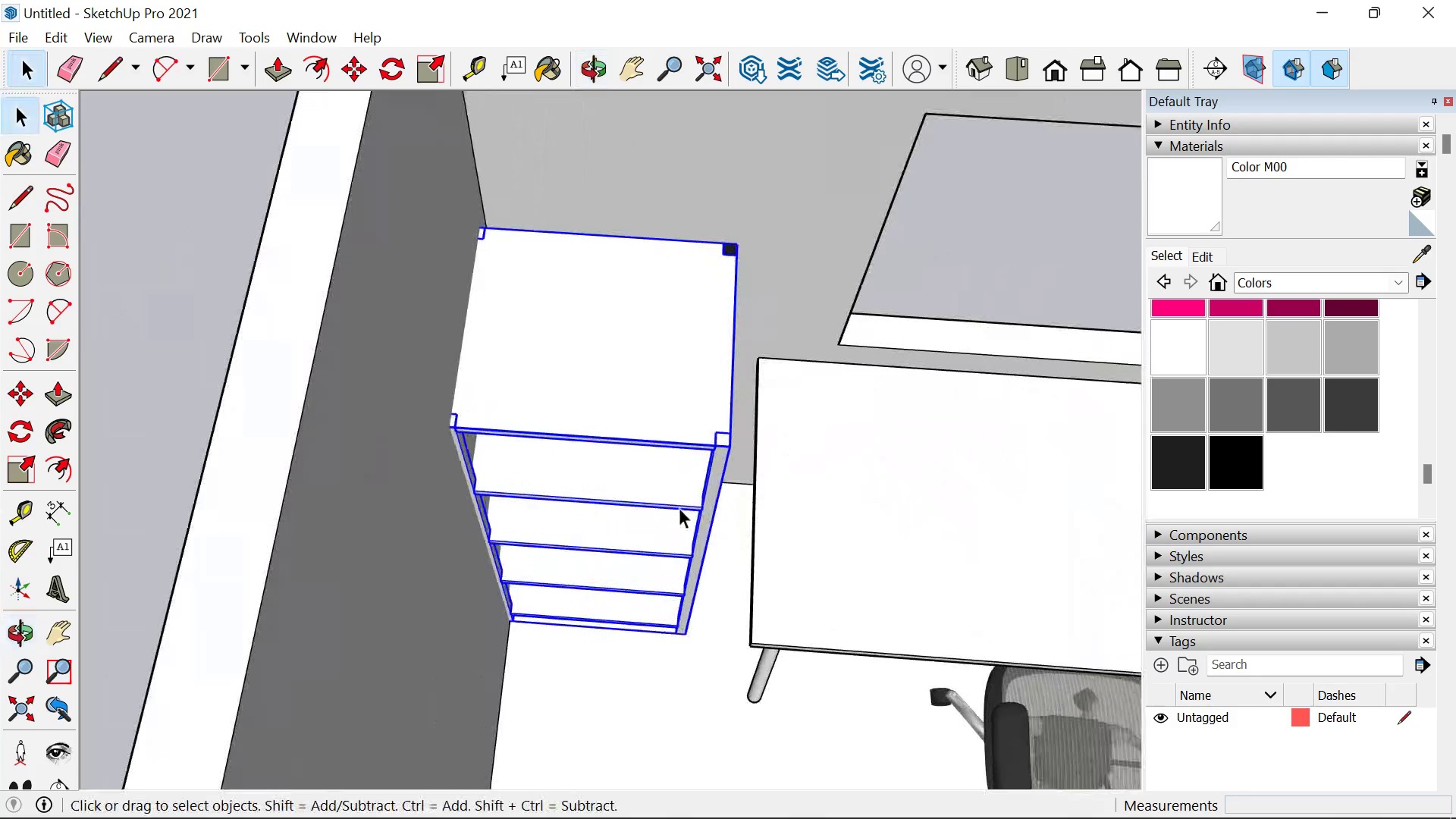 
scroll: coordinate [537, 468], scroll_direction: up, amount: 6.0
 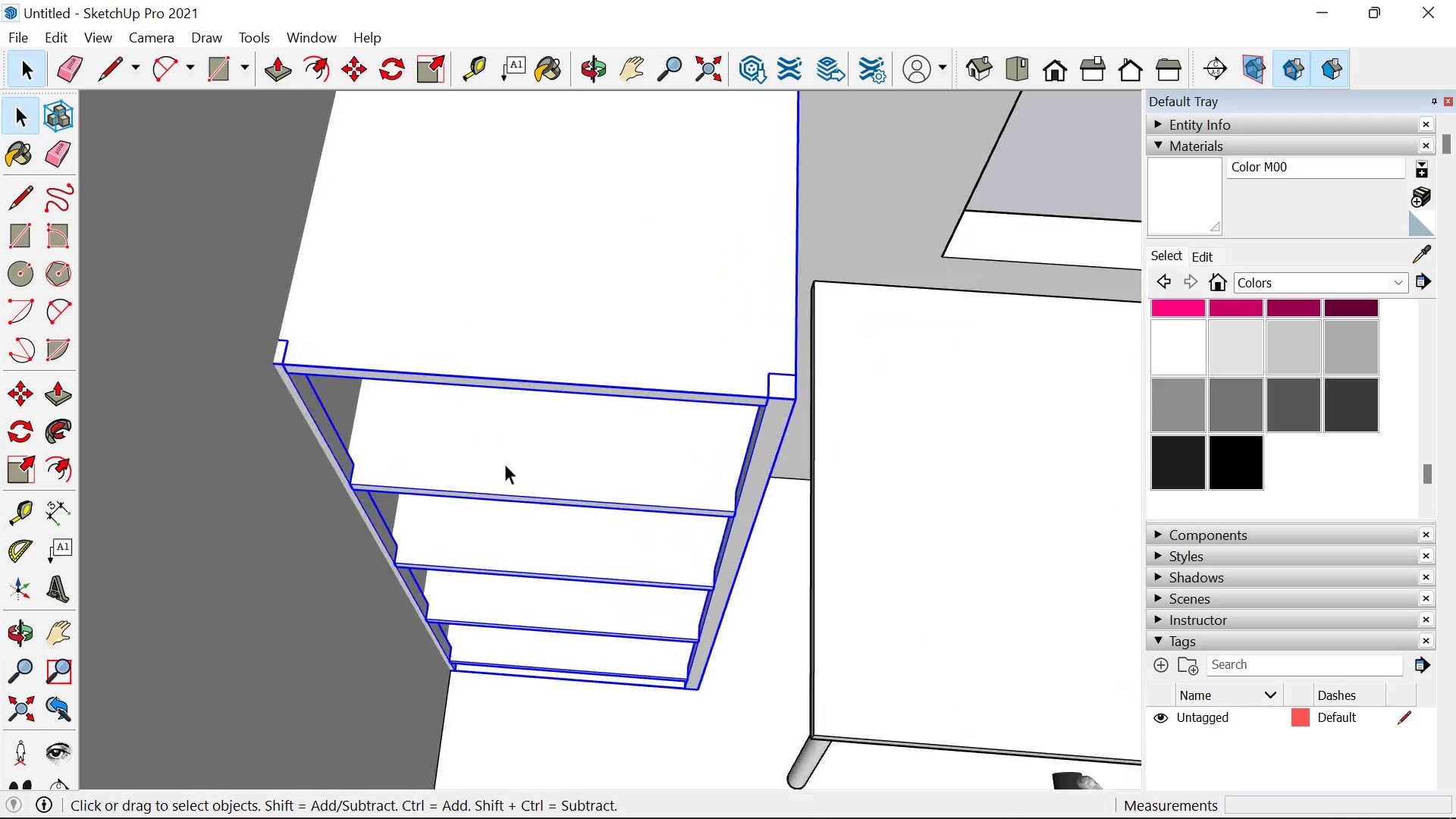 
key(N)
 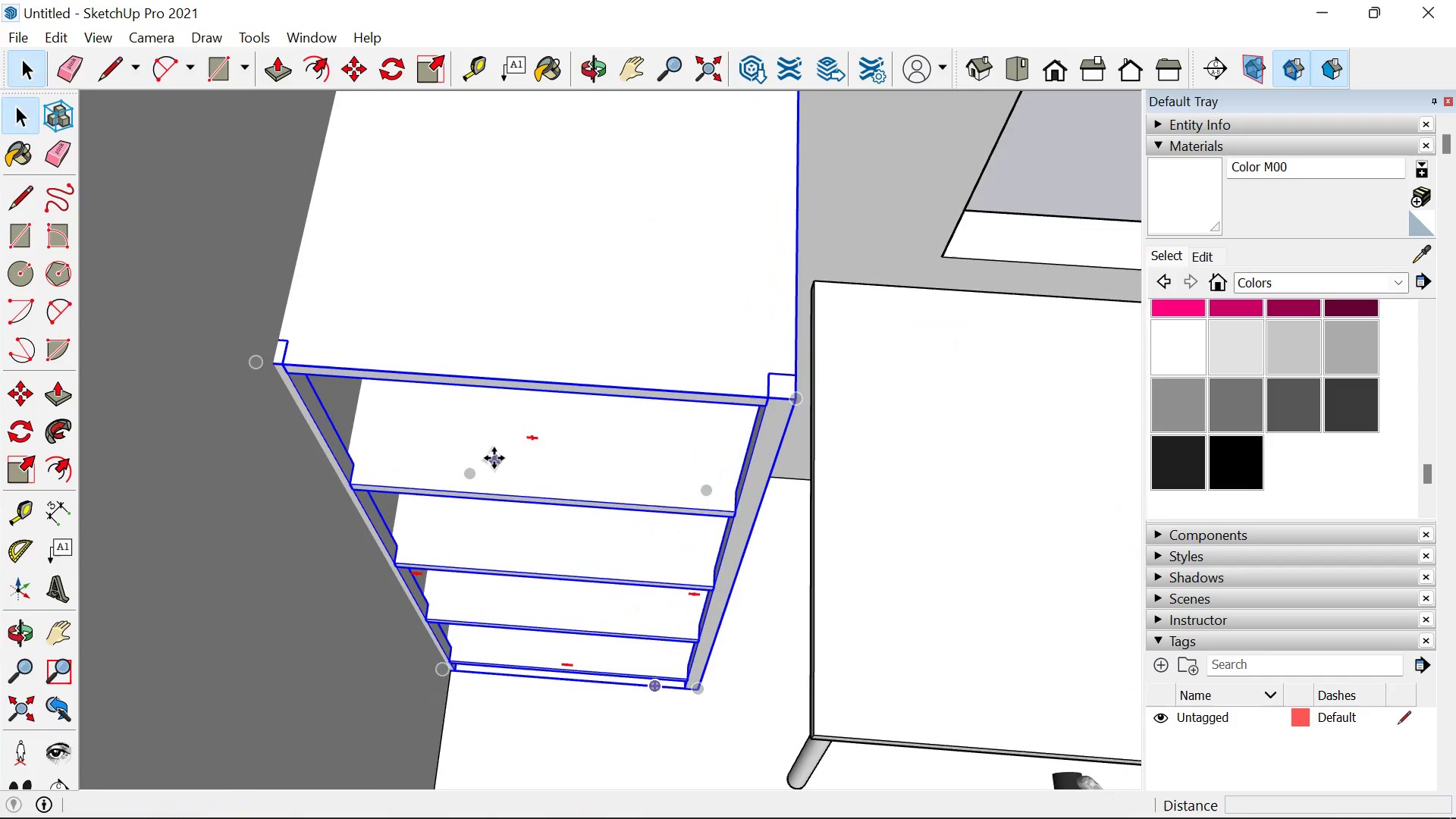 
left_click([494, 458])
 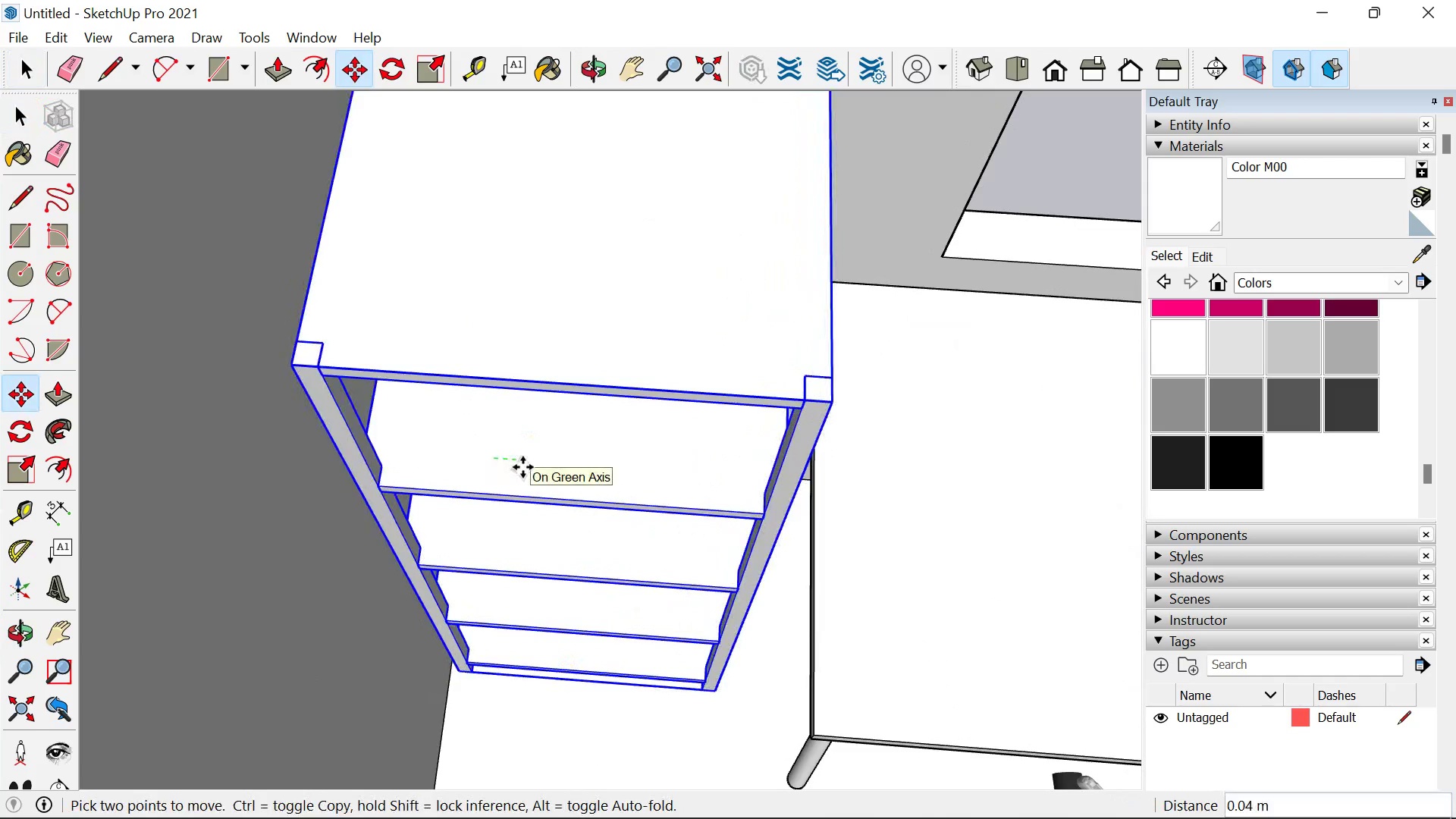 
left_click([522, 467])
 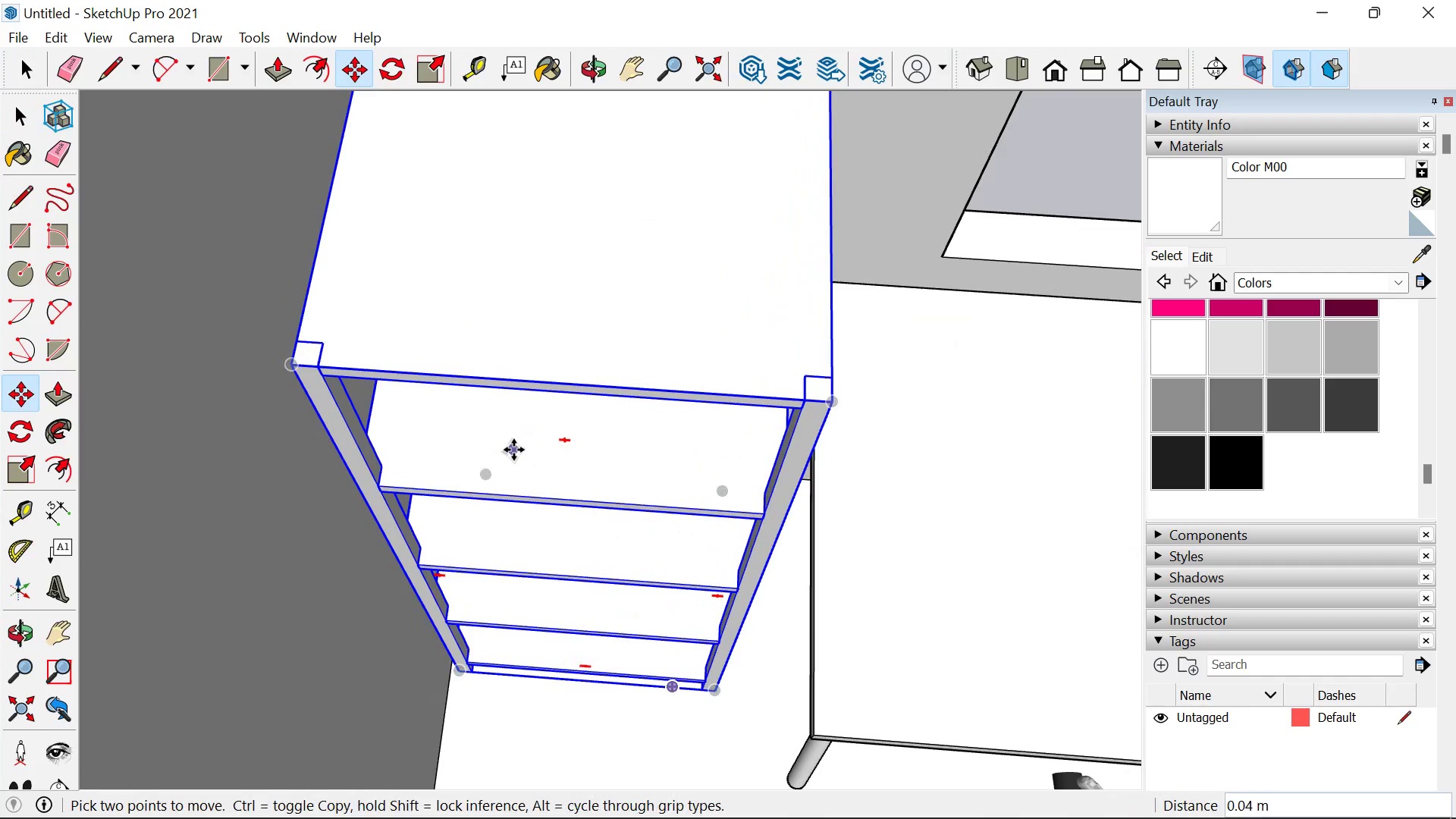 
key(Space)
 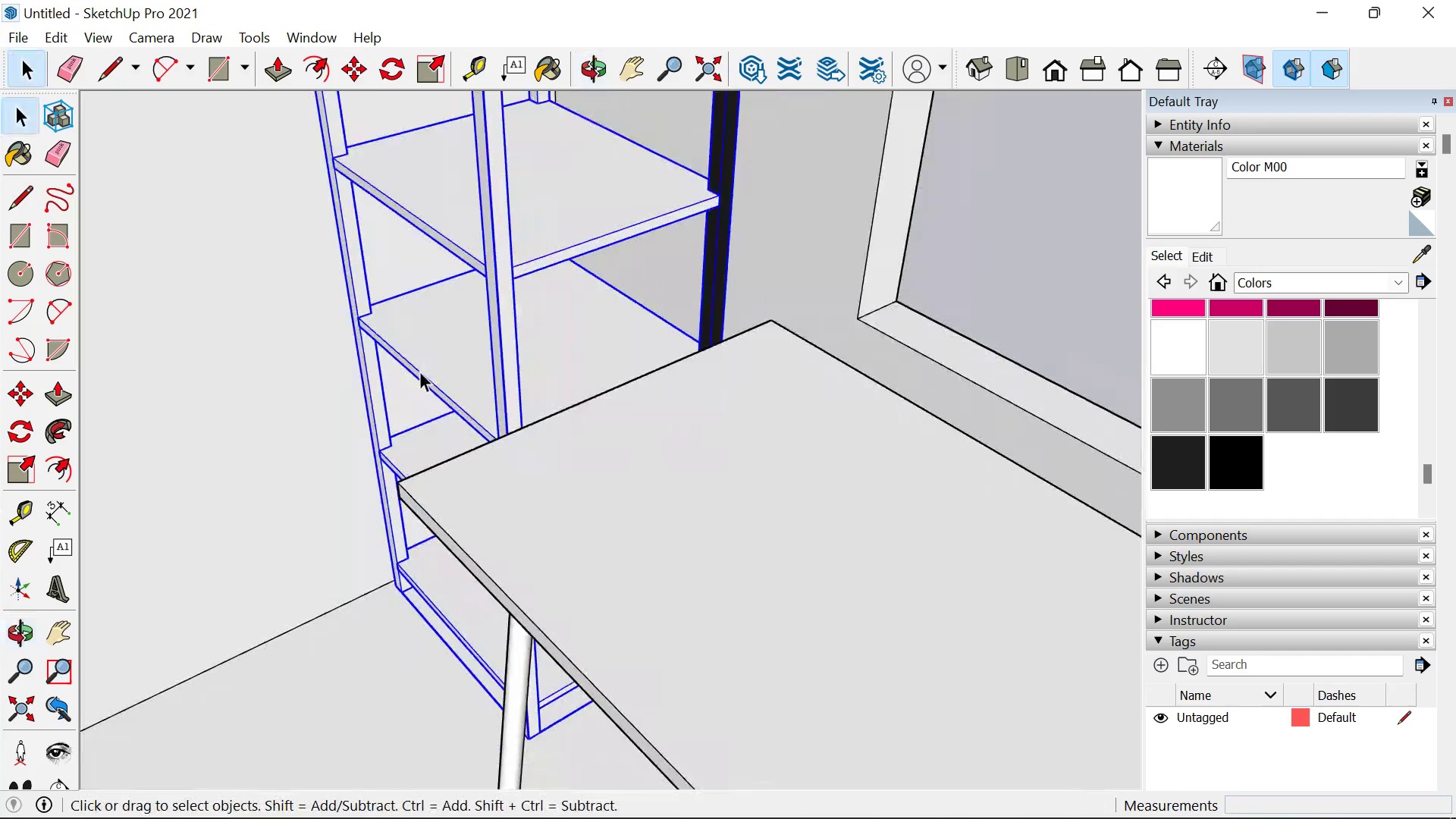 
scroll: coordinate [419, 383], scroll_direction: down, amount: 5.0
 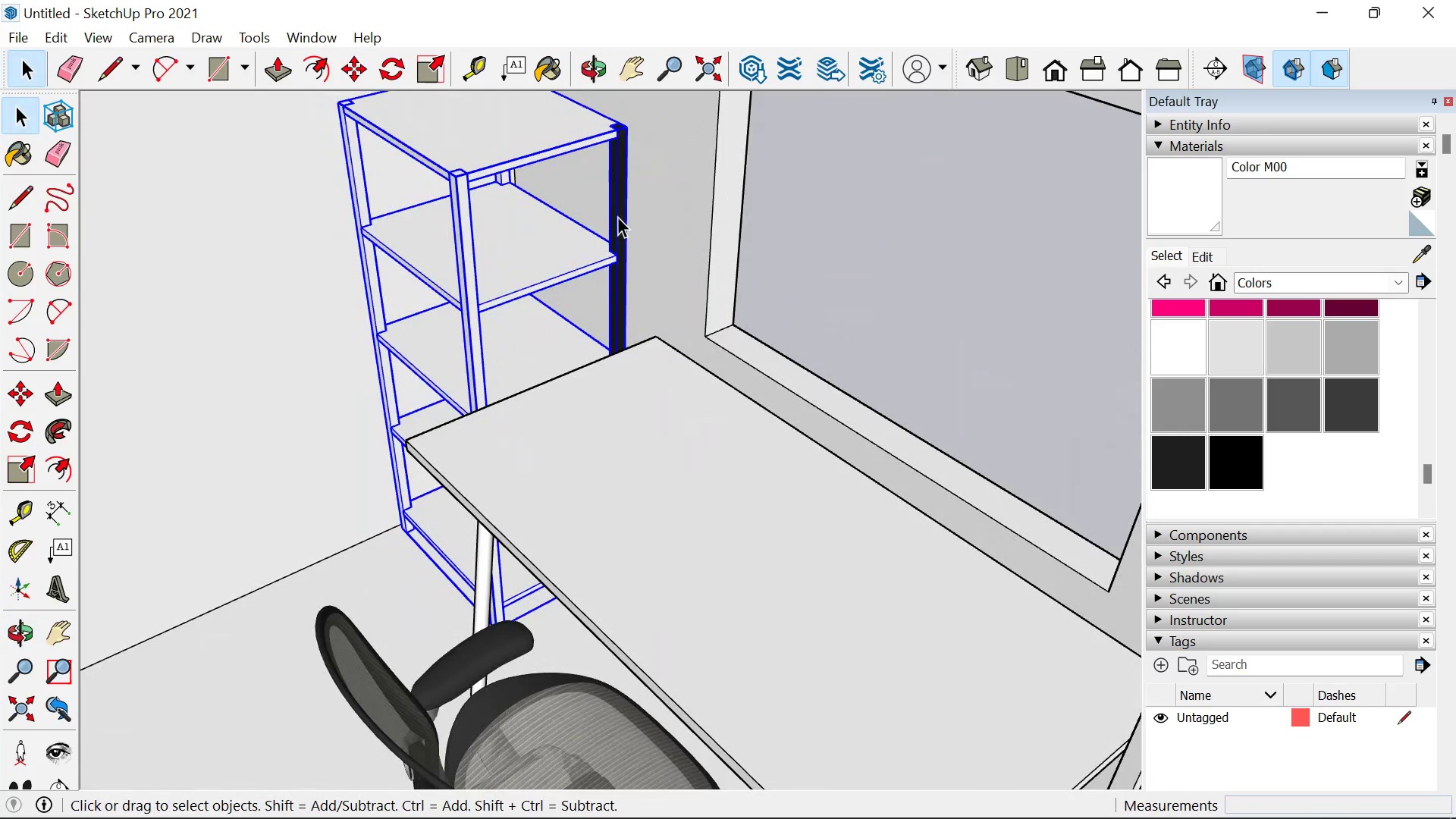 
double_click([617, 216])
 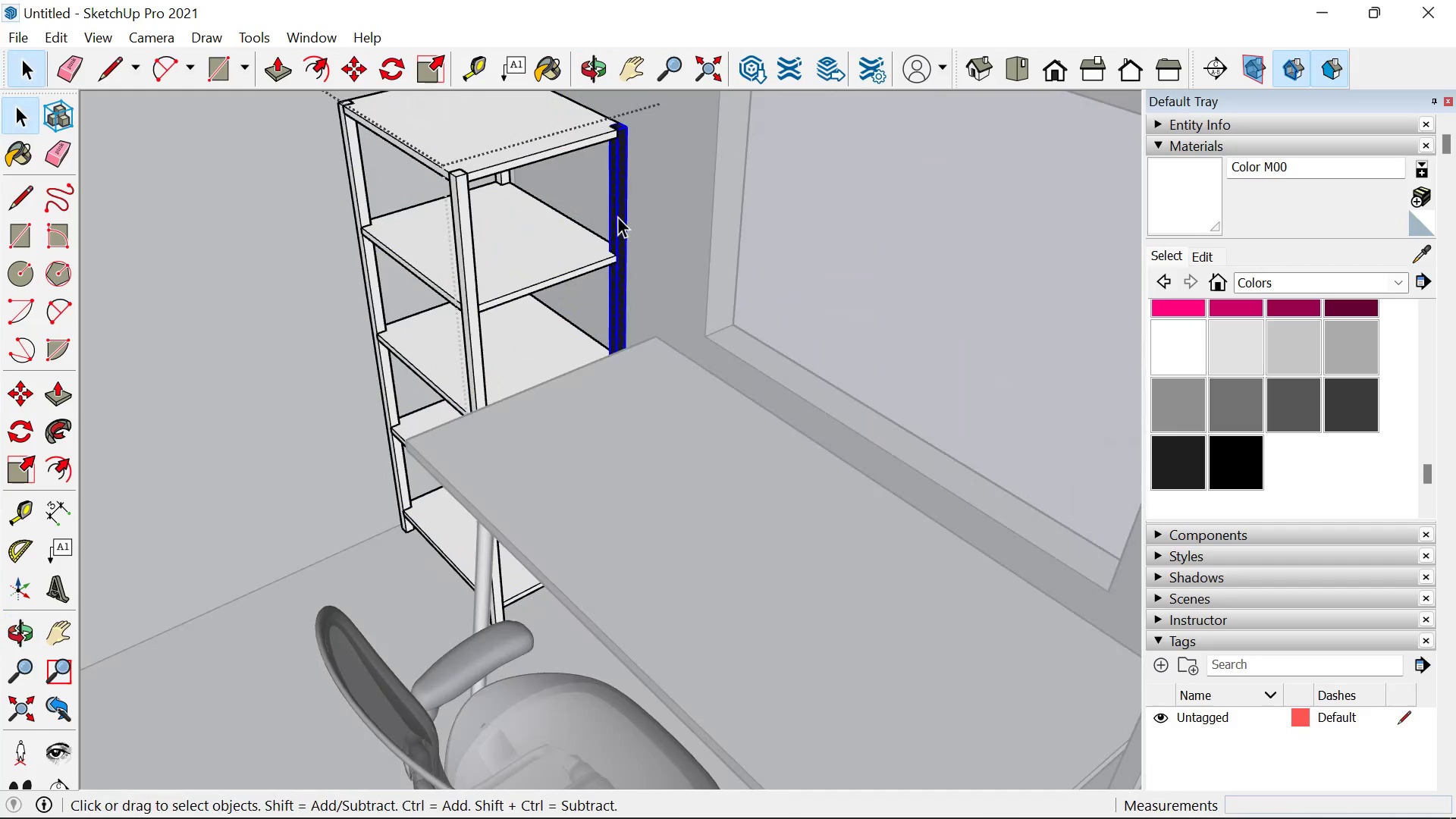 
triple_click([617, 216])
 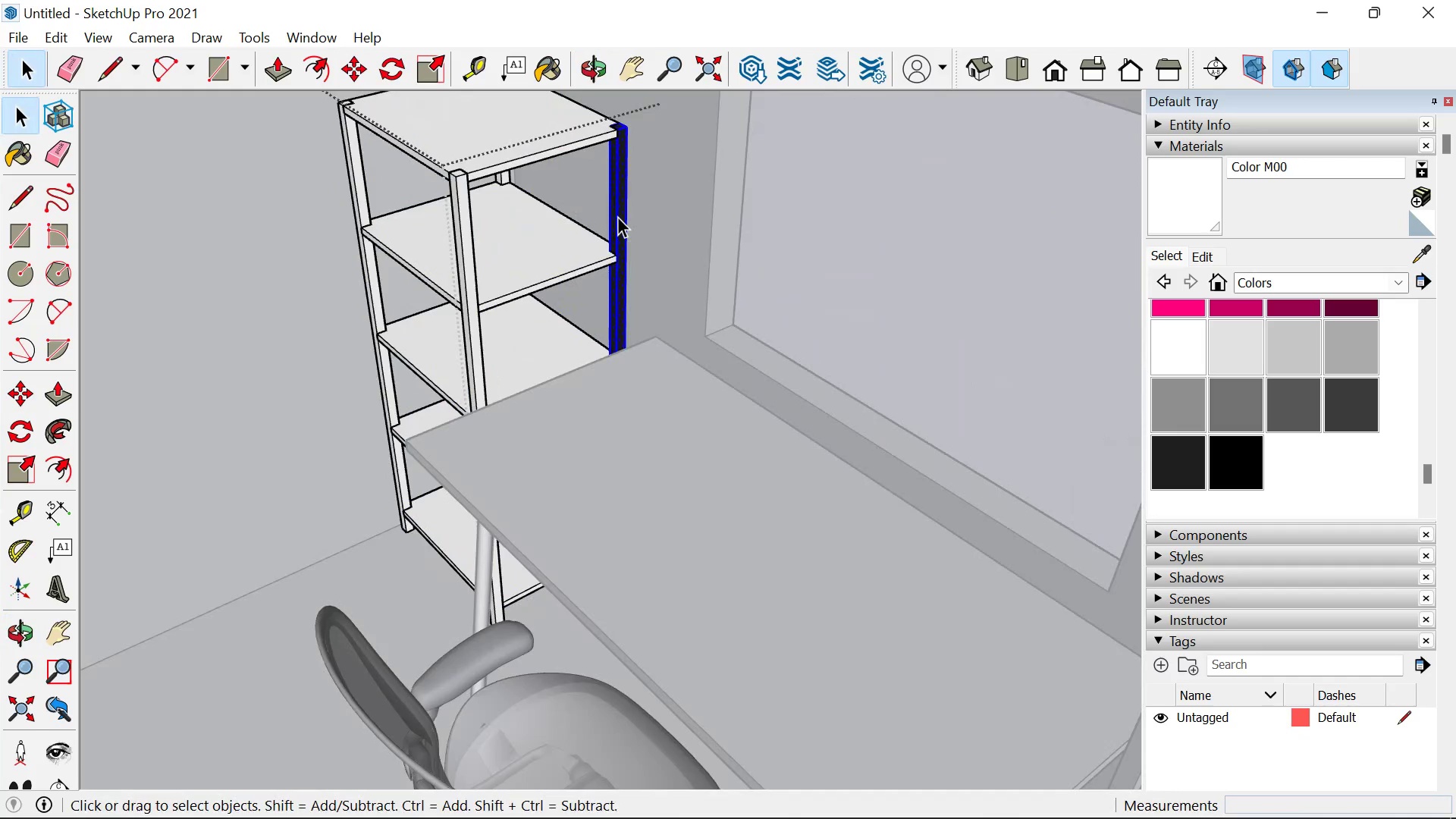 
triple_click([617, 216])
 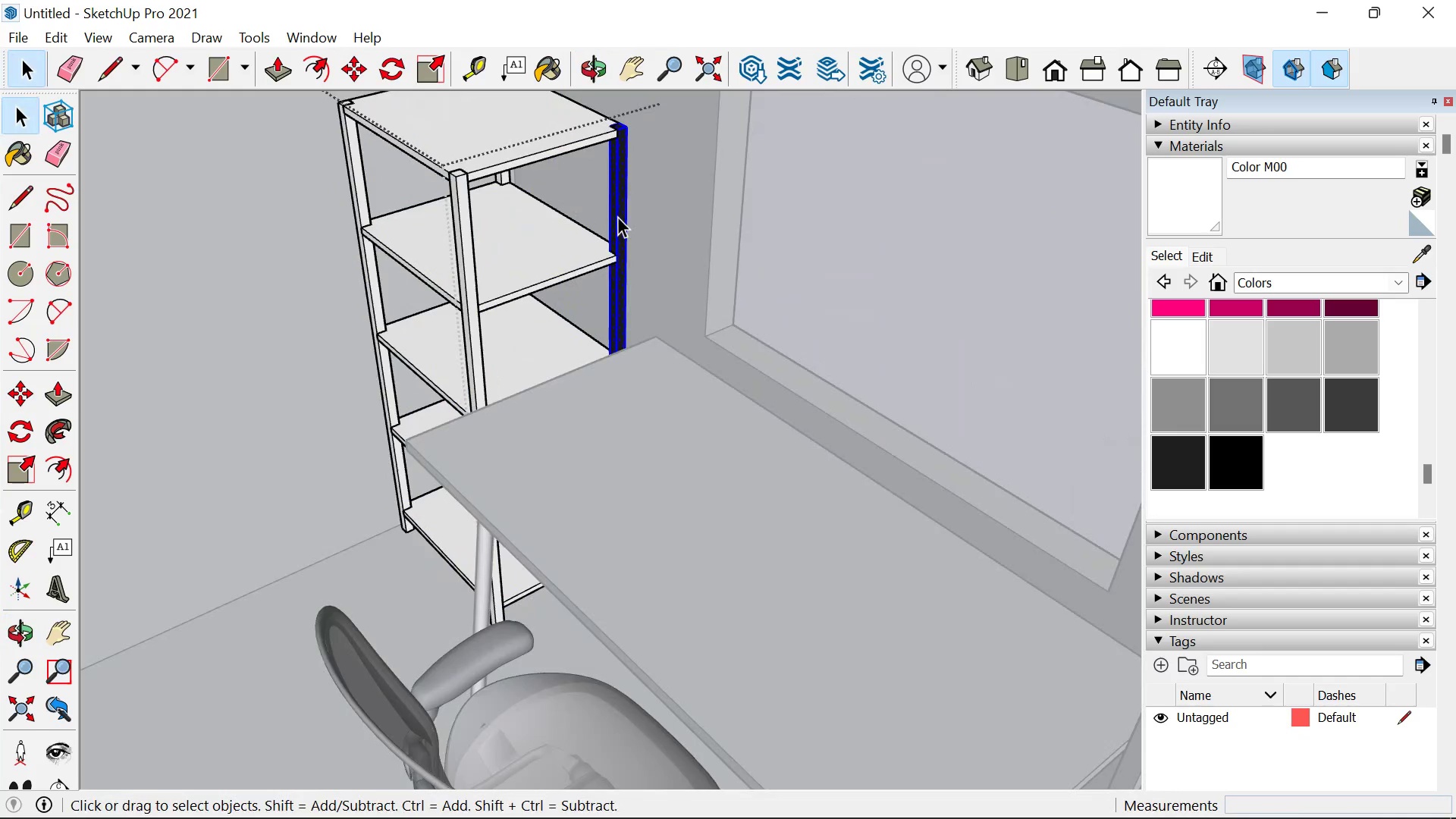 
triple_click([617, 216])
 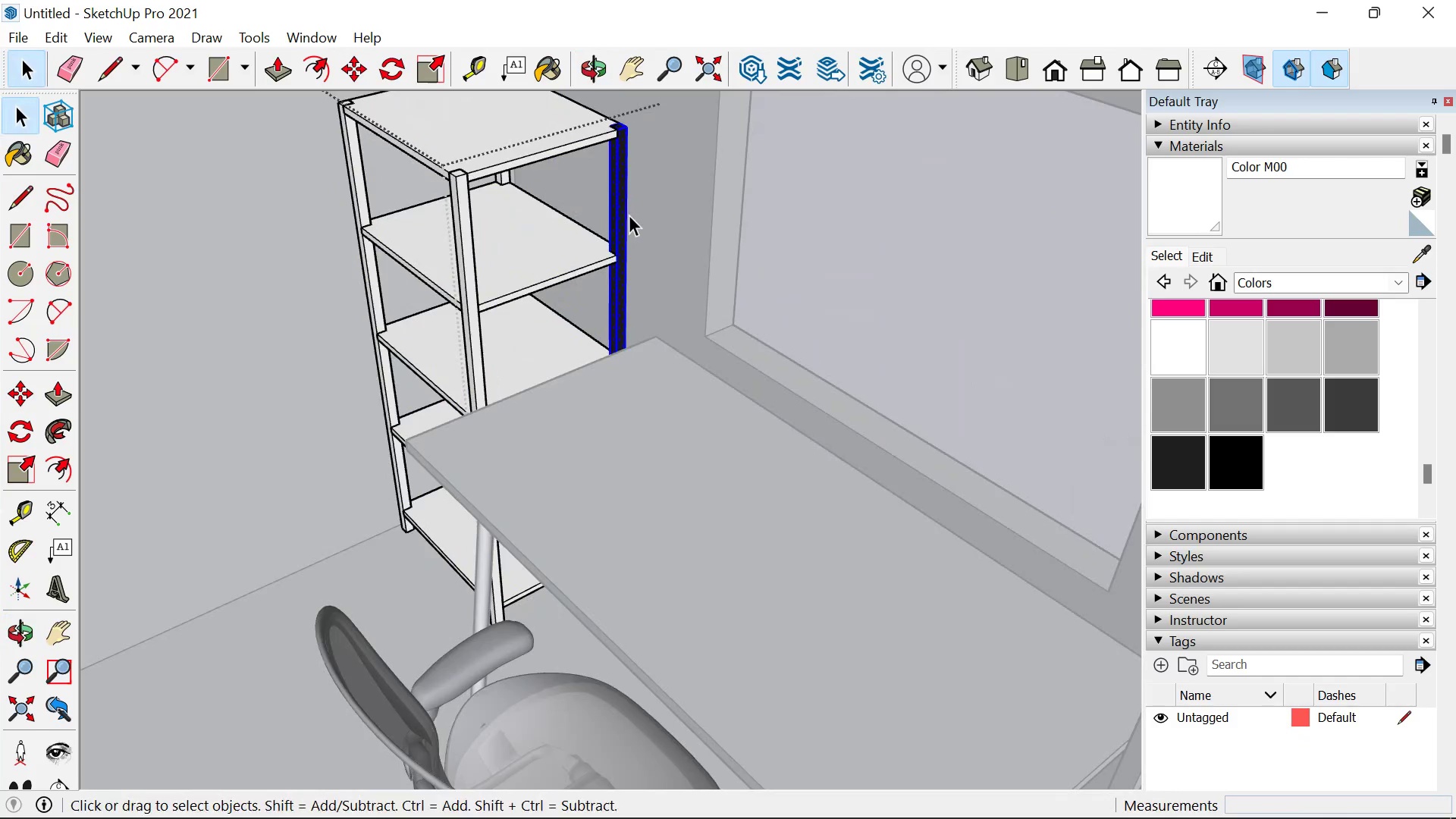 
key(B)
 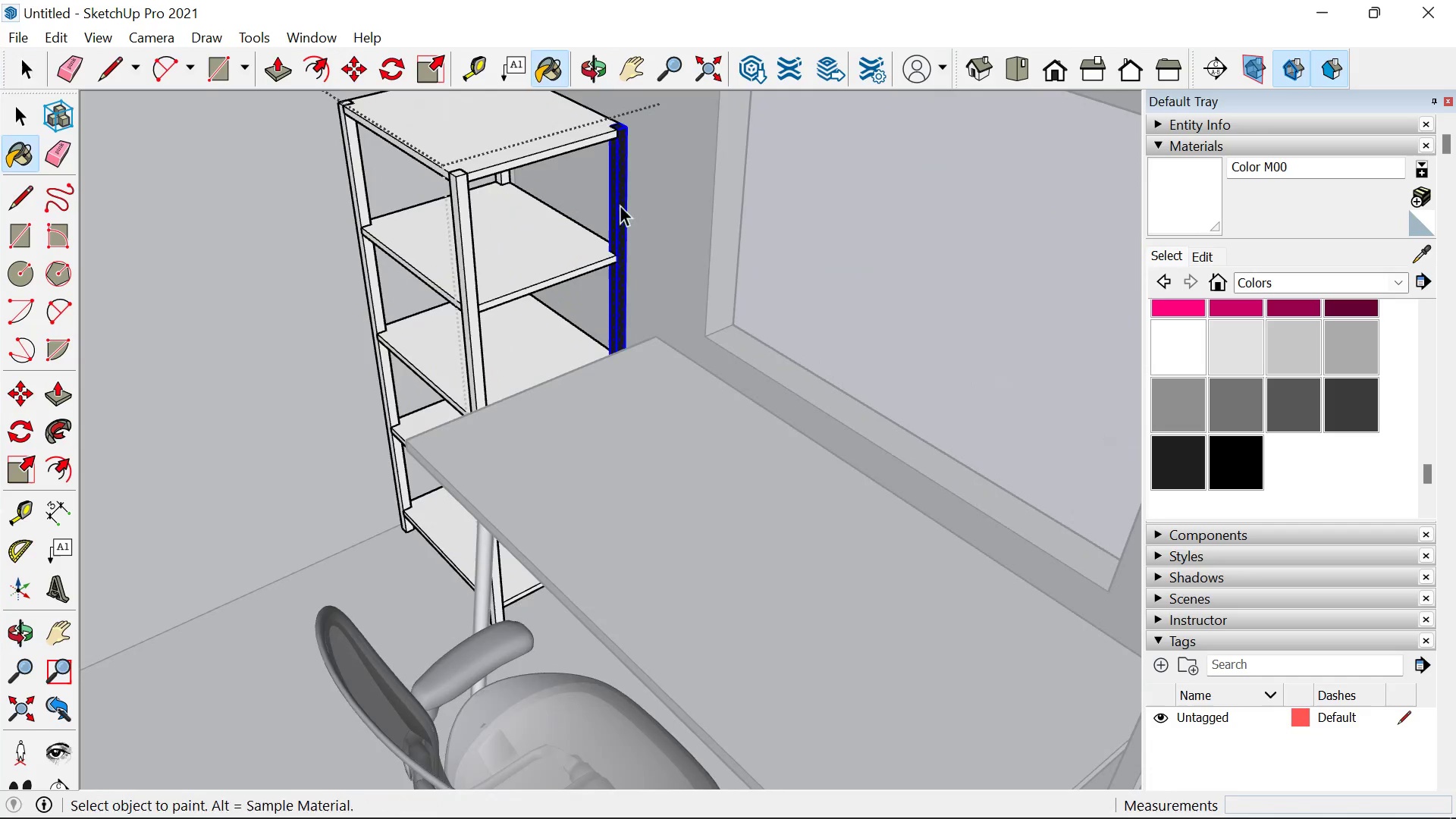 
left_click([620, 205])
 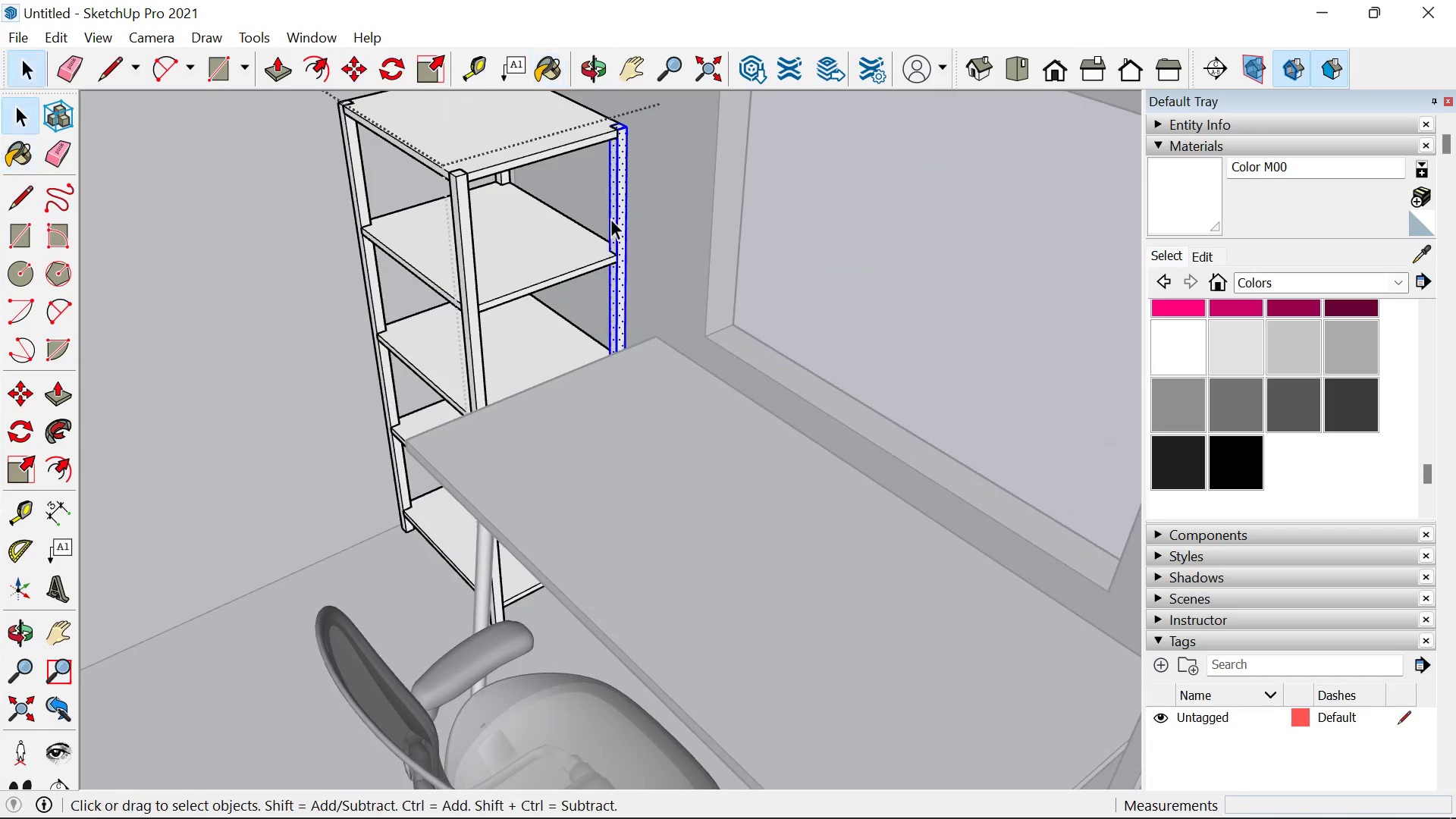 
key(Space)
 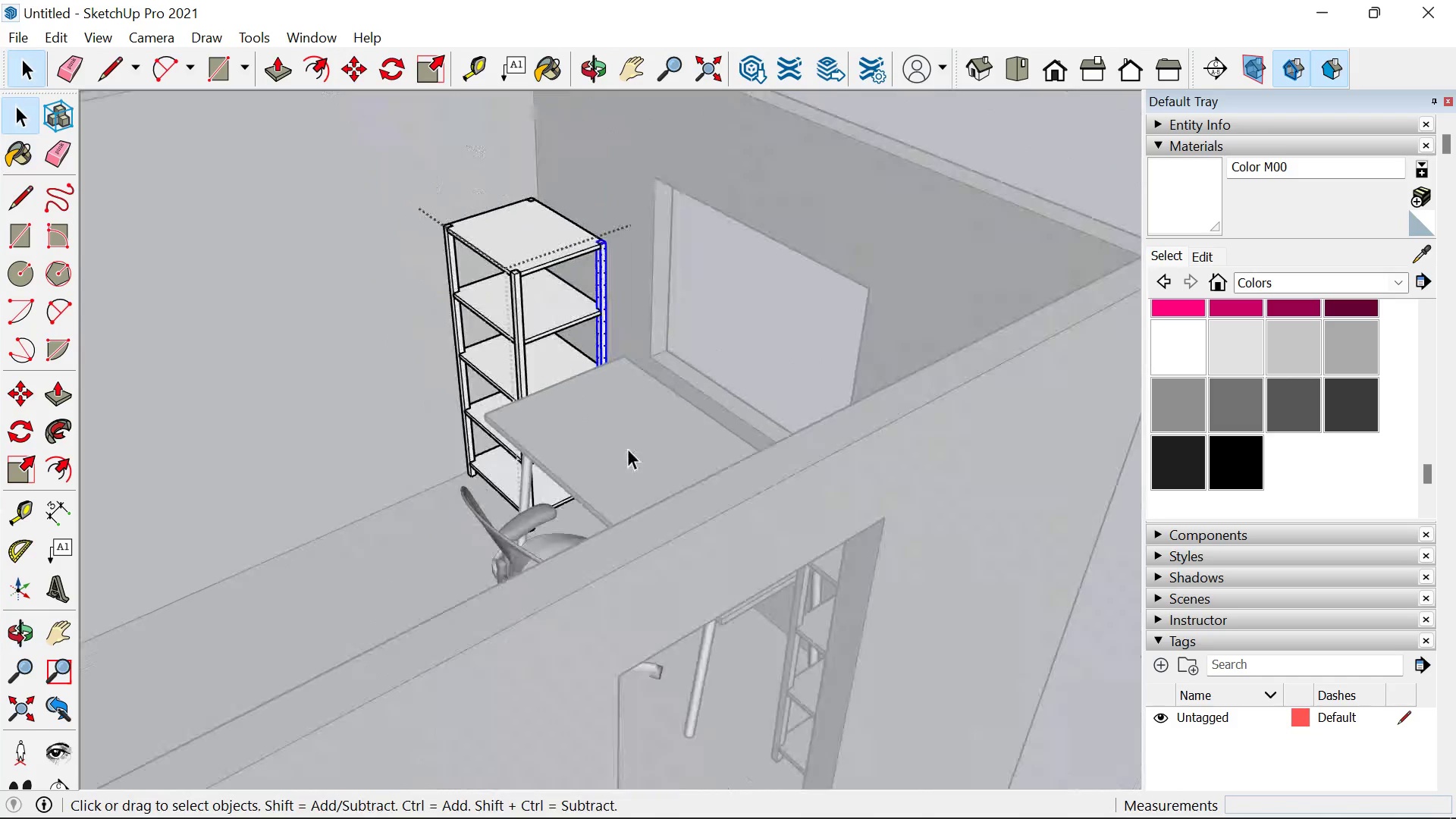 
left_click([959, 199])
 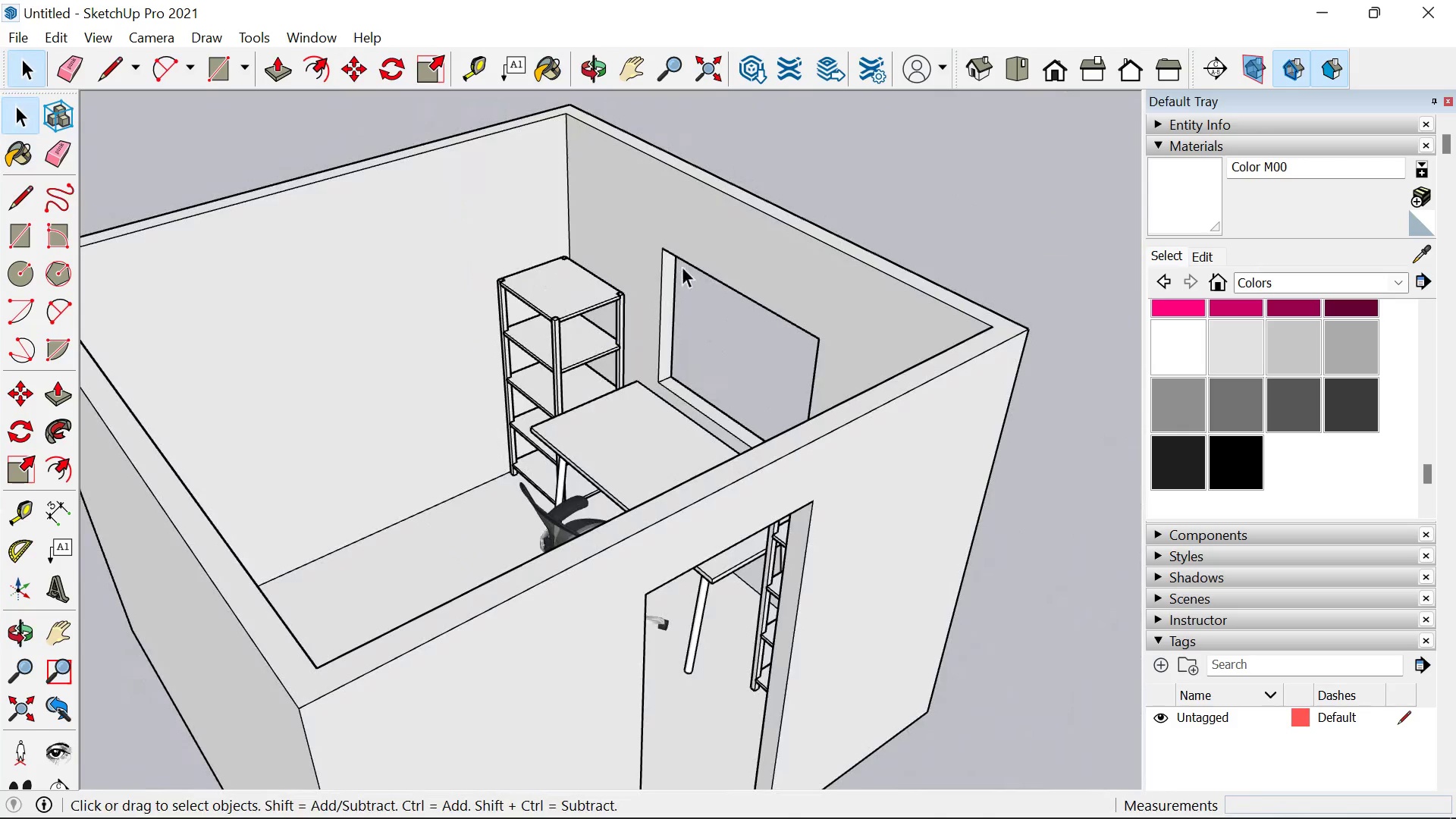 
scroll: coordinate [680, 467], scroll_direction: down, amount: 8.0
 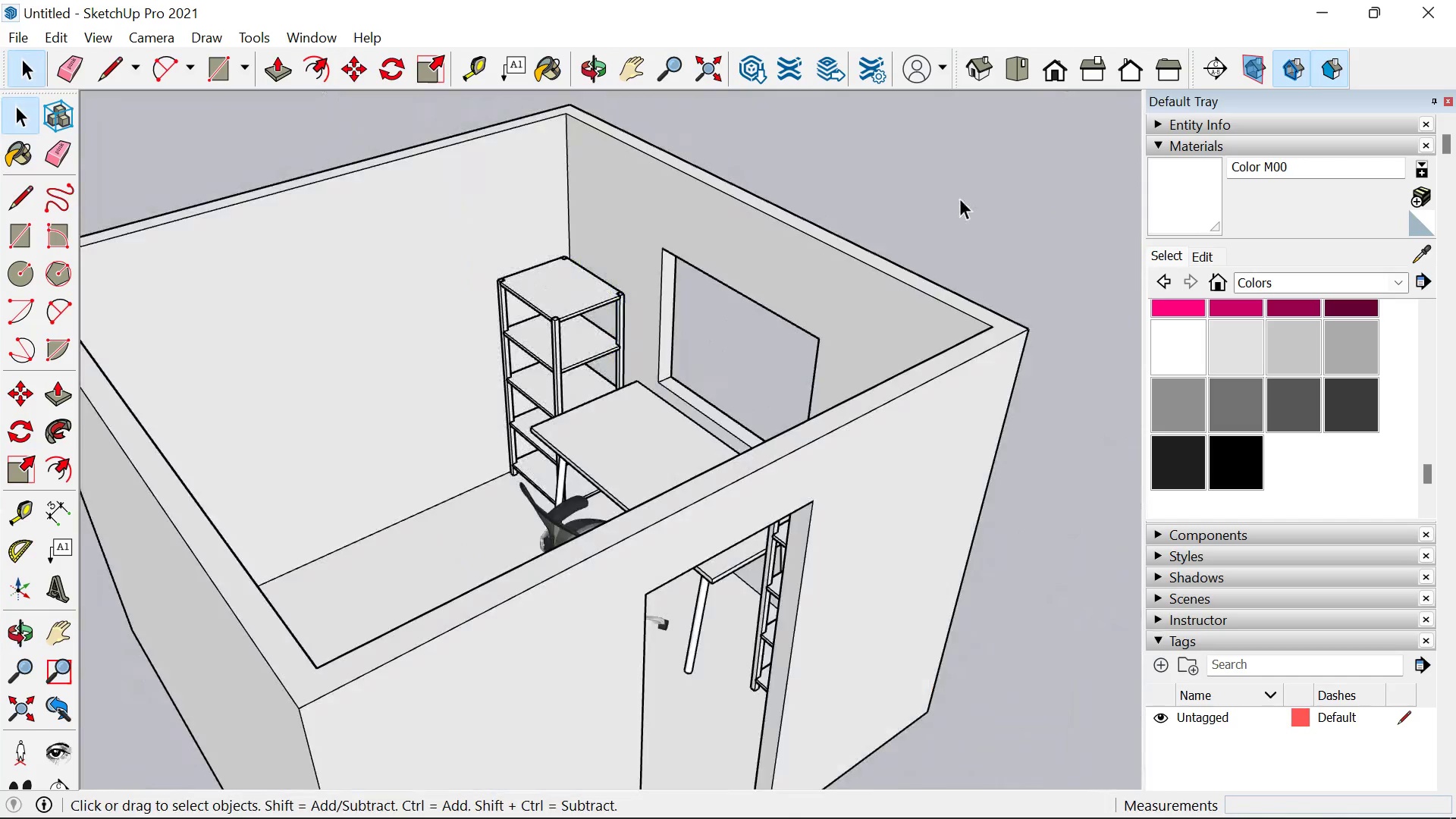 
double_click([959, 198])
 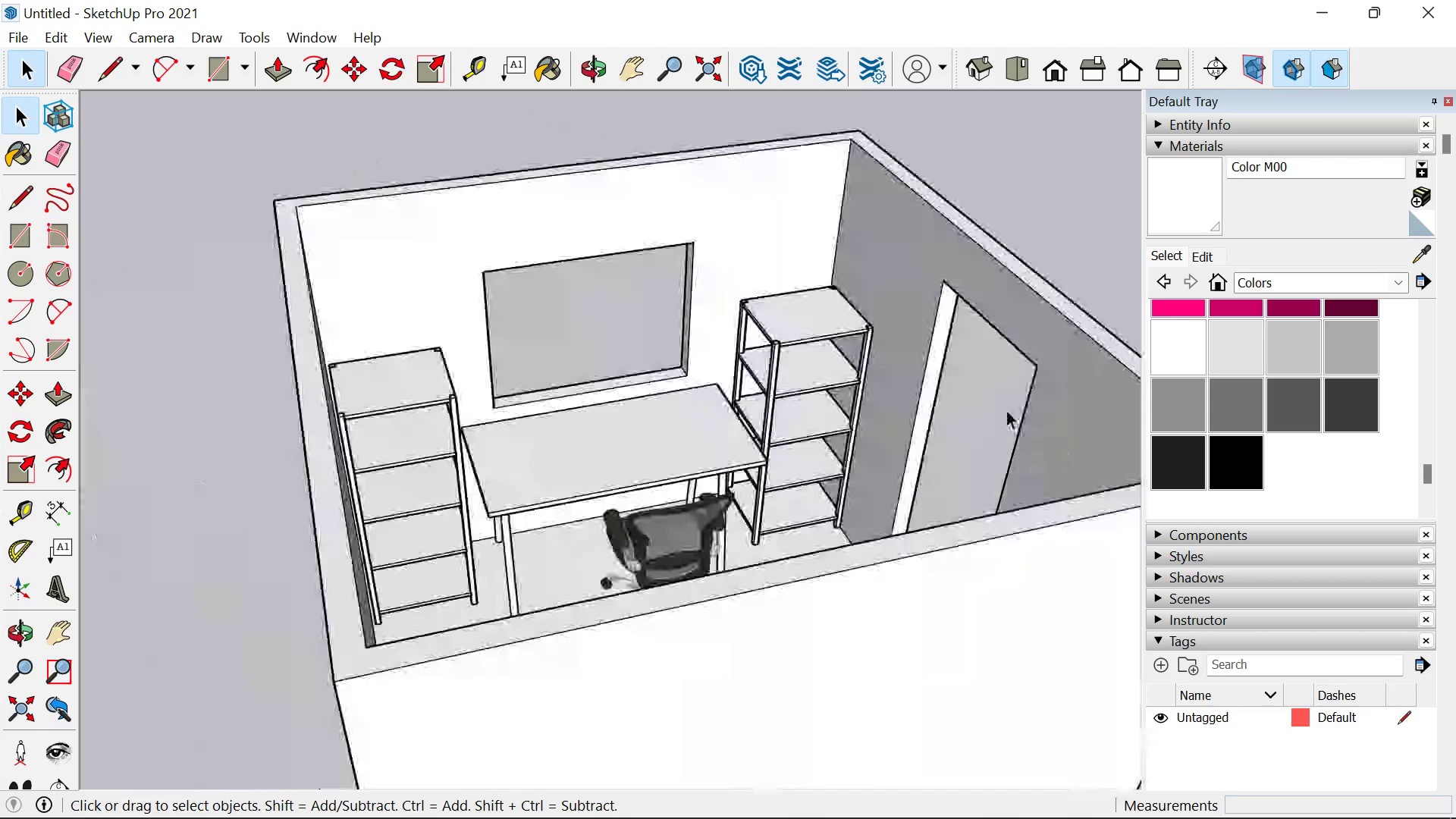 
hold_key(key=ShiftLeft, duration=0.73)
 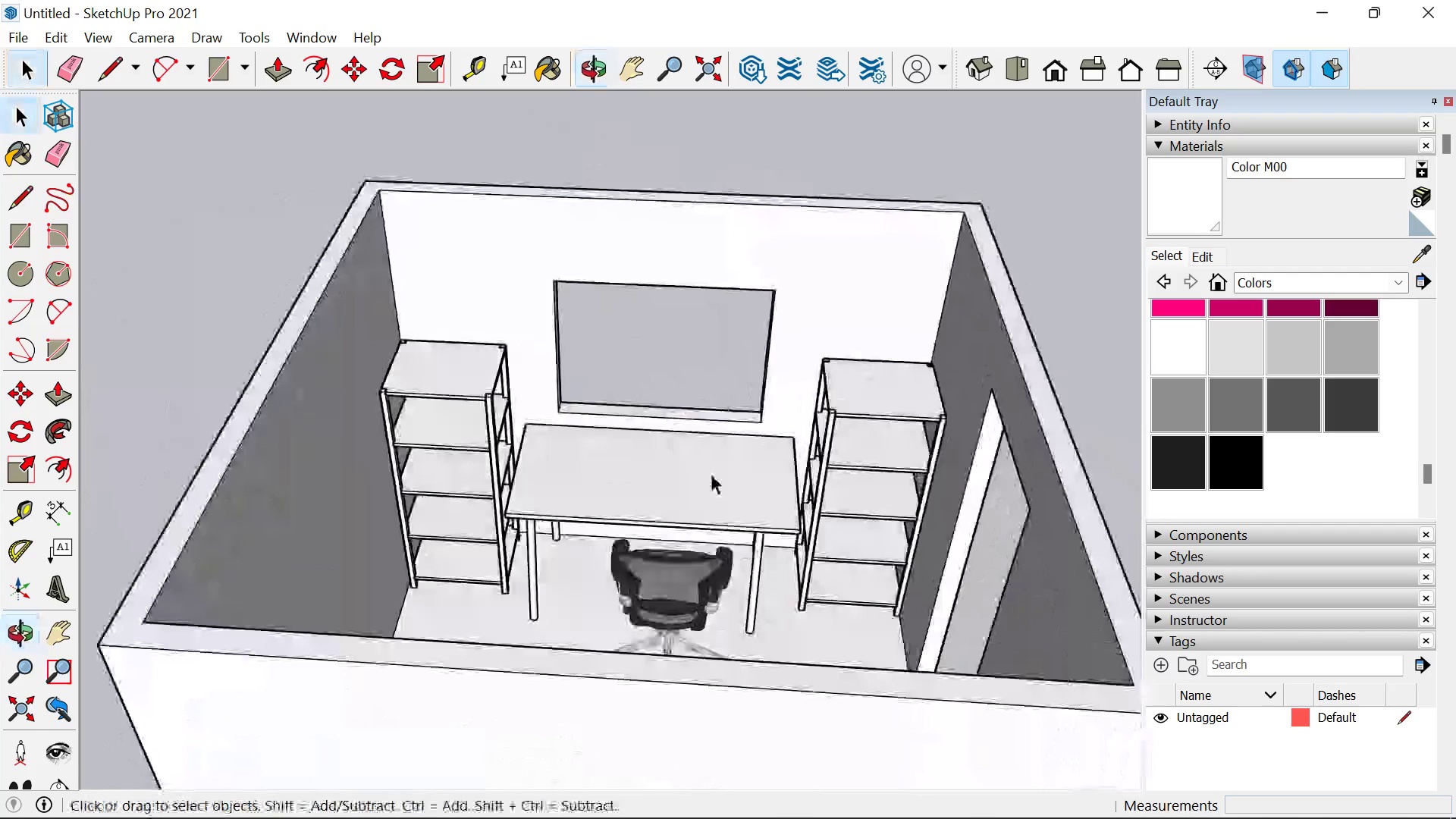 
scroll: coordinate [714, 479], scroll_direction: up, amount: 5.0
 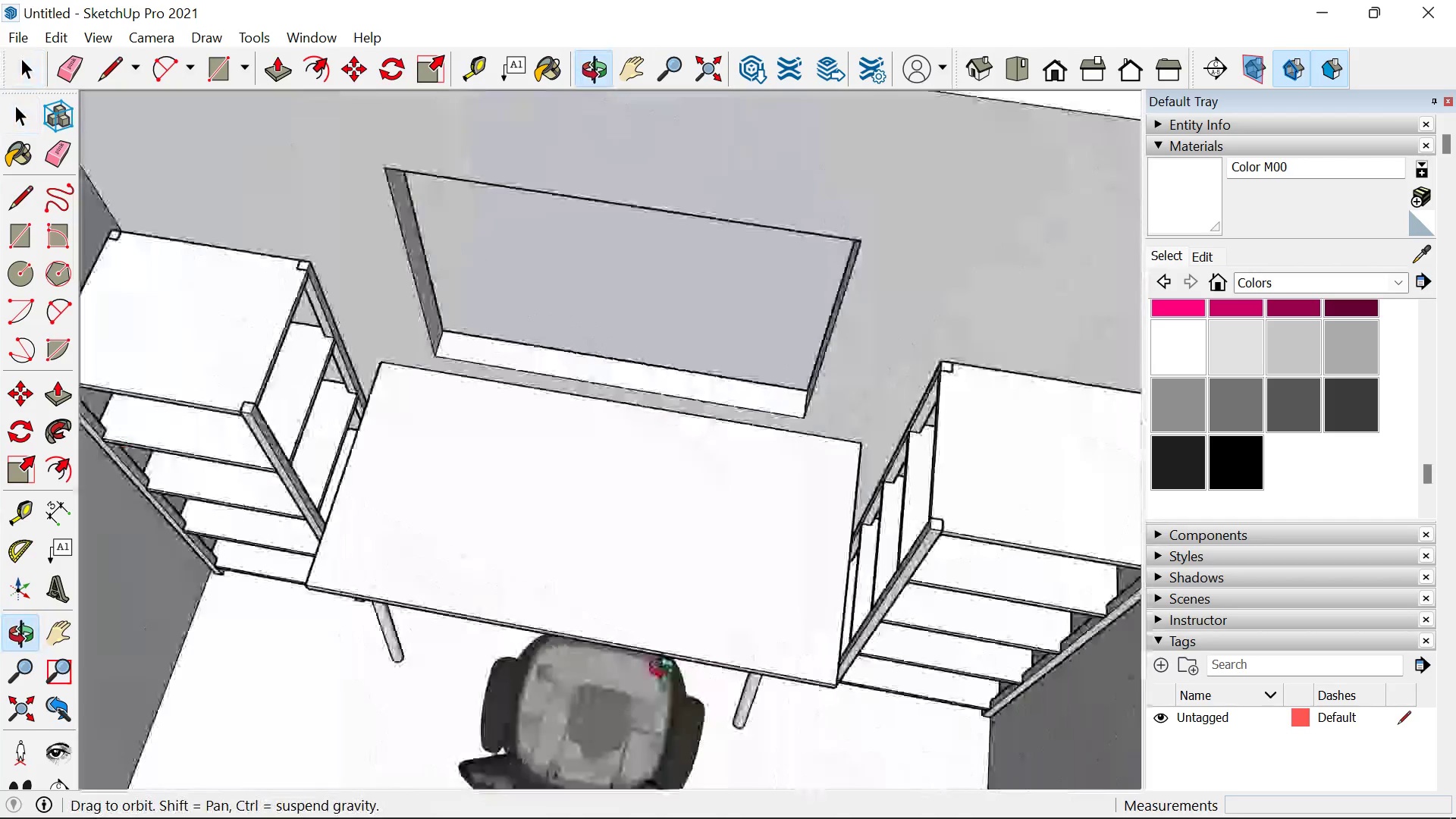 
key(Shift+ShiftLeft)
 